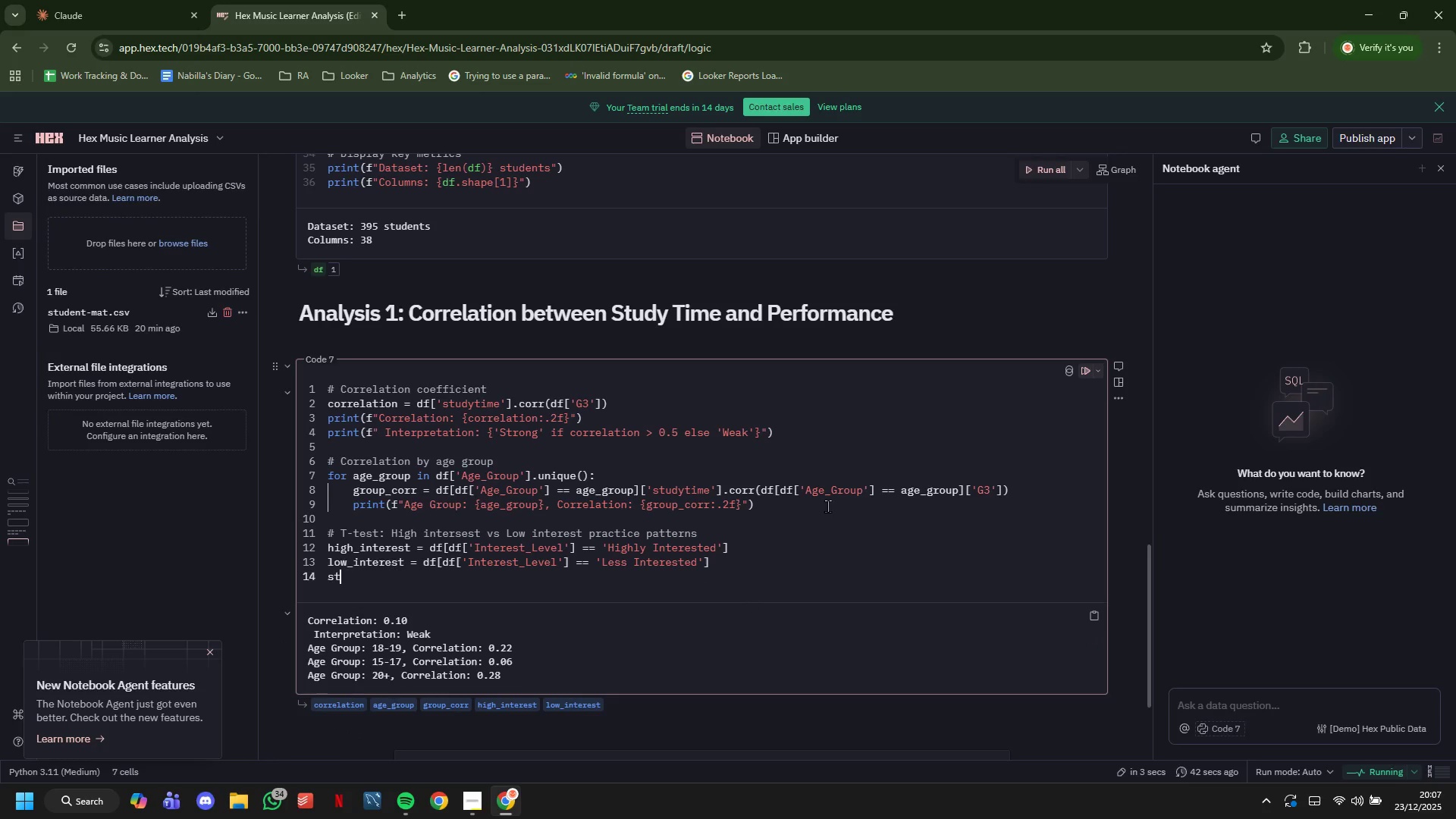 
key(Backspace)
 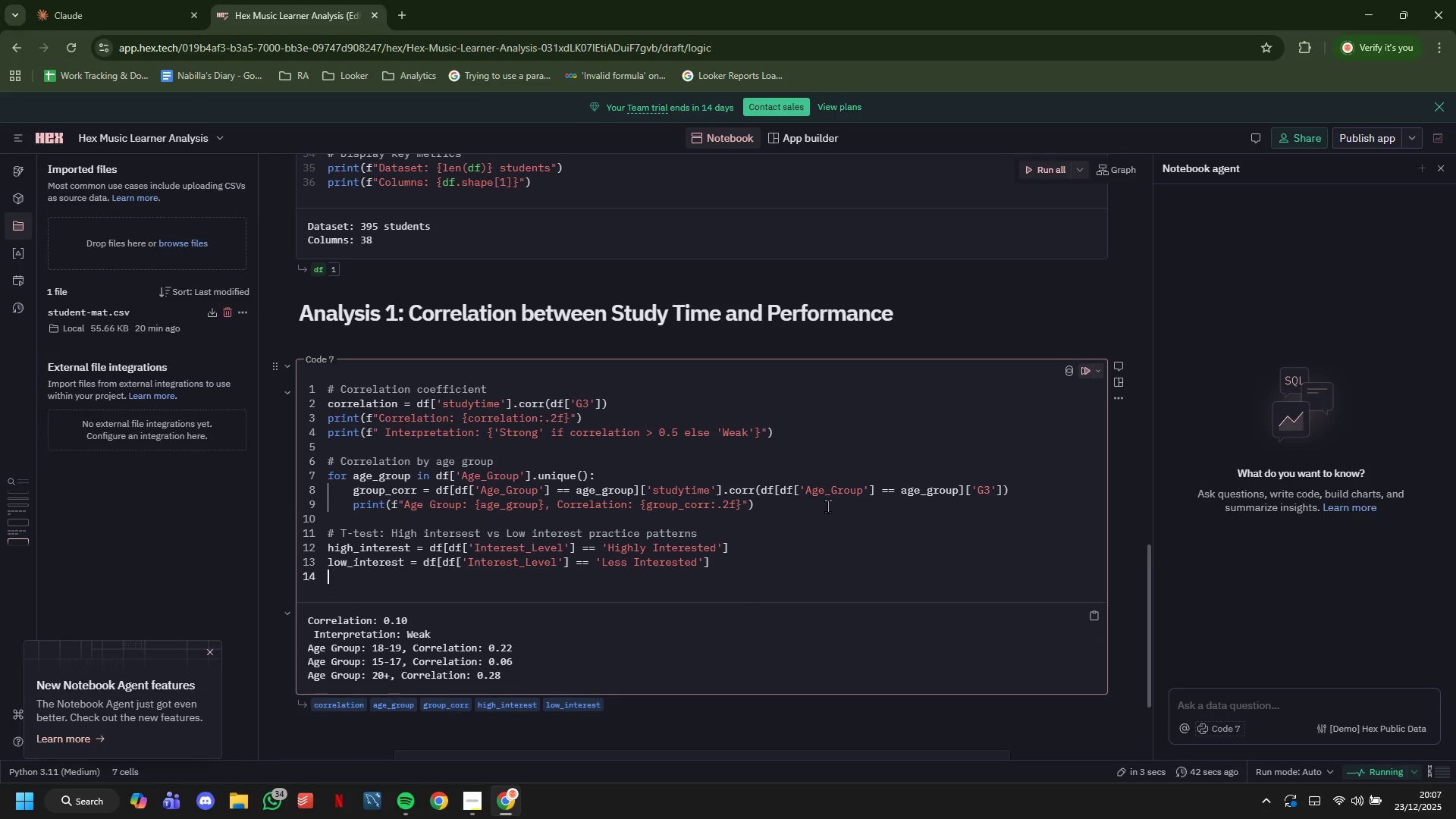 
key(Backspace)
 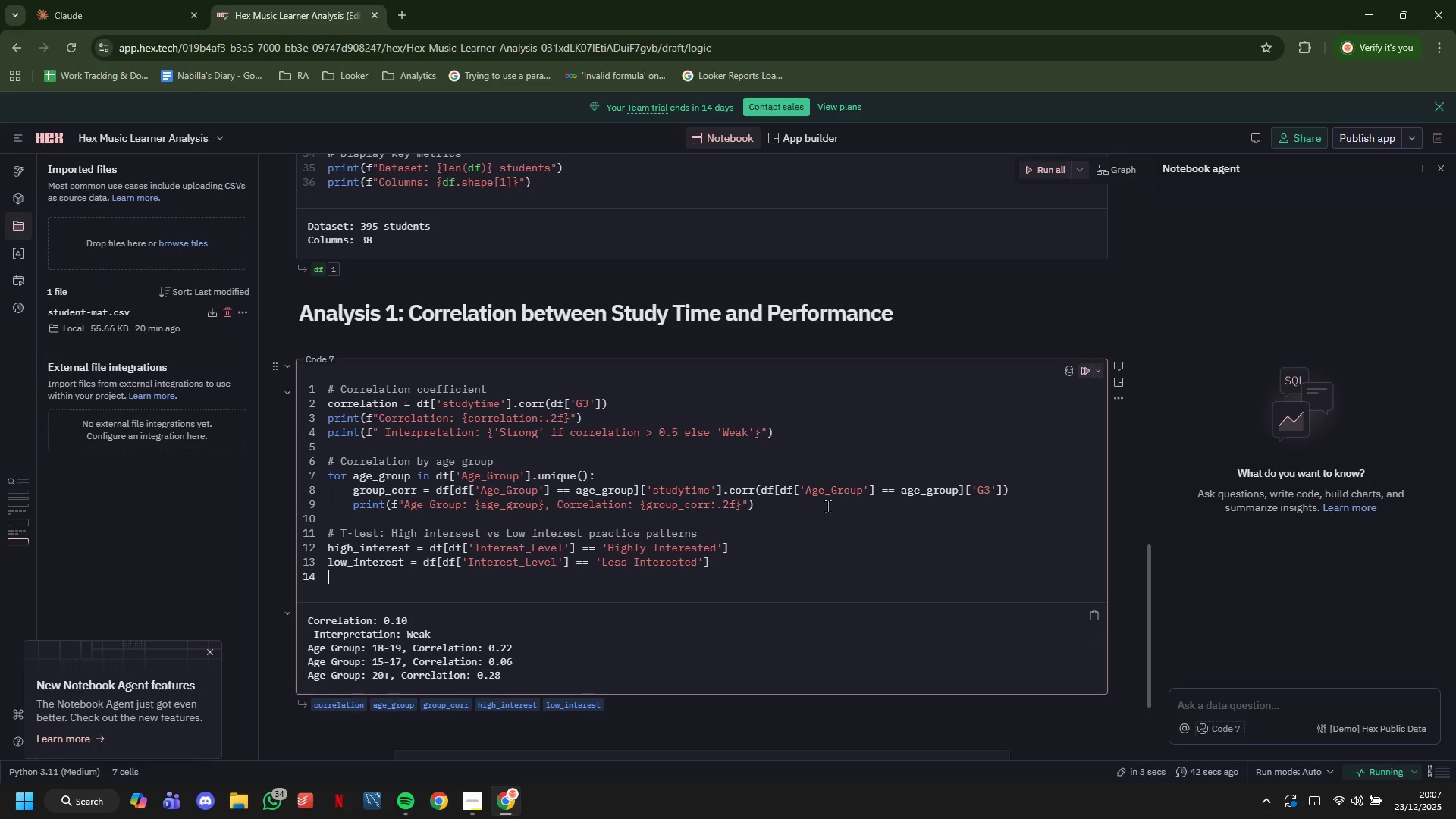 
key(Enter)
 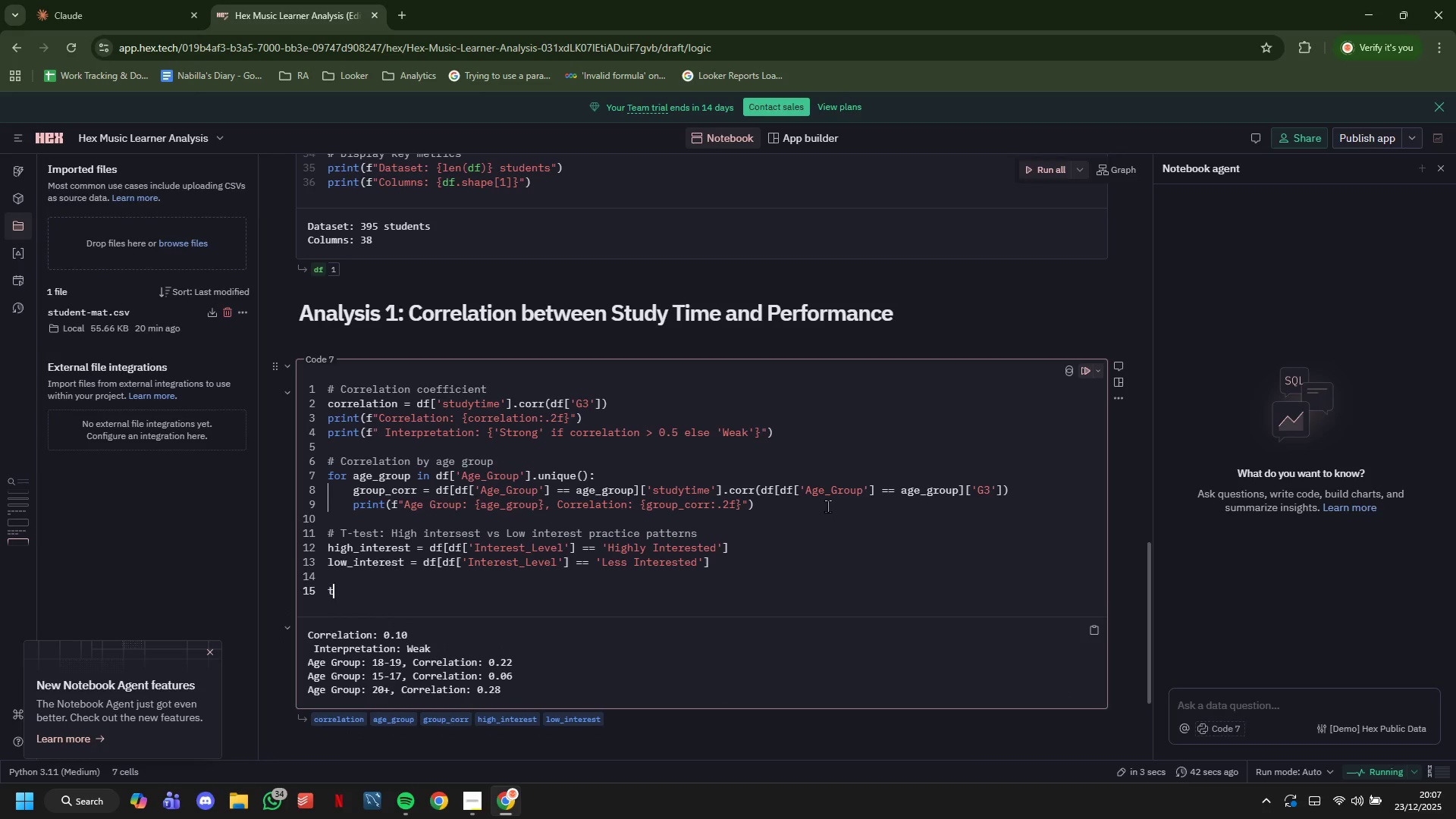 
type(t_stat, p_value =)
key(Tab)
 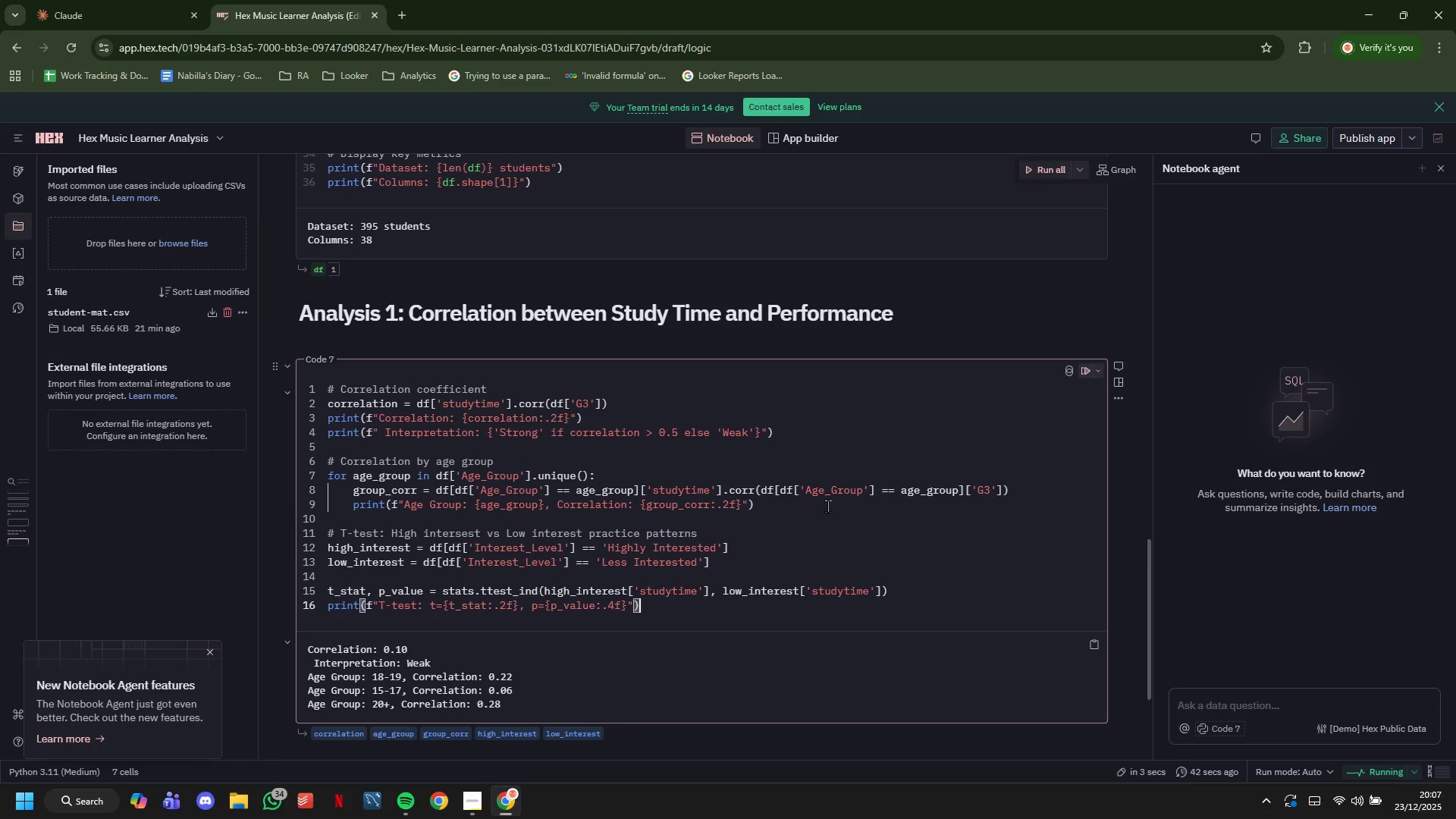 
left_click([1087, 368])
 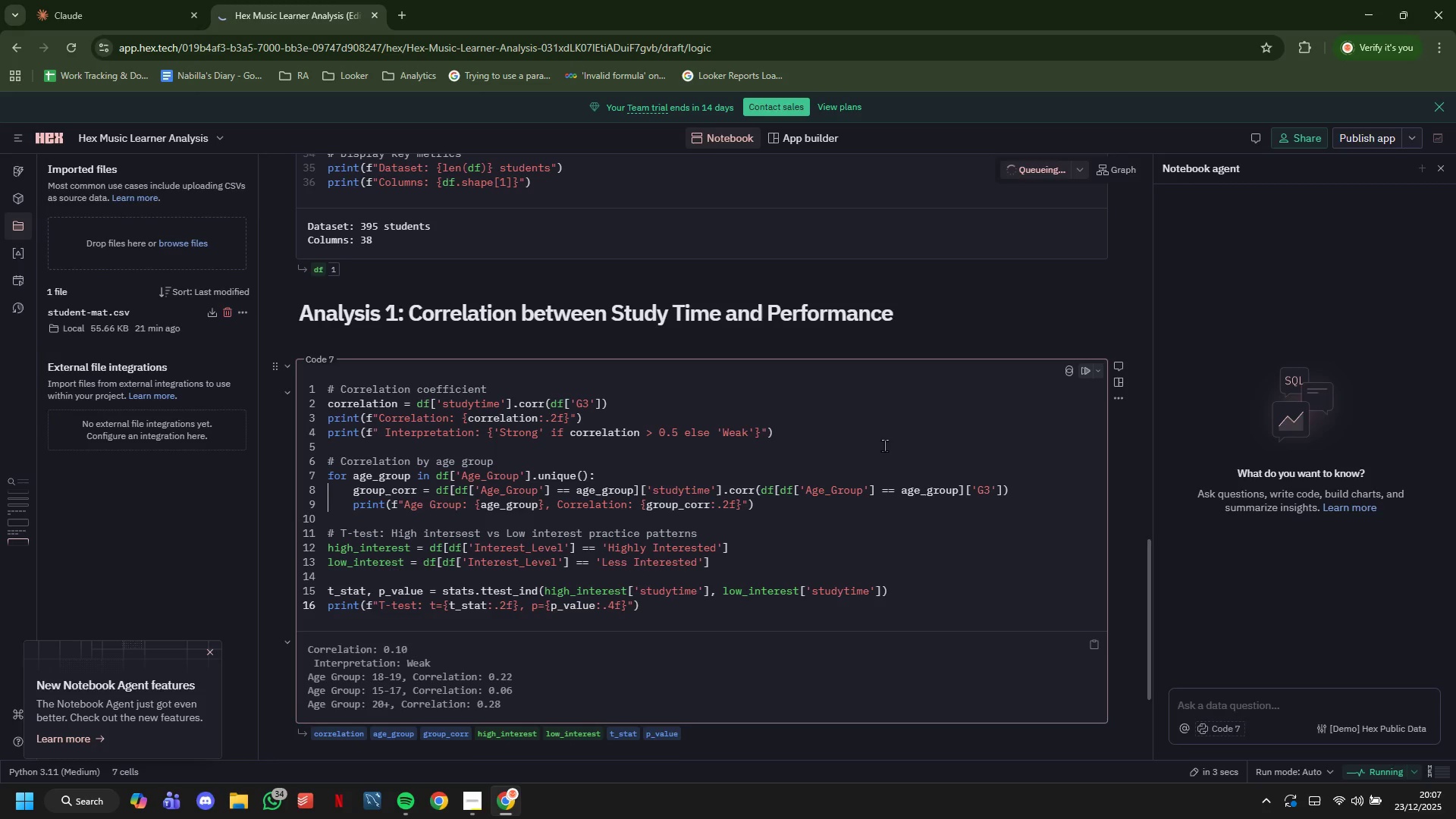 
scroll: coordinate [884, 445], scroll_direction: down, amount: 2.0
 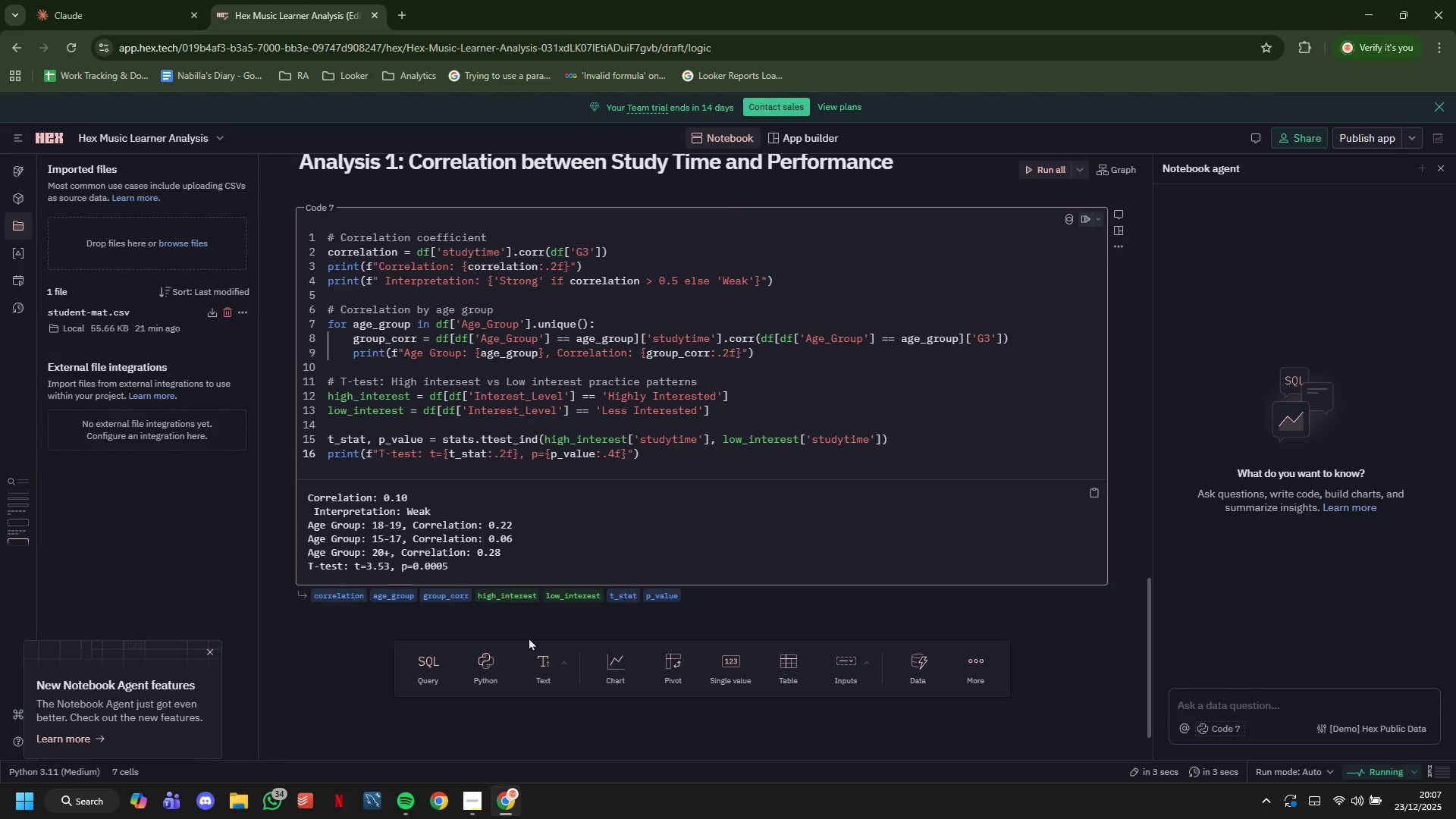 
scroll: coordinate [475, 593], scroll_direction: up, amount: 7.0
 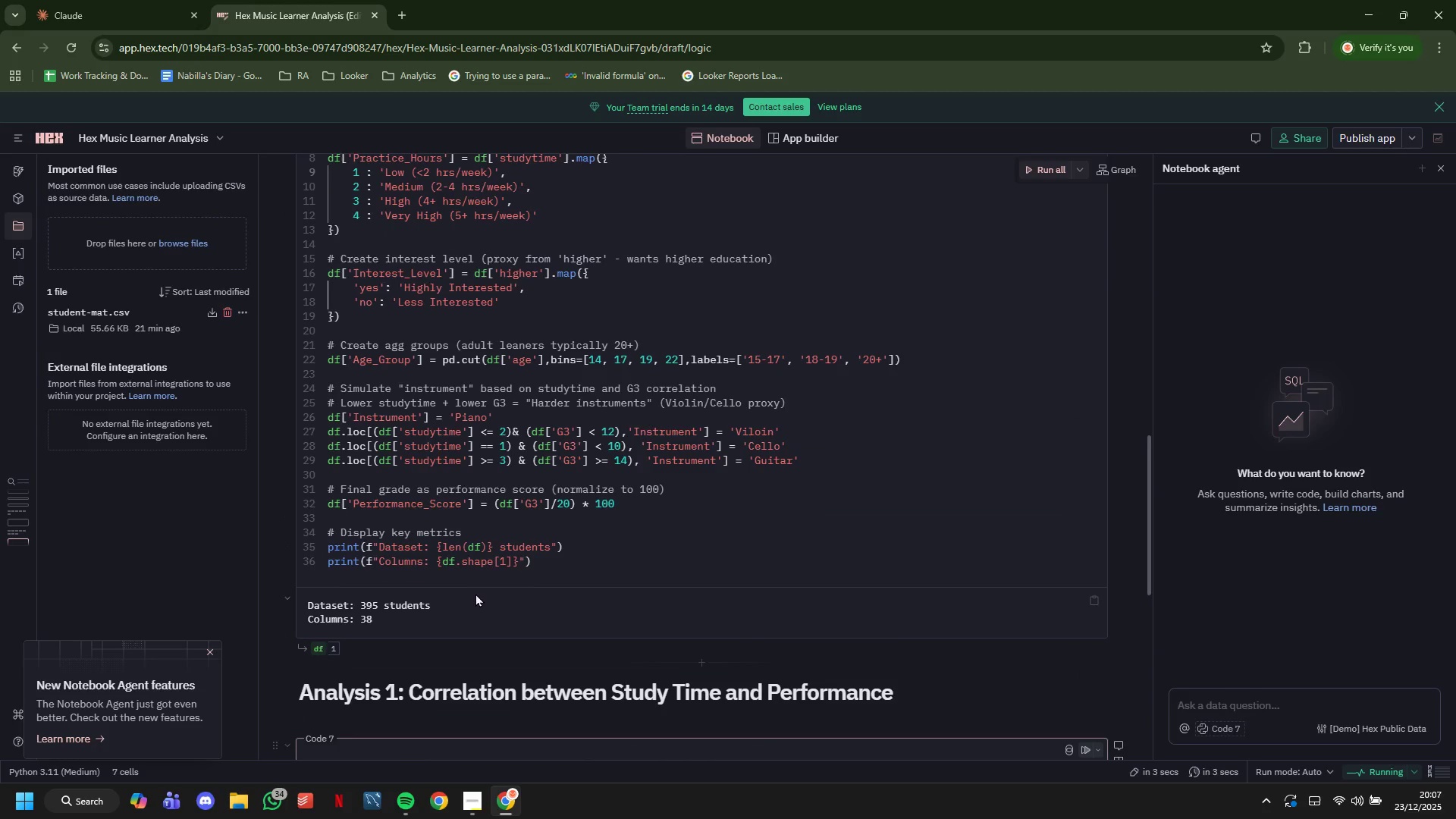 
scroll: coordinate [476, 593], scroll_direction: down, amount: 8.0
 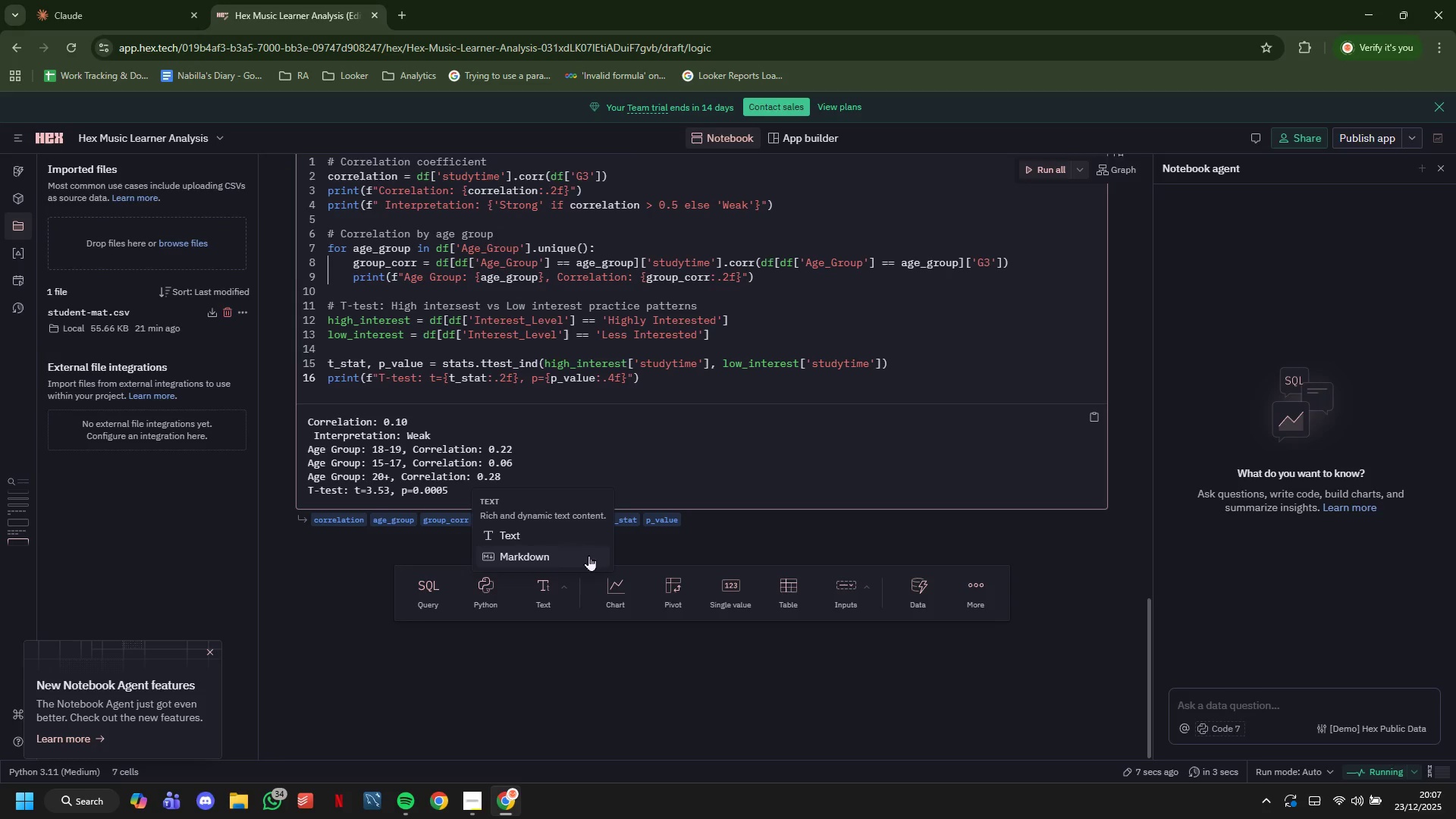 
wait(9.41)
 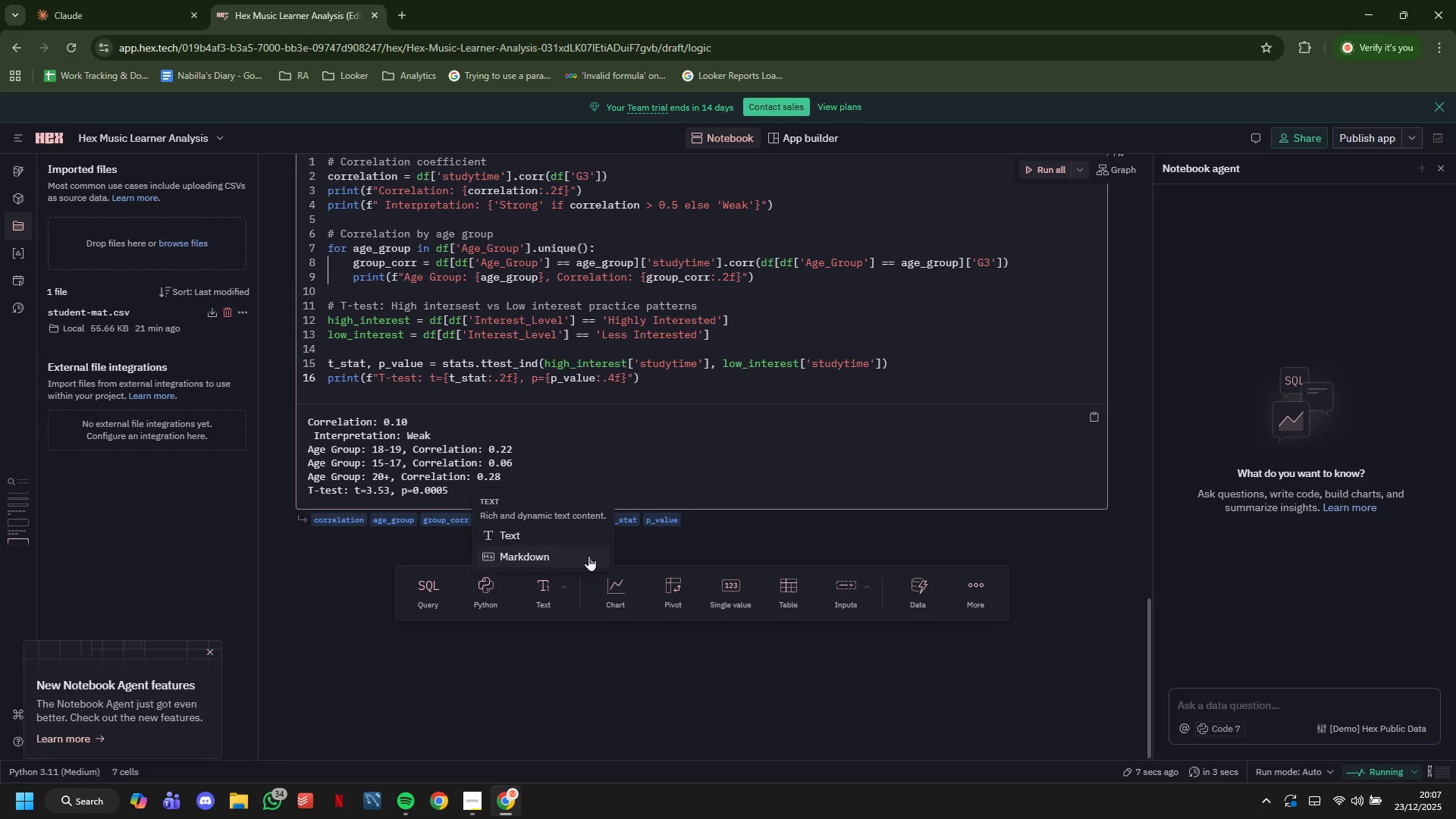 
left_click([673, 393])
 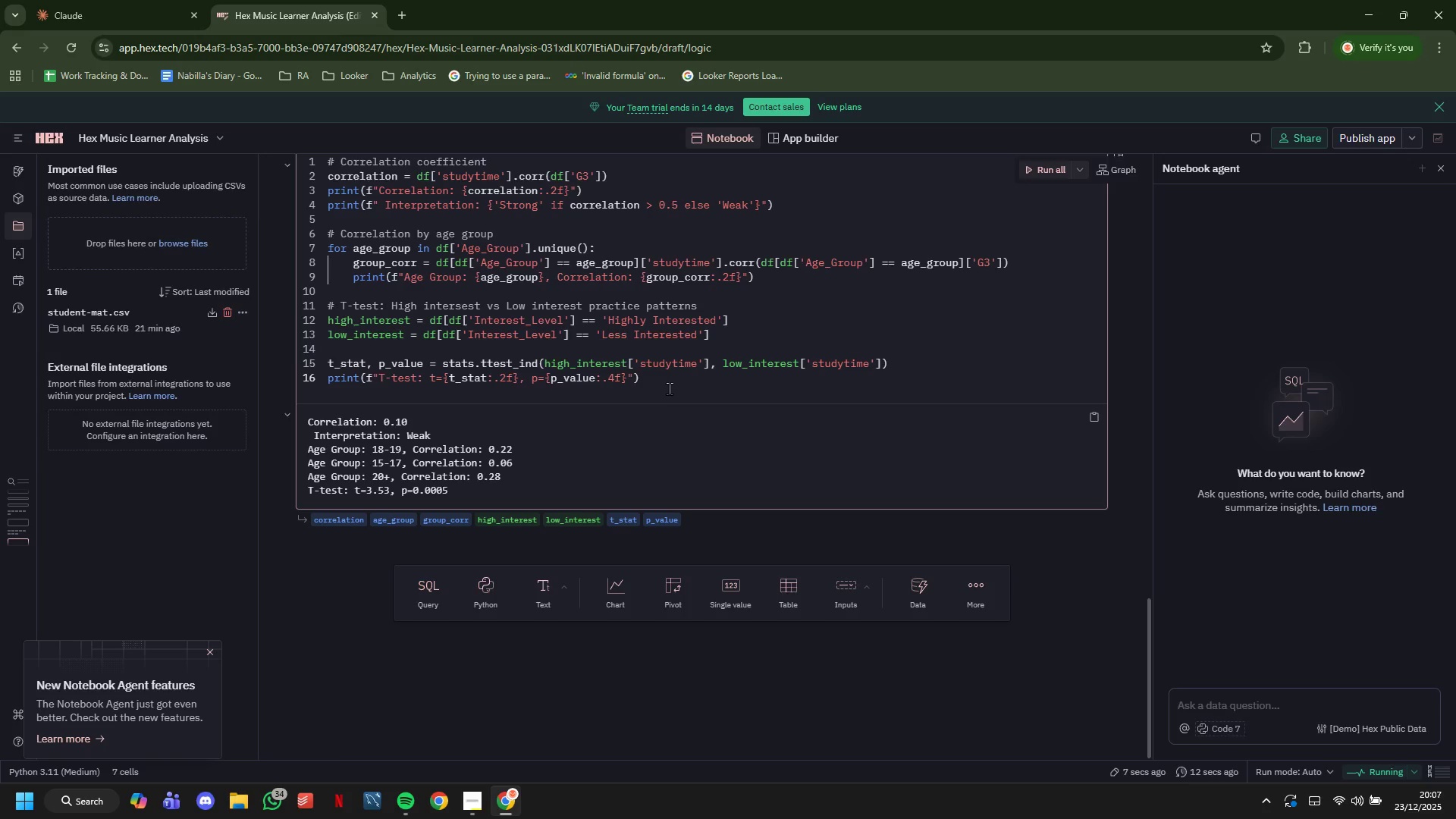 
left_click([669, 388])
 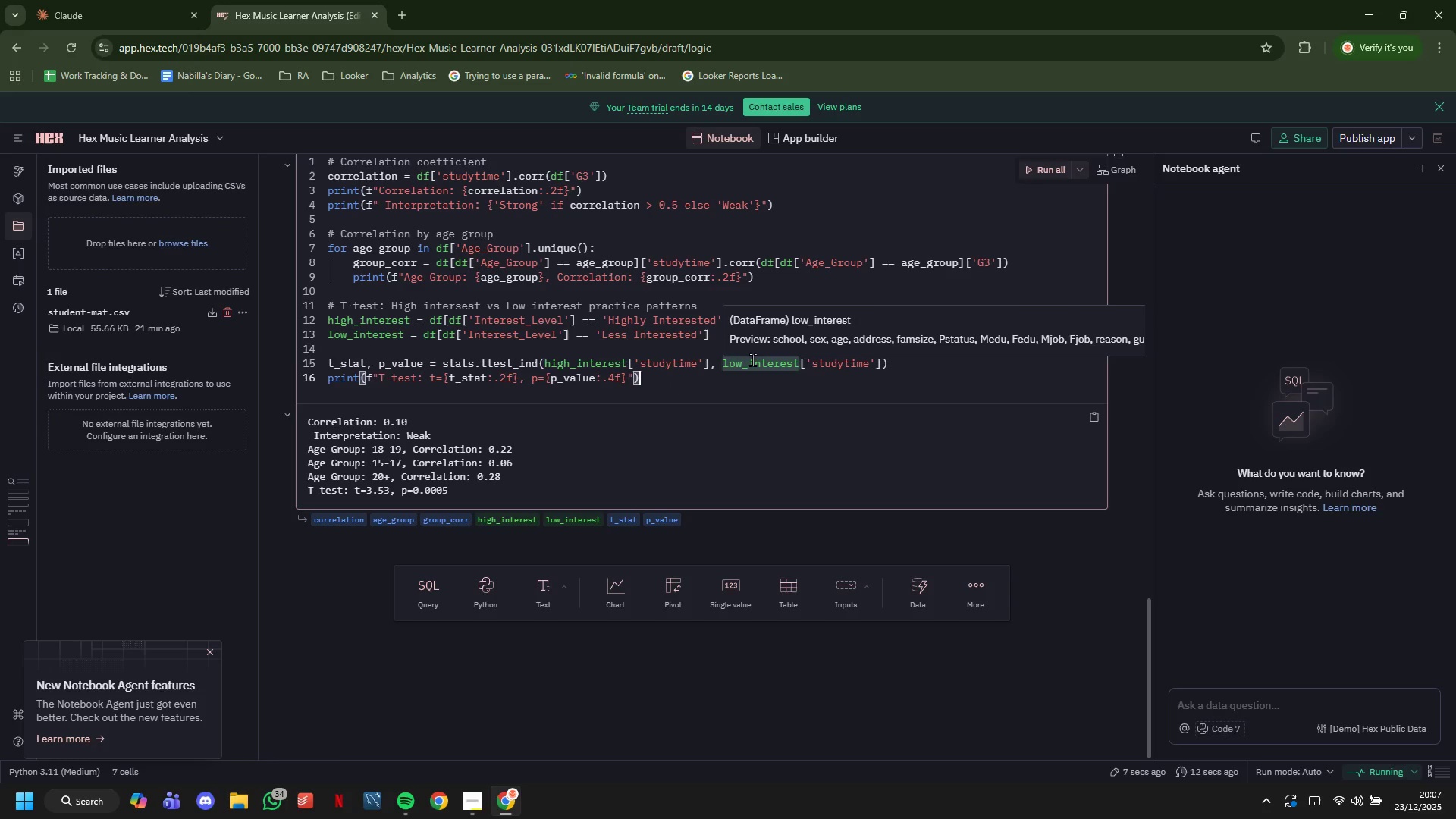 
key(Enter)
 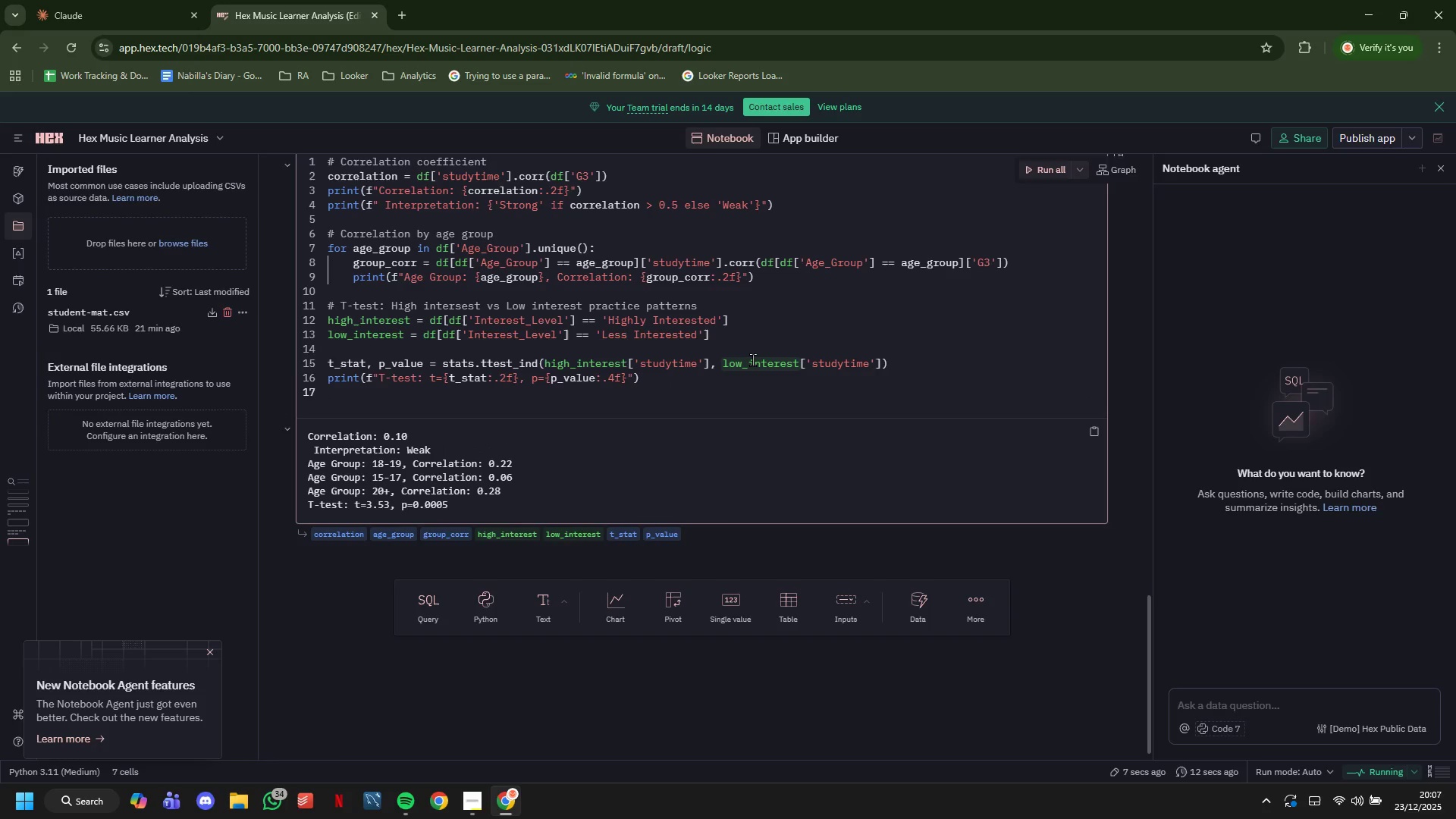 
key(Enter)
 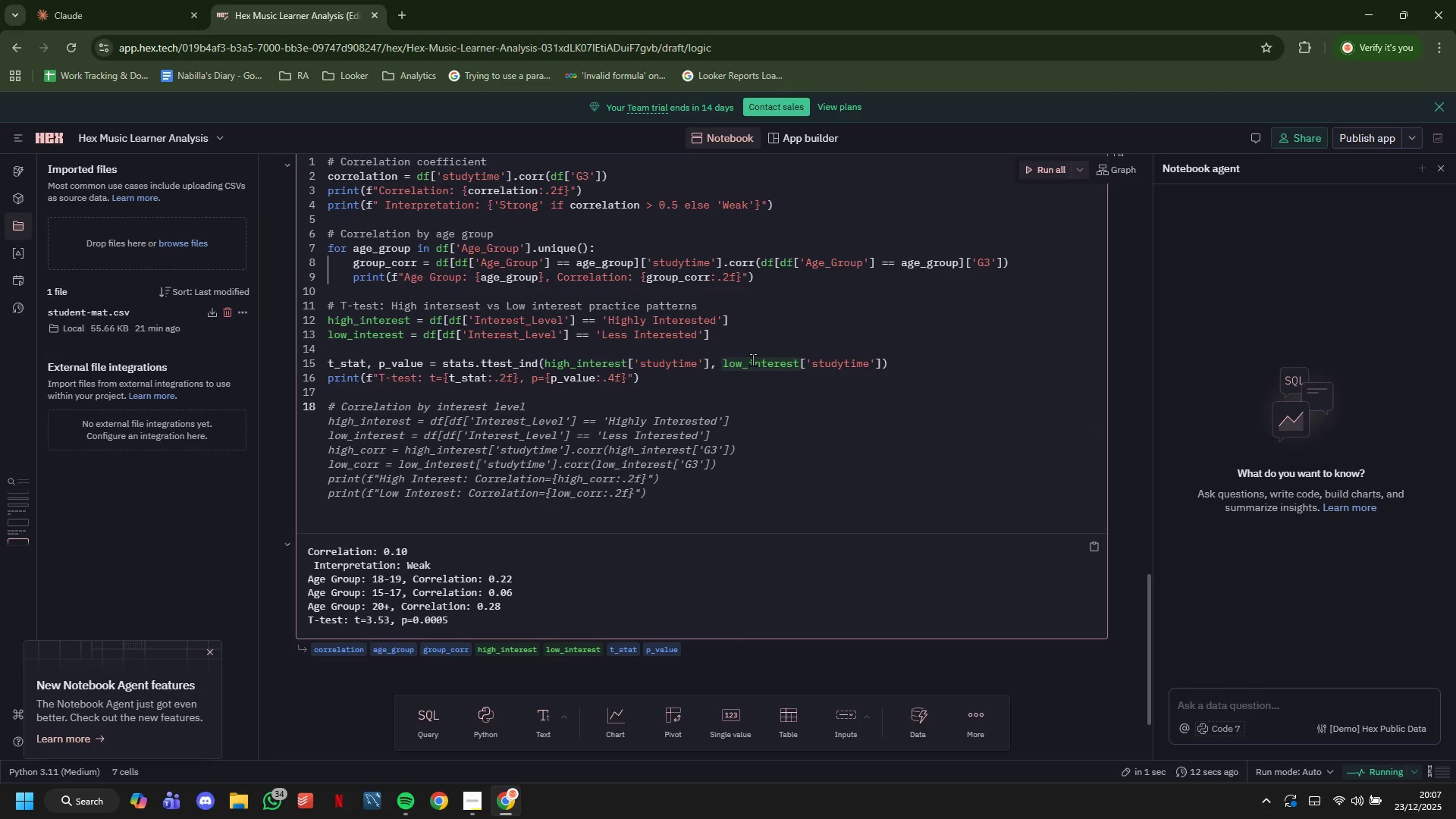 
wait(6.39)
 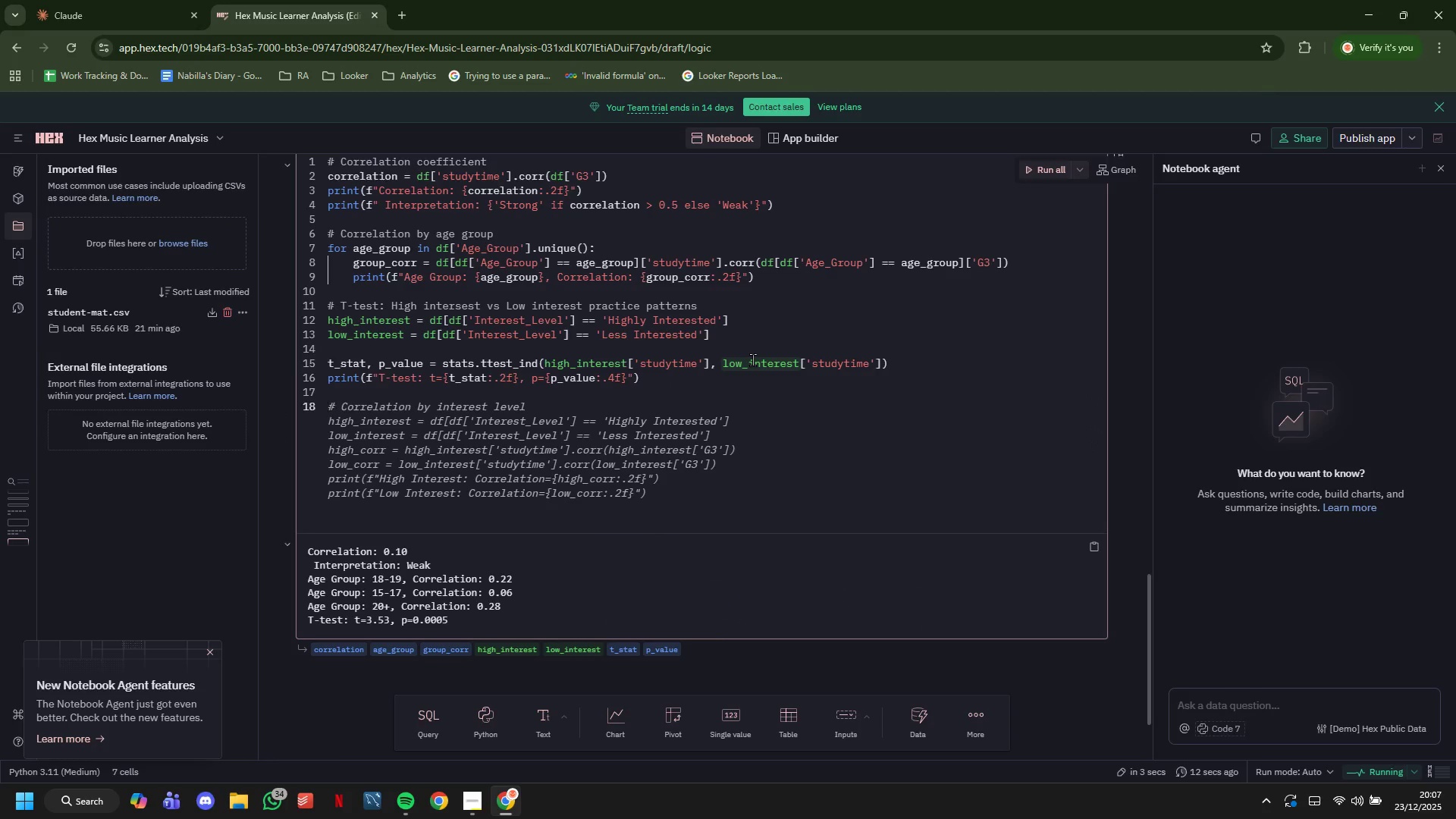 
mouse_move([742, 317])
 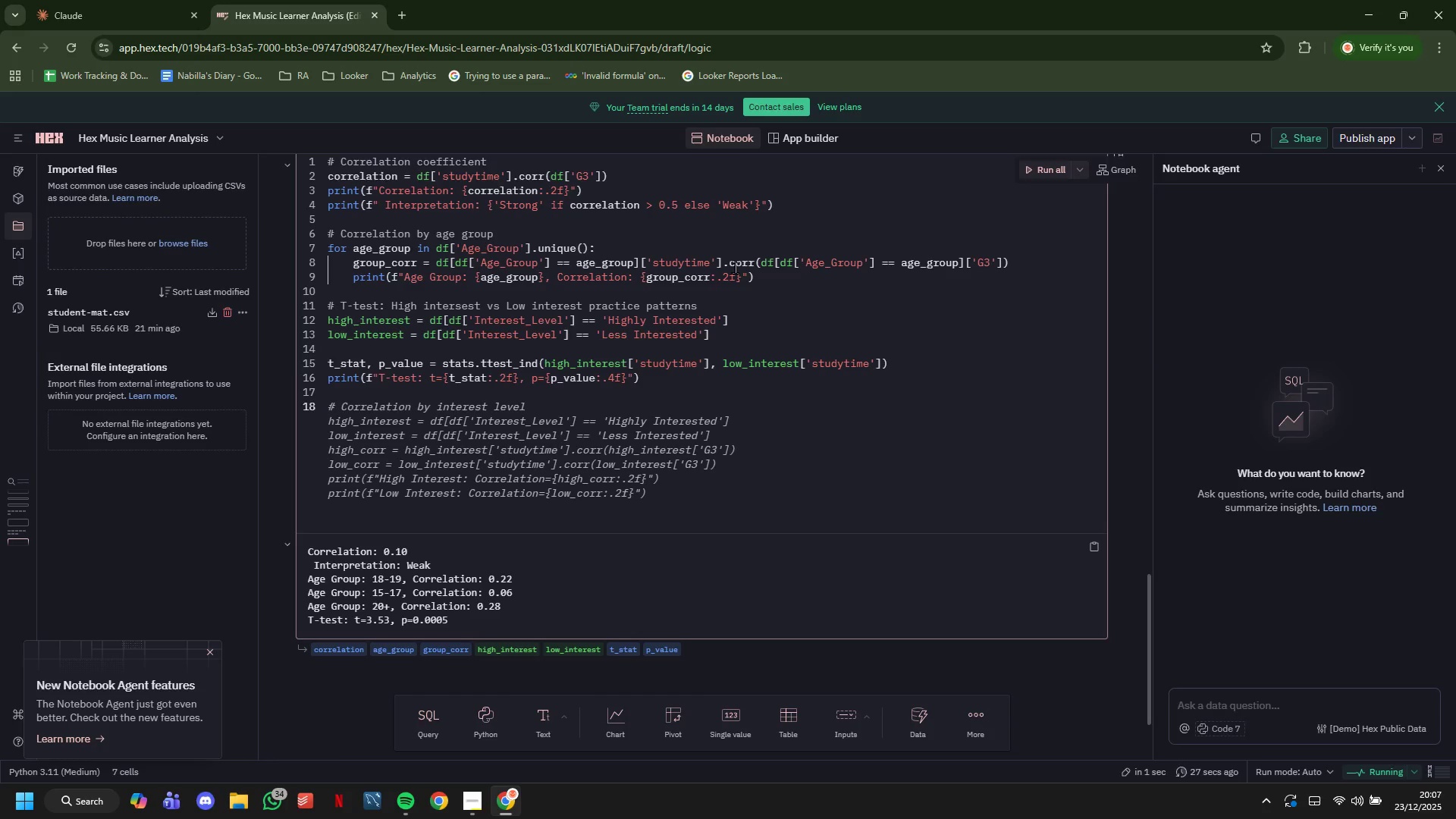 
wait(5.24)
 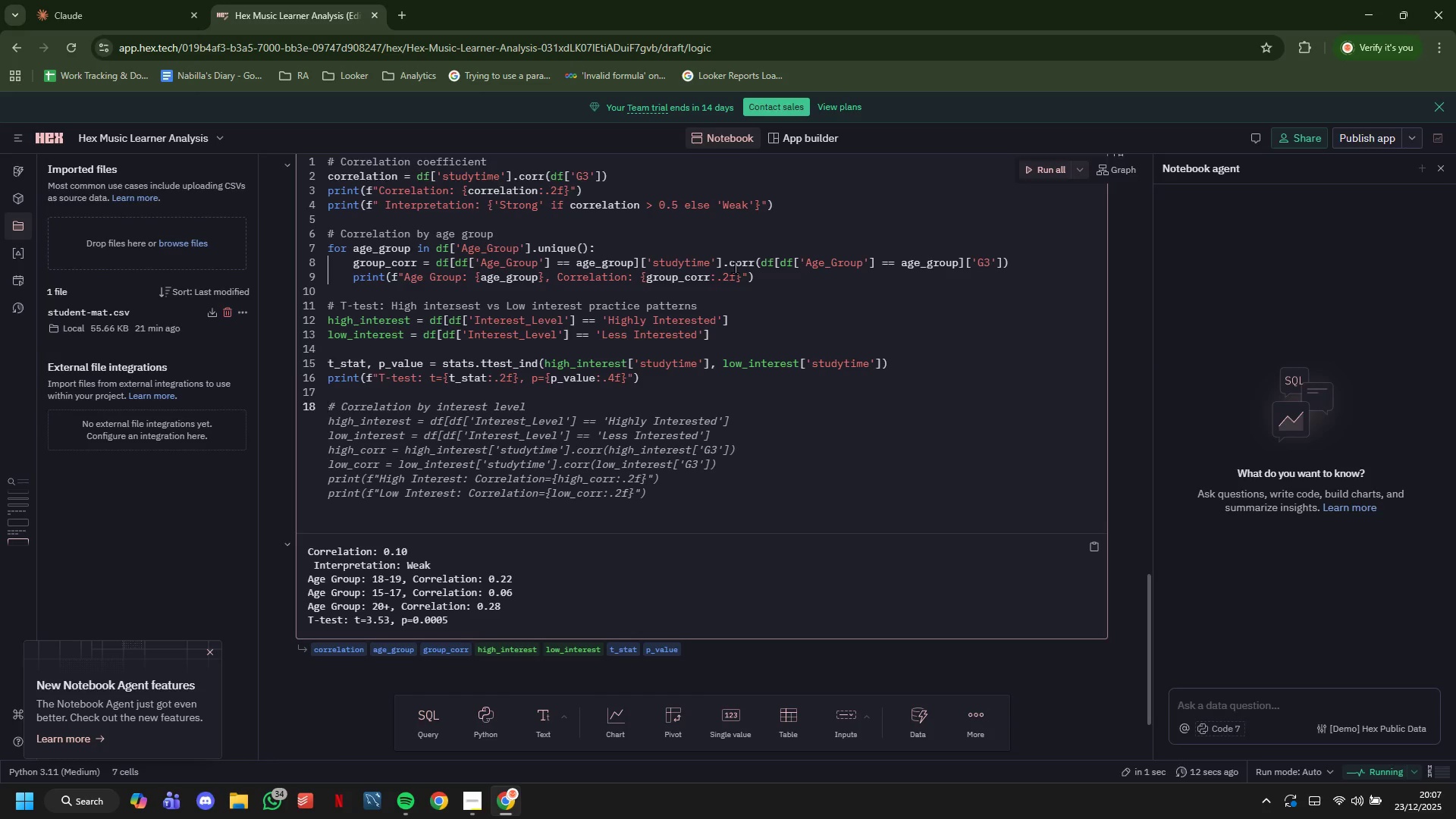 
type(# Store results for later use)
 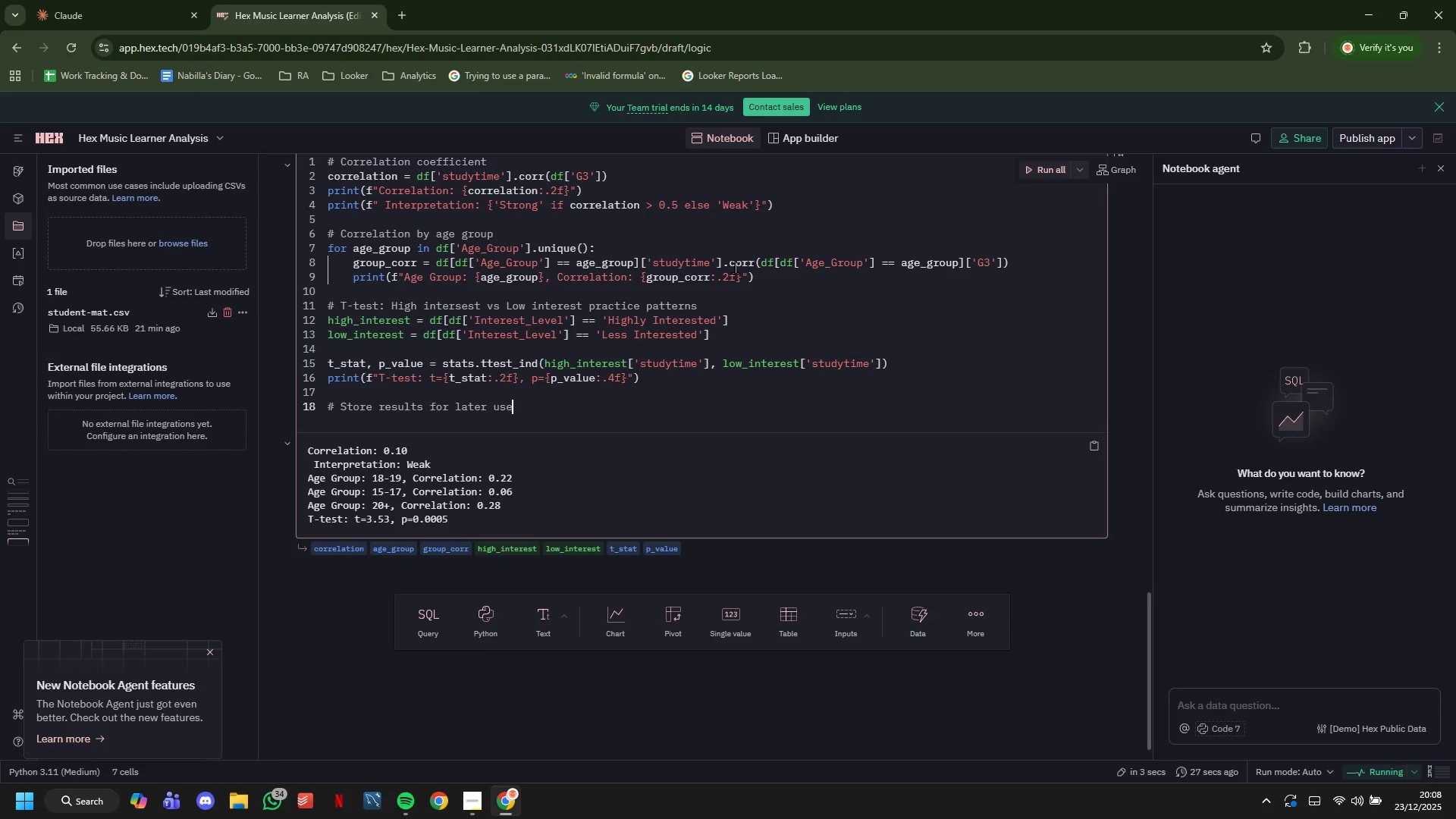 
key(Enter)
 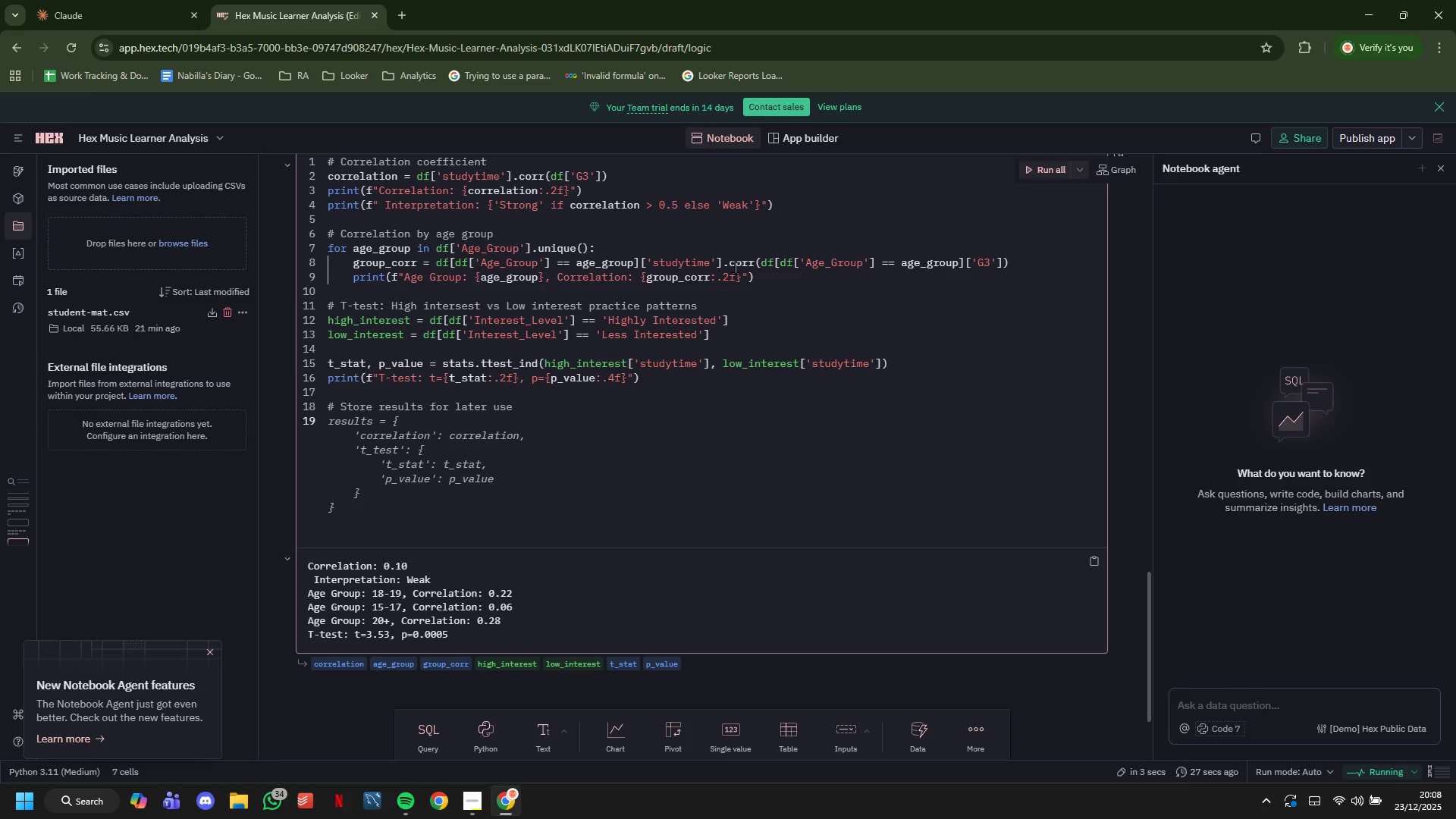 
key(Tab)
 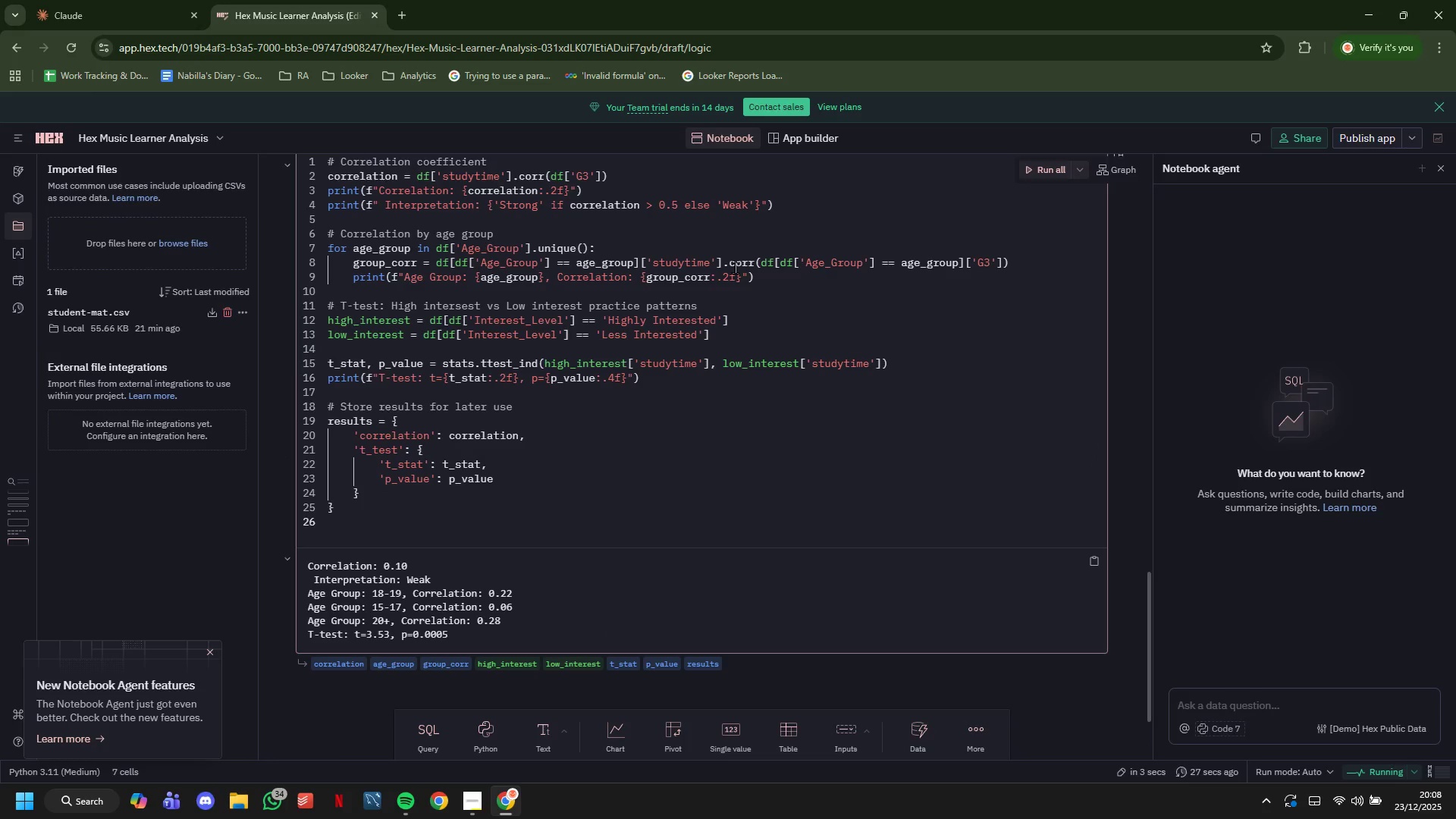 
key(ArrowUp)
 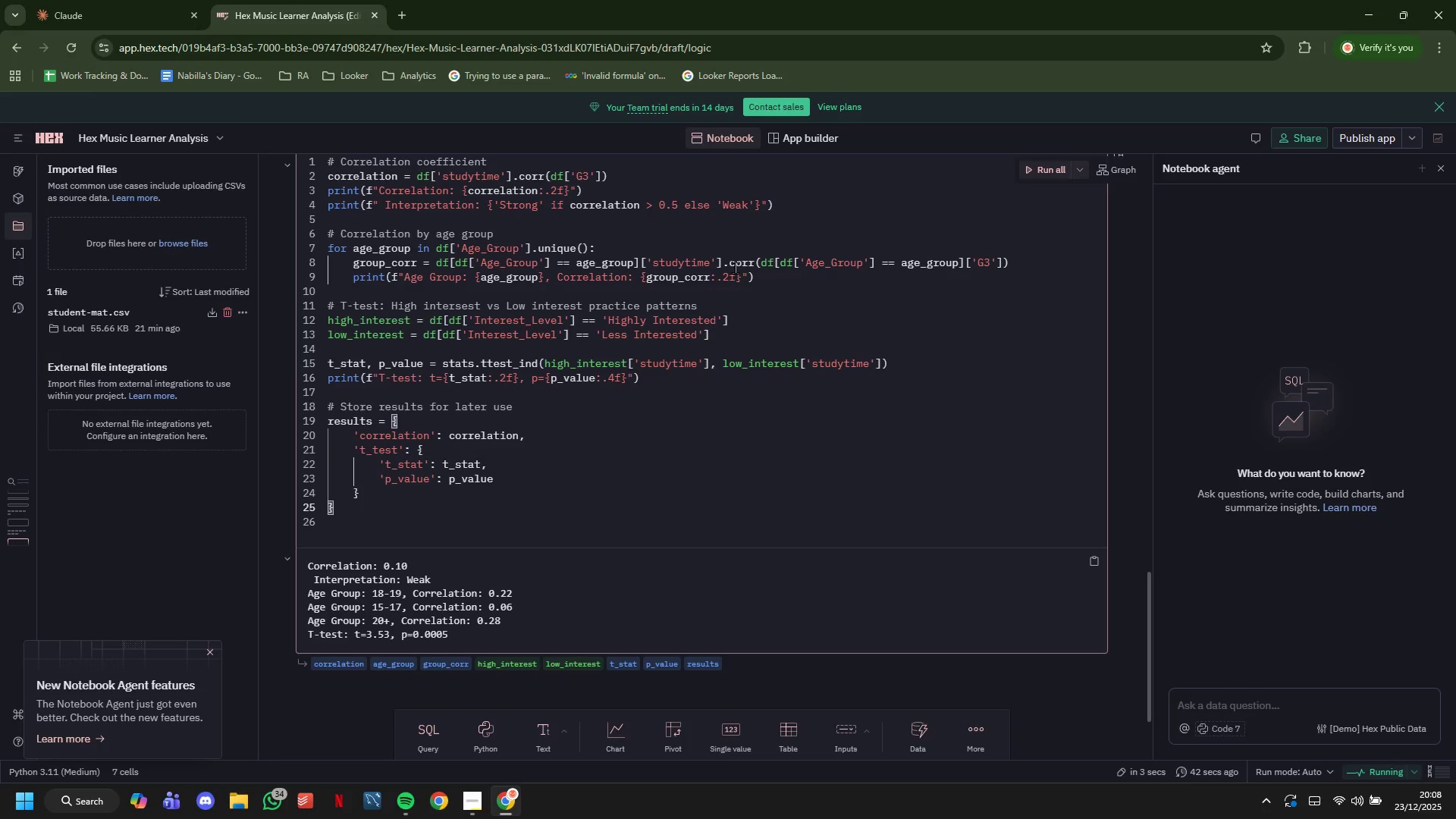 
key(ArrowUp)
 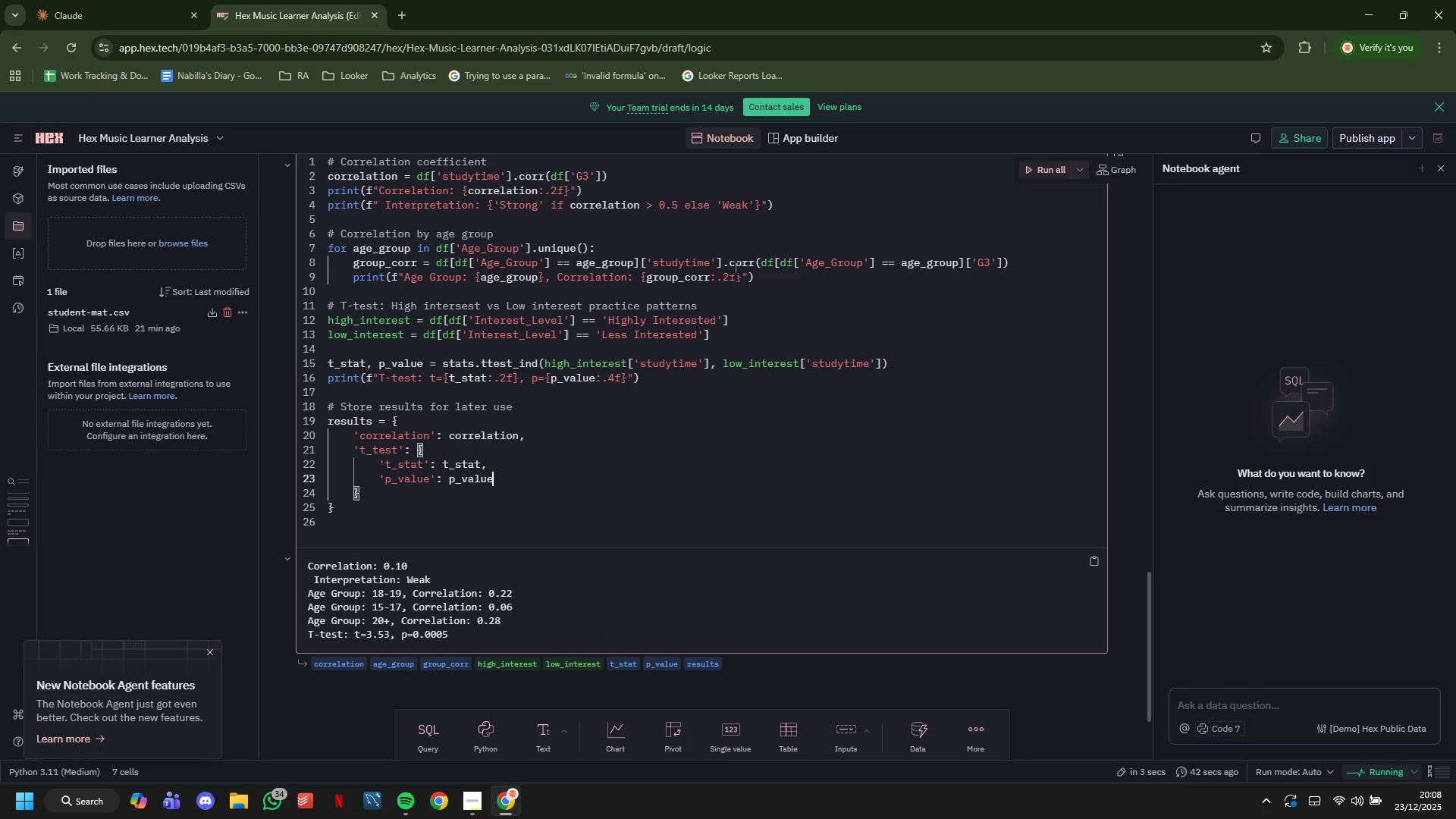 
key(ArrowLeft)
 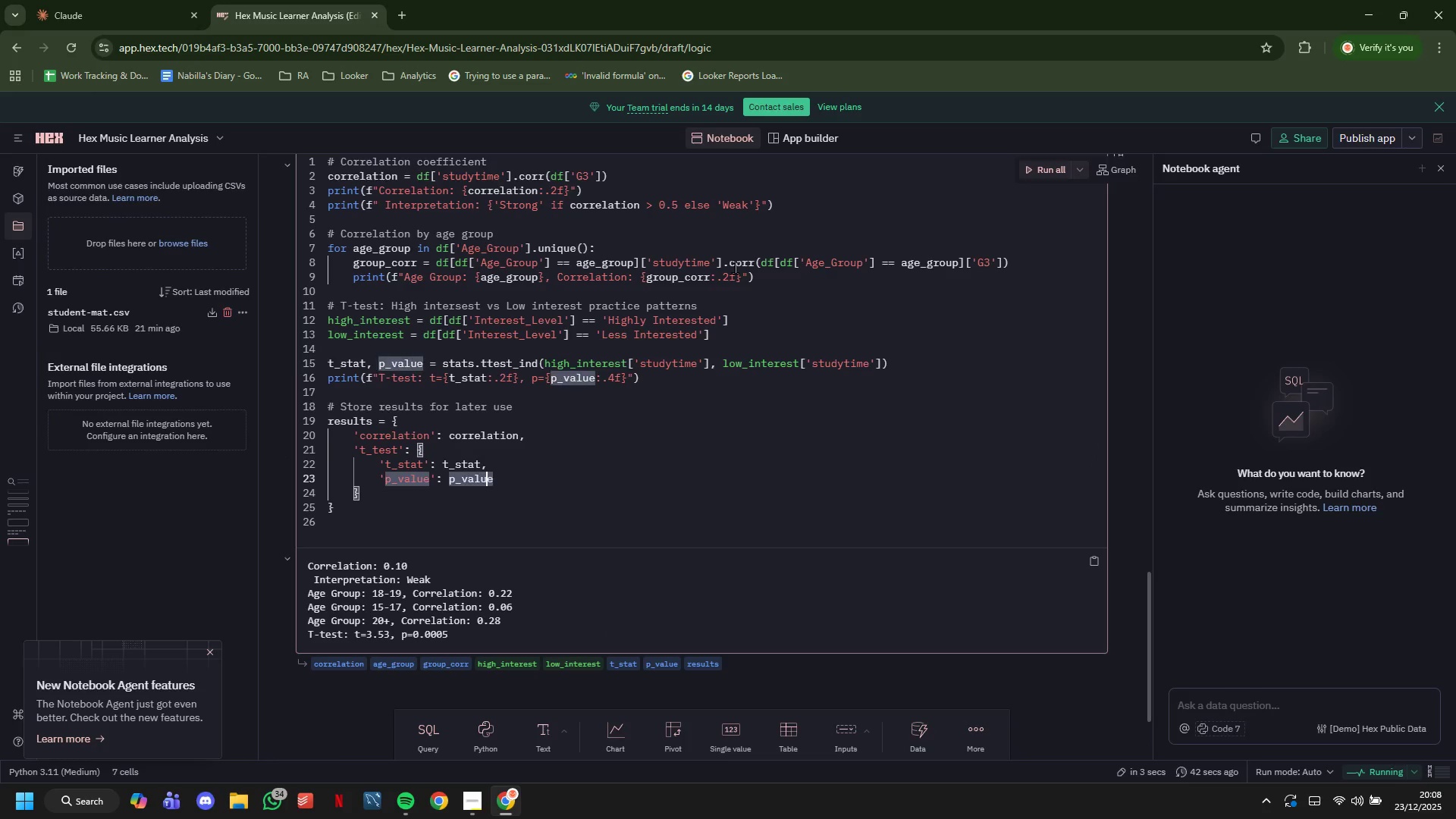 
key(ArrowLeft)
 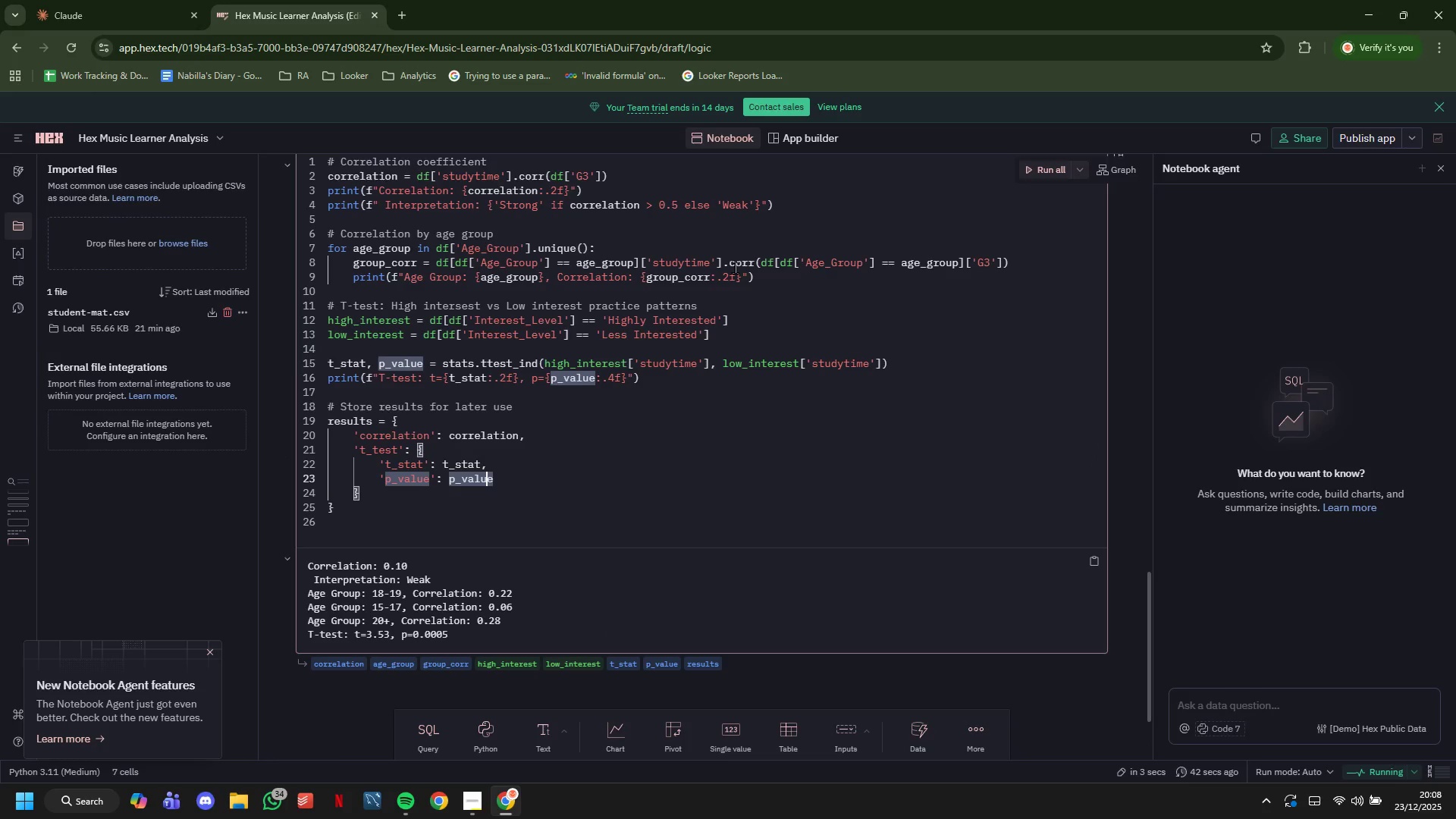 
key(ArrowRight)
 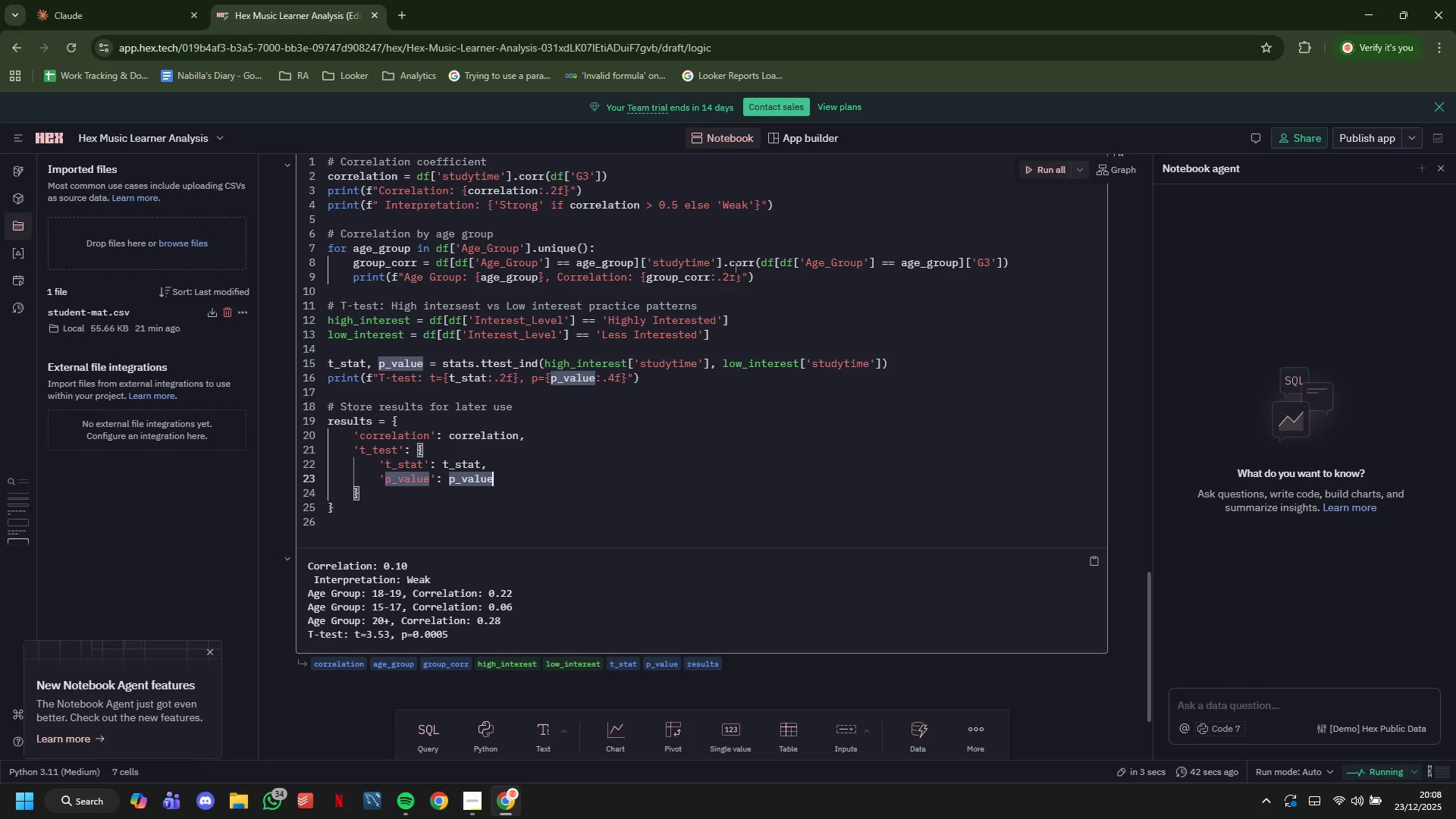 
hold_key(key=Backspace, duration=1.11)
 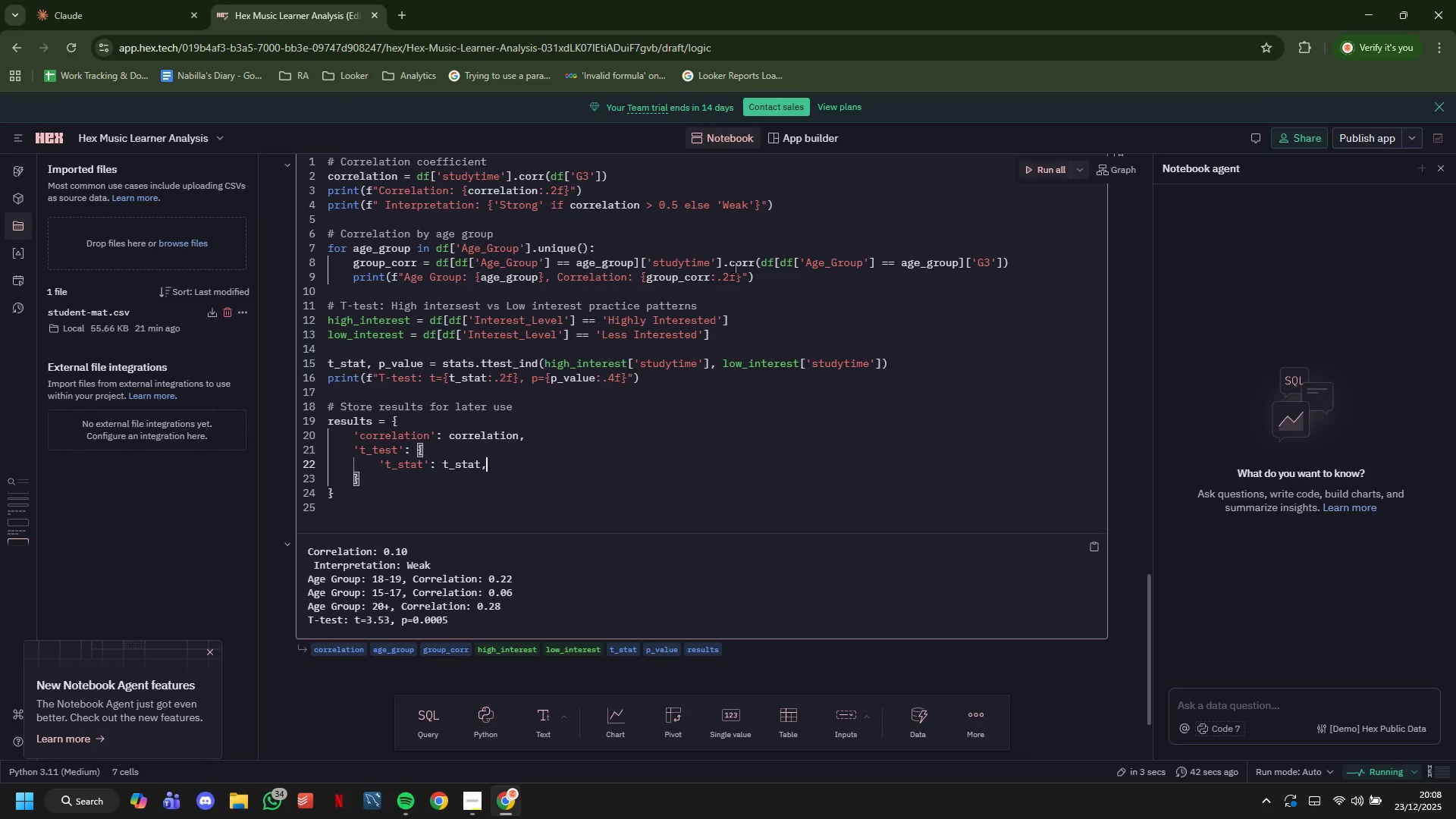 
hold_key(key=Backspace, duration=0.36)
 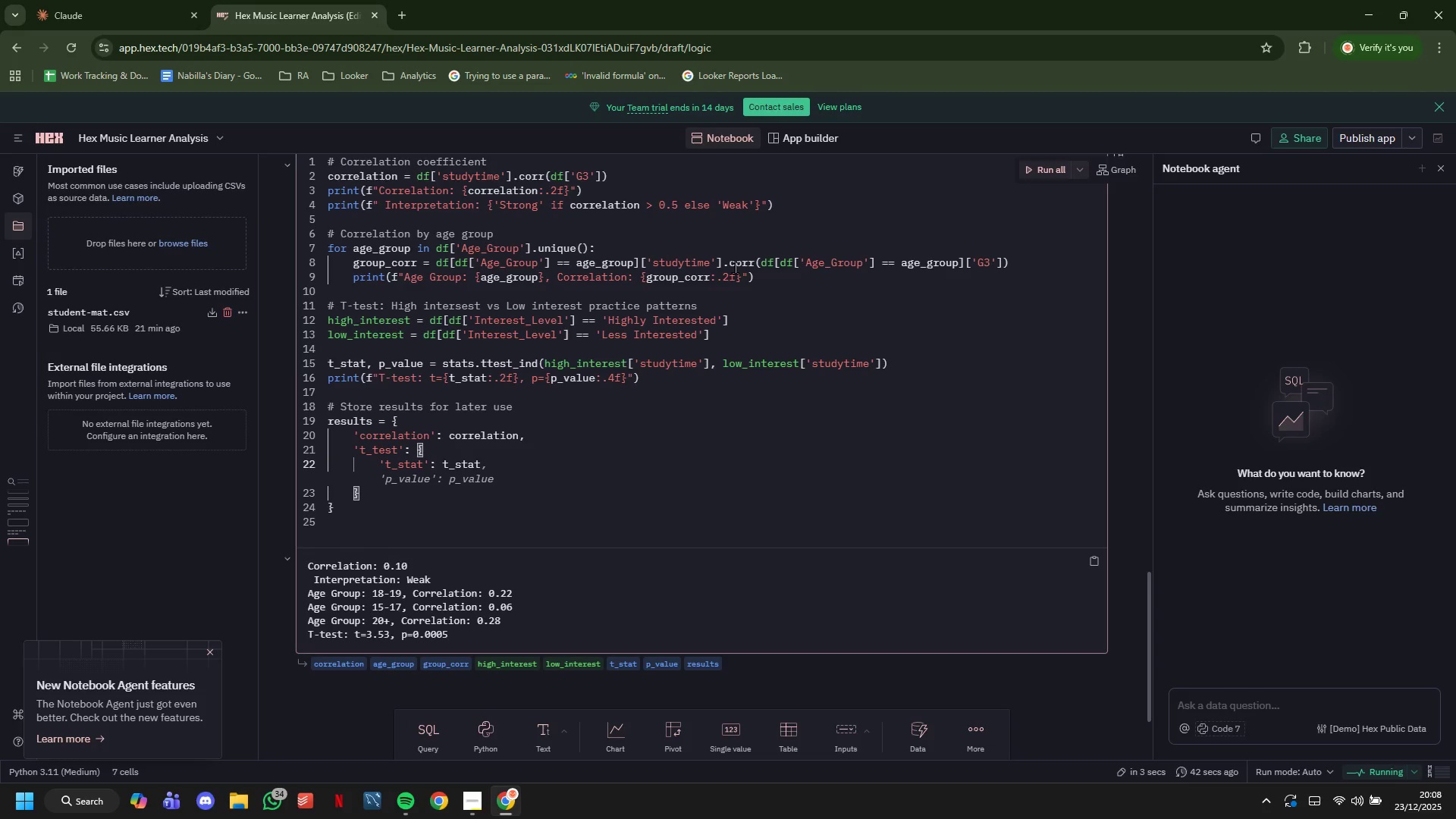 
hold_key(key=Backspace, duration=1.16)
 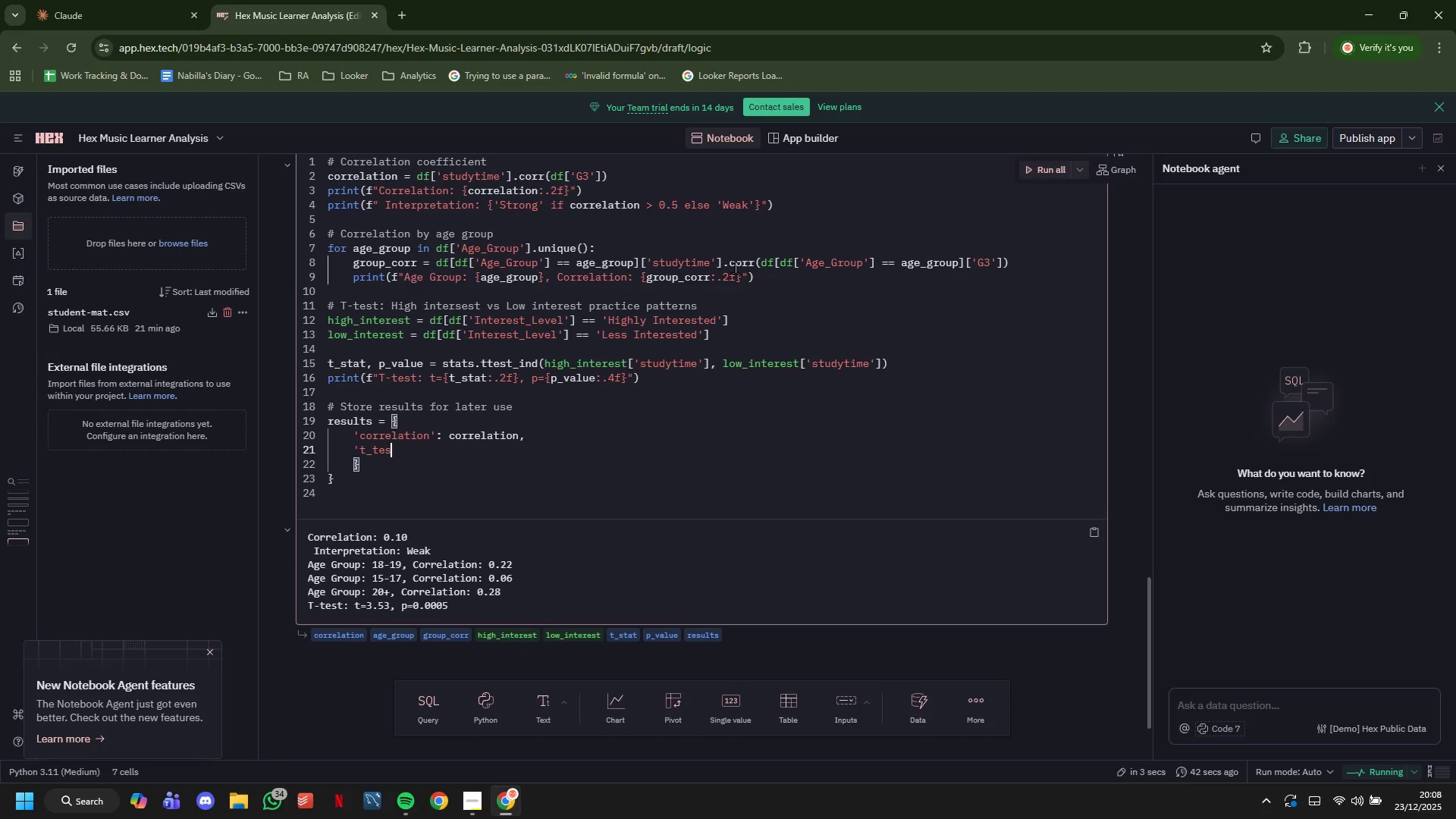 
hold_key(key=Backspace, duration=0.47)
 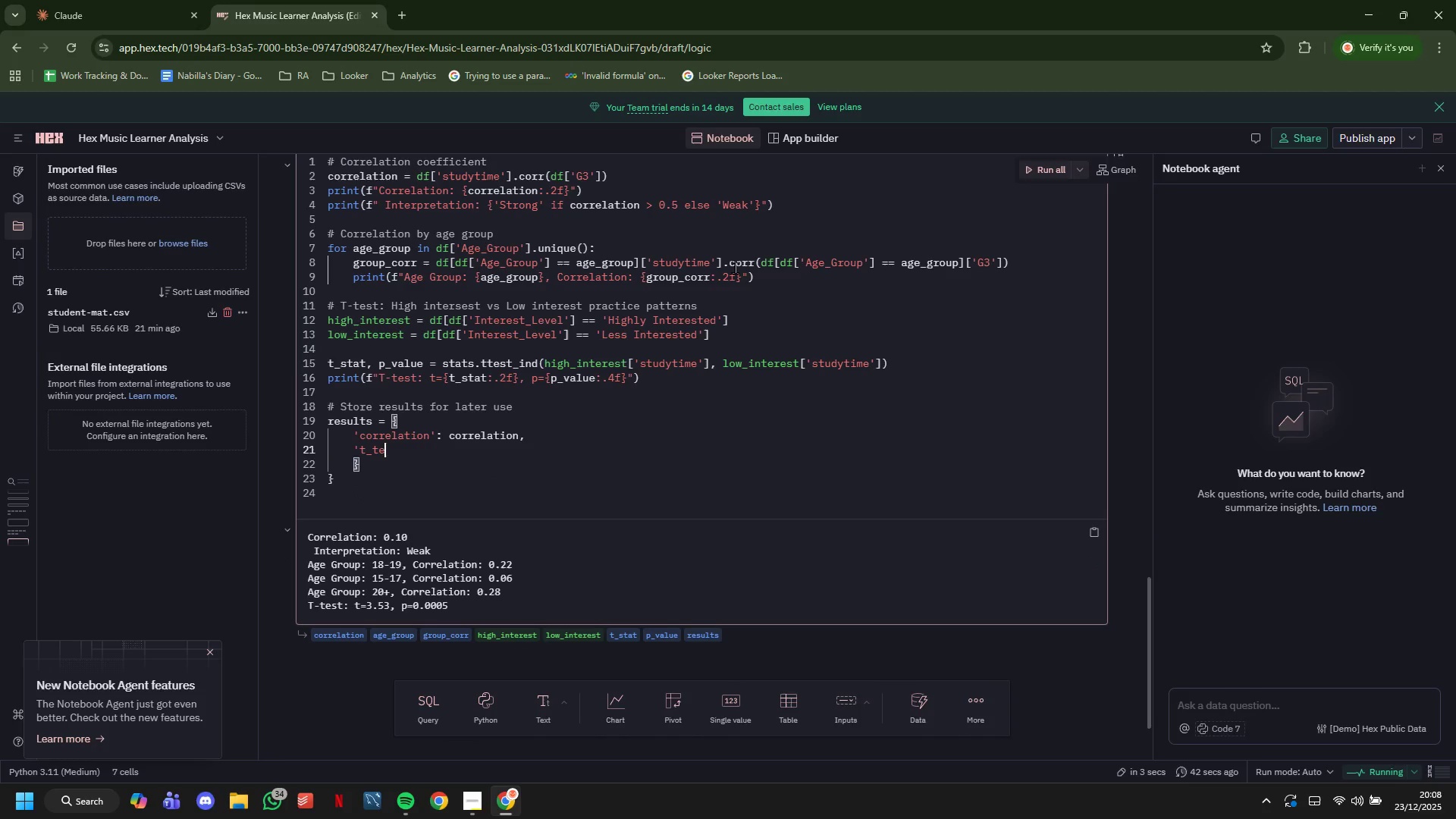 
key(Backspace)
key(Backspace)
key(Backspace)
key(Backspace)
key(Backspace)
type(p_b)
key(Backspace)
type(va)
key(Tab)
 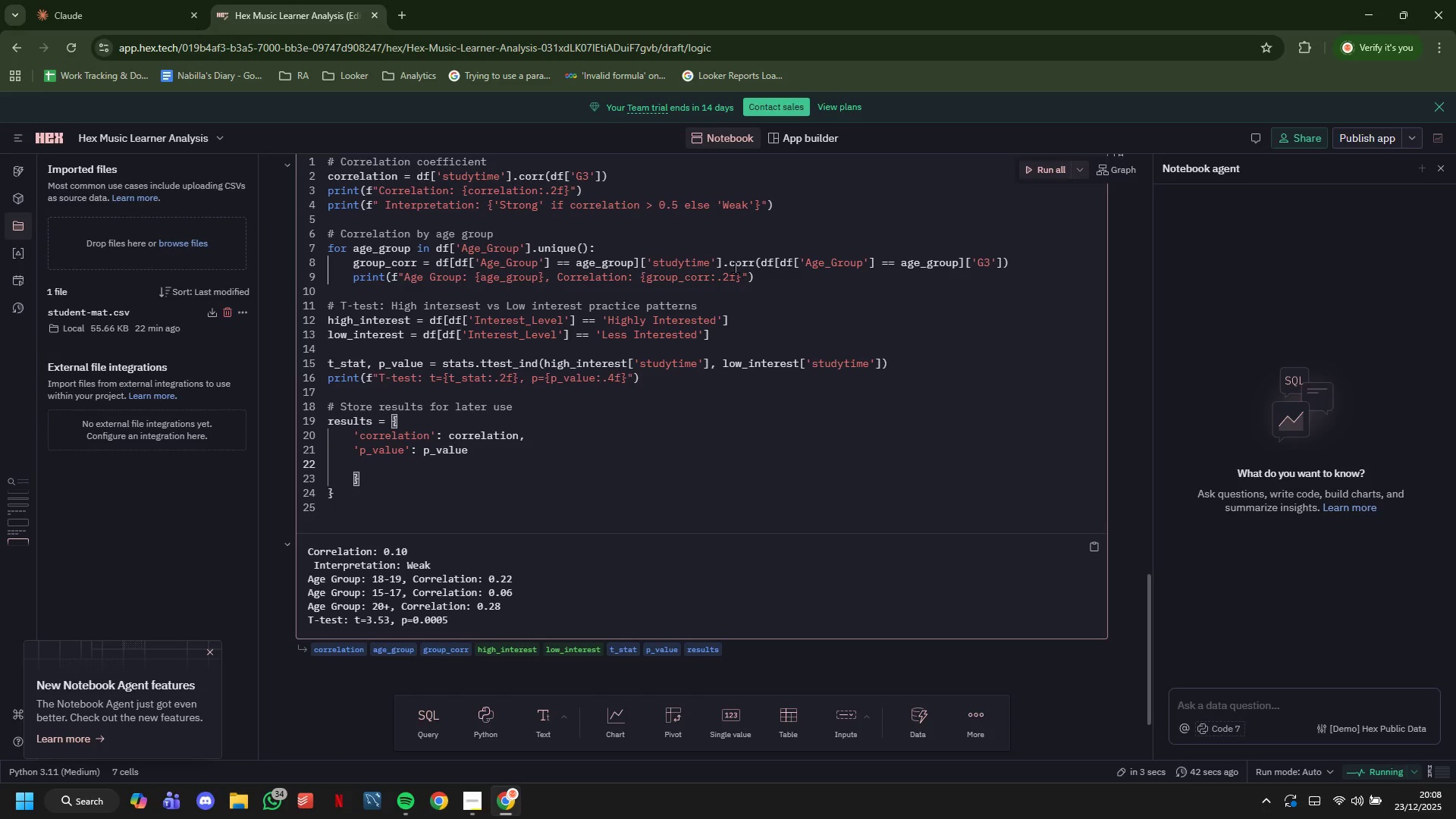 
key(Control+ControlRight)
 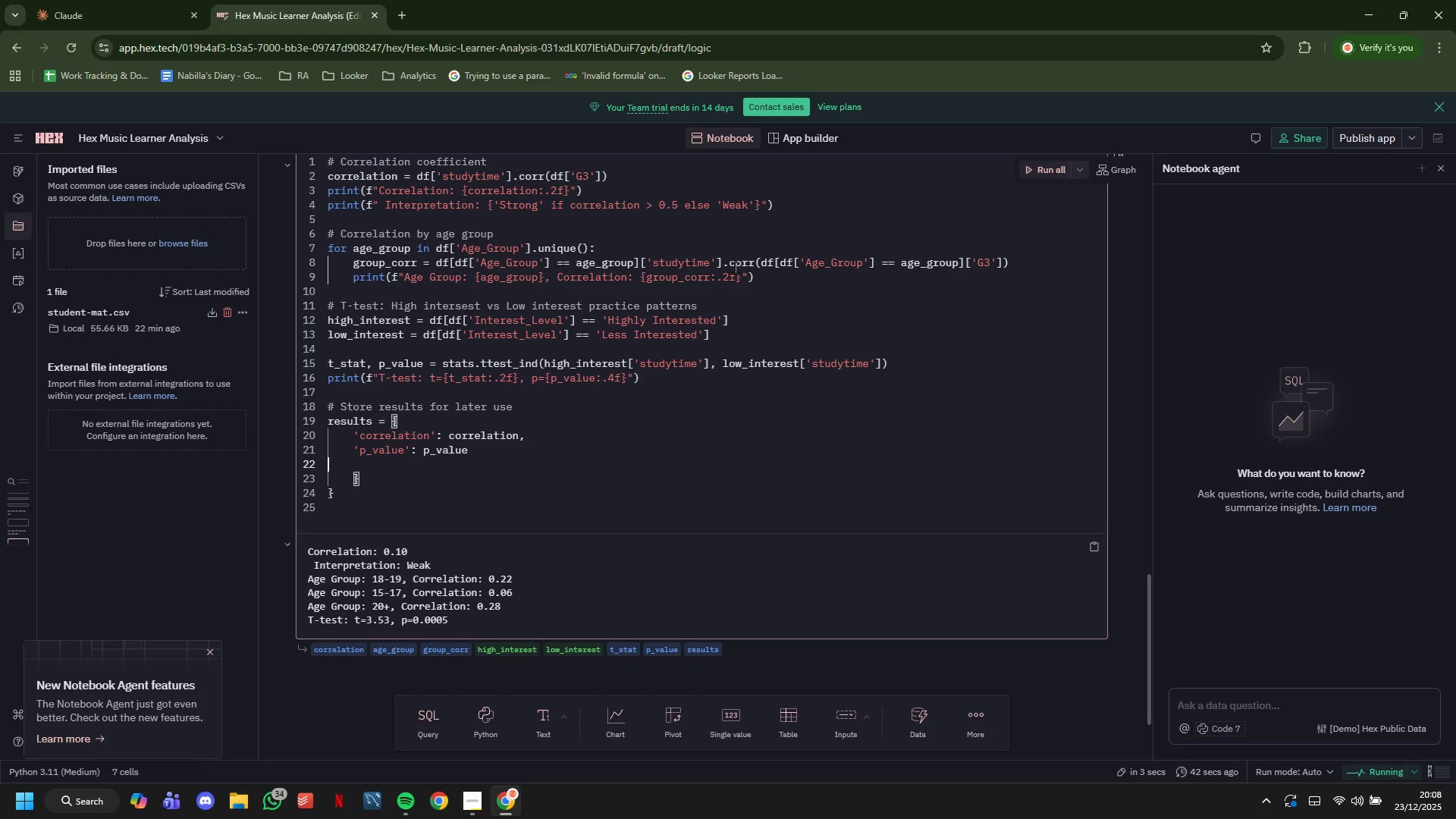 
key(ArrowLeft)
 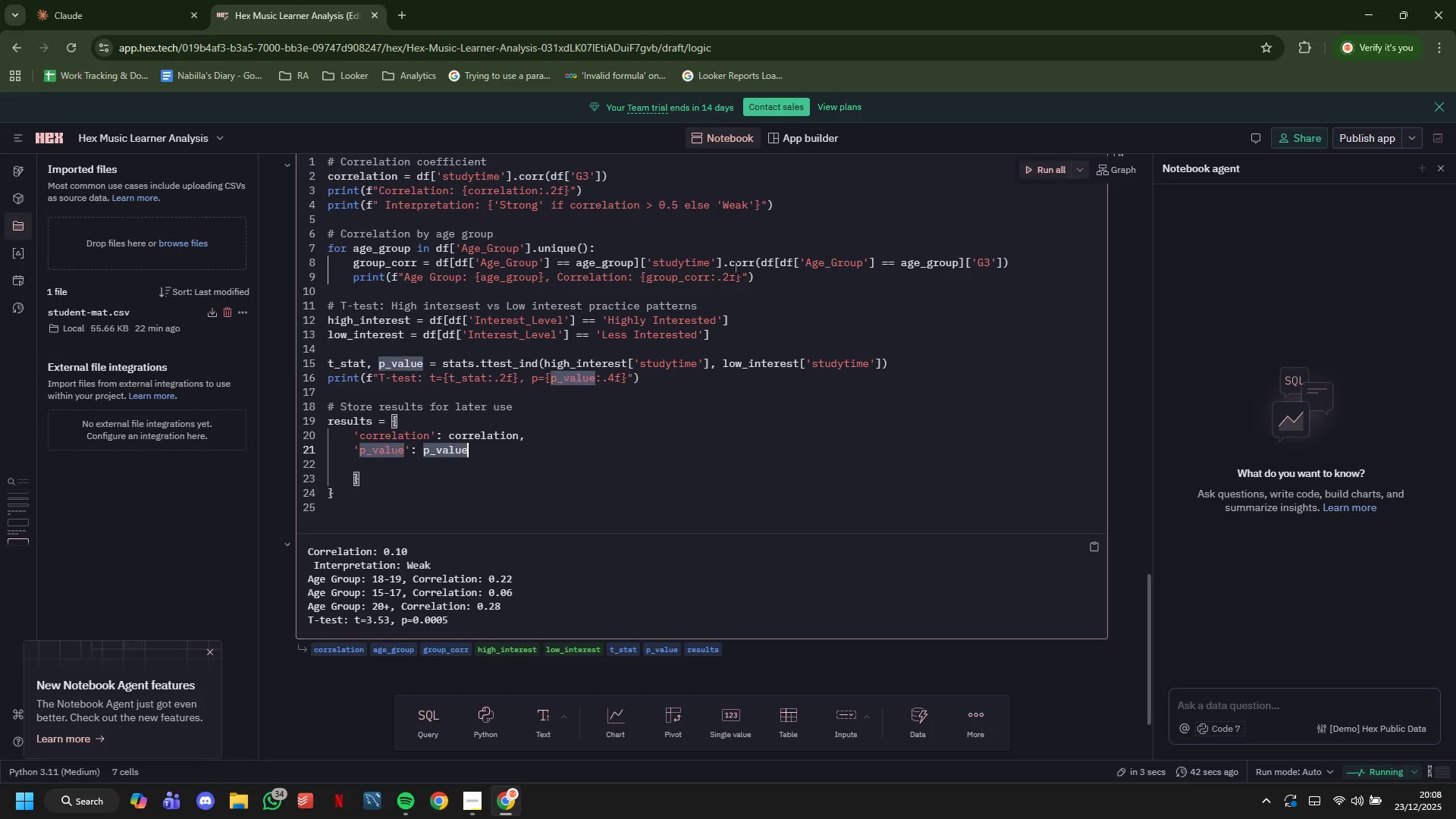 
key(ArrowLeft)
 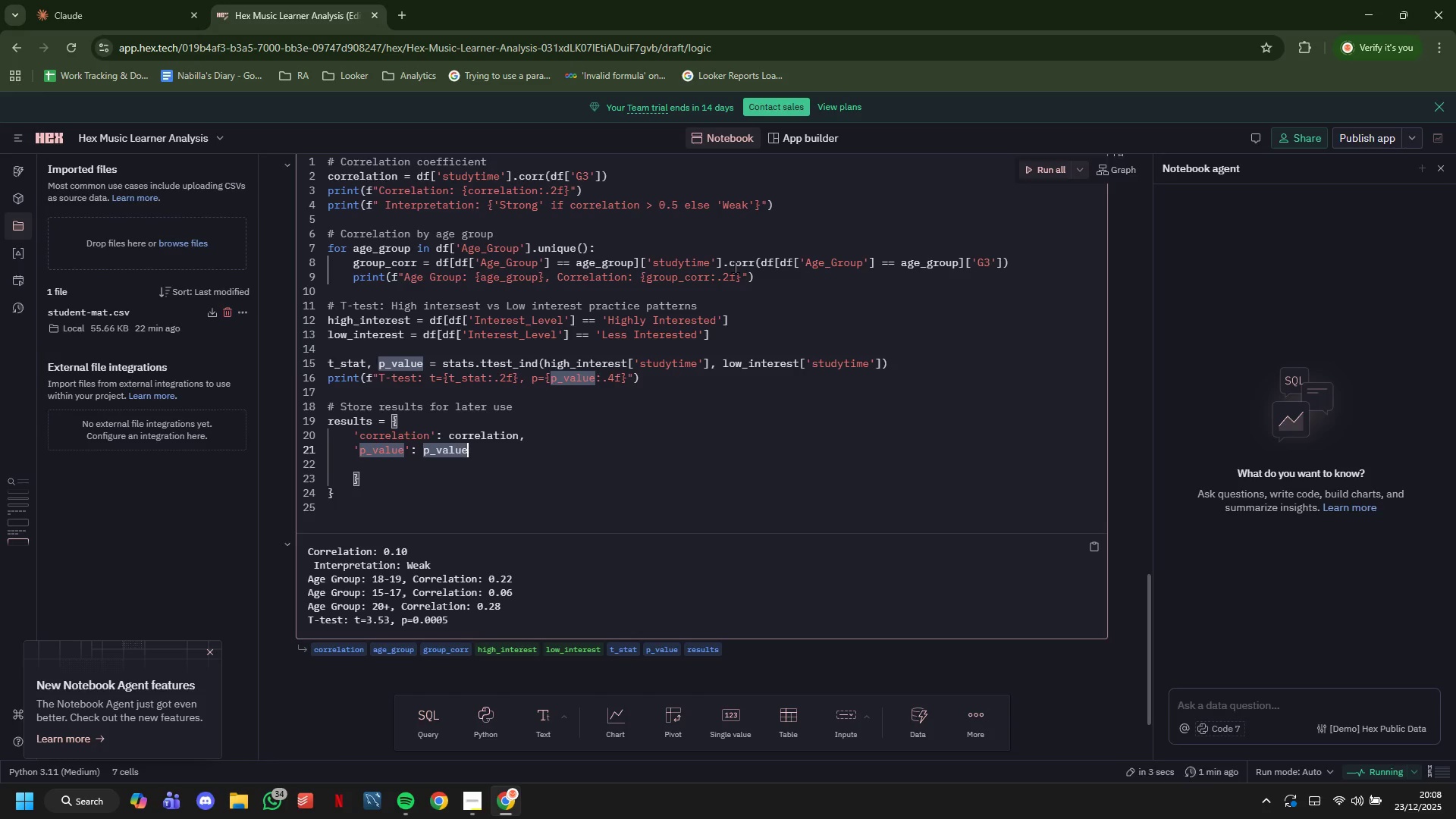 
key(ArrowRight)
 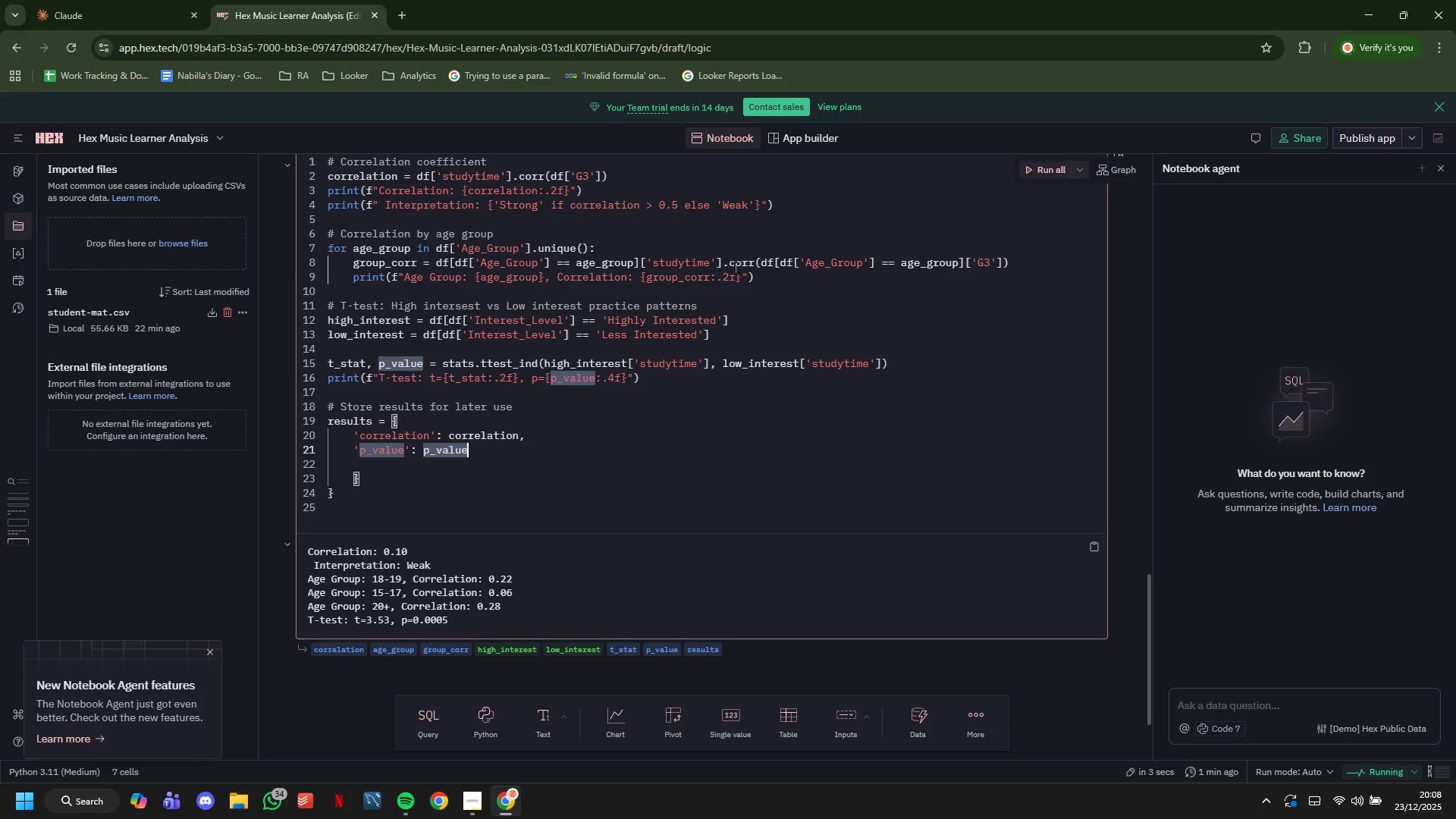 
key(Comma)
 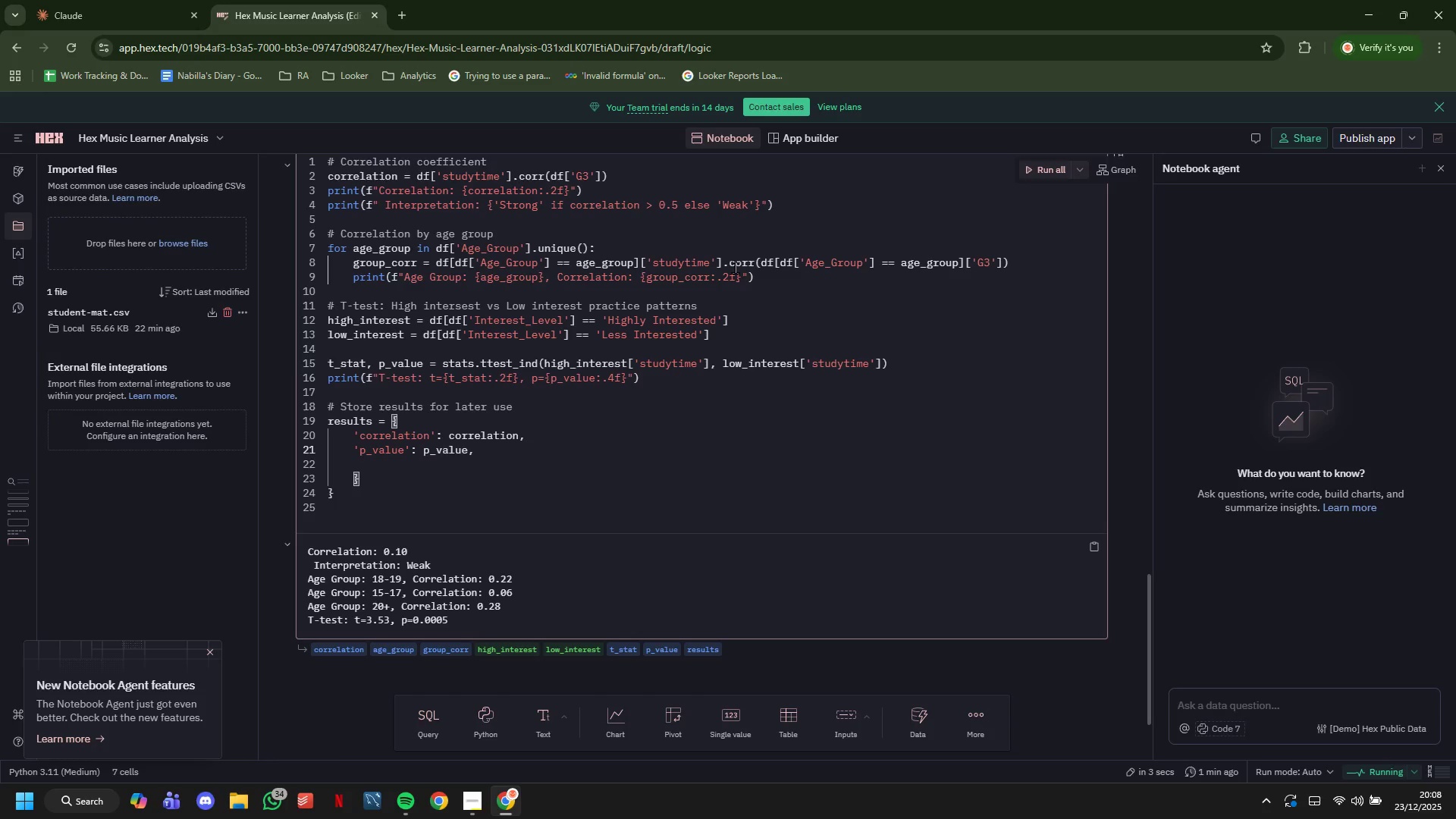 
key(Enter)
 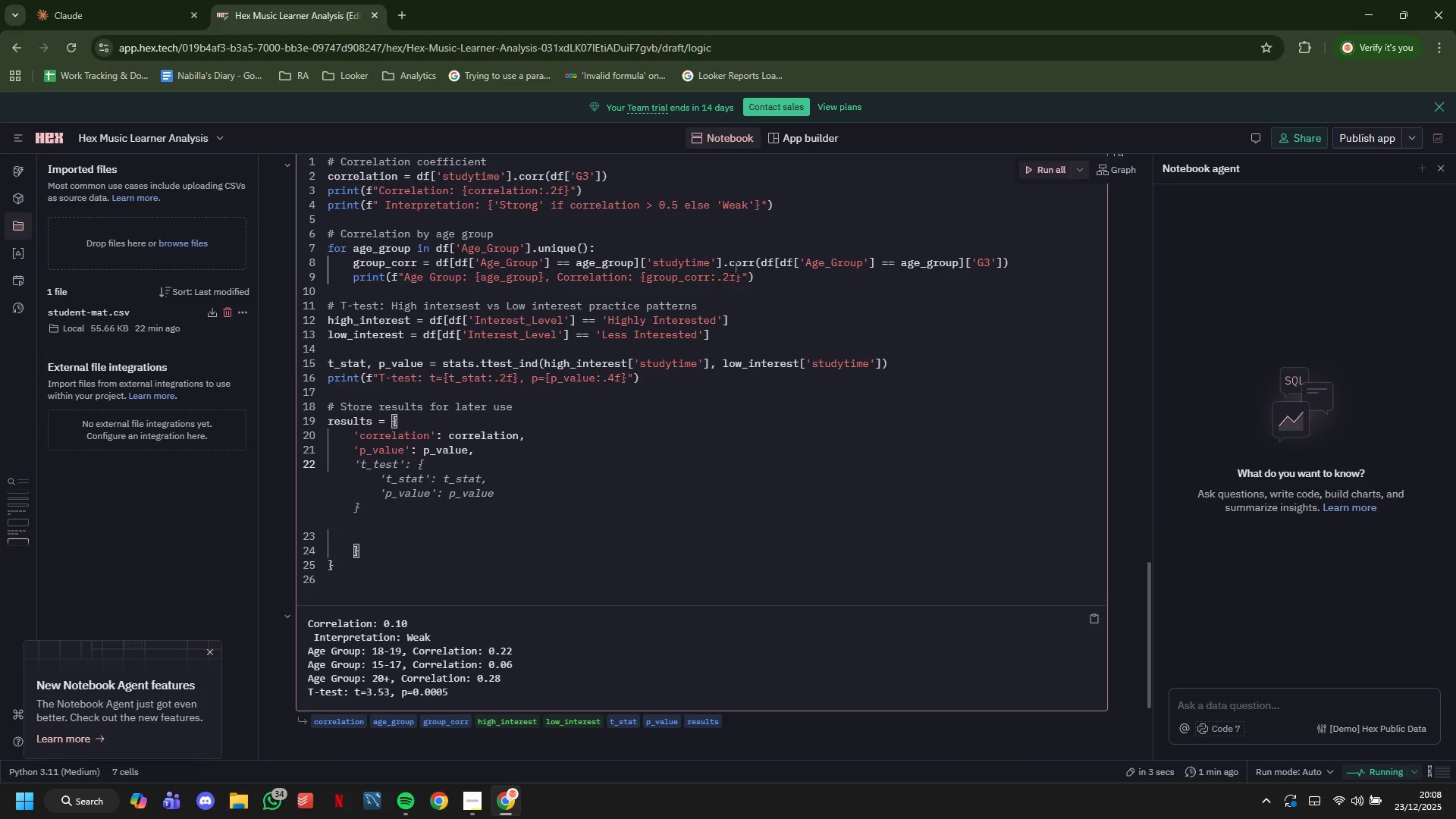 
type('high_interesr_mean)
 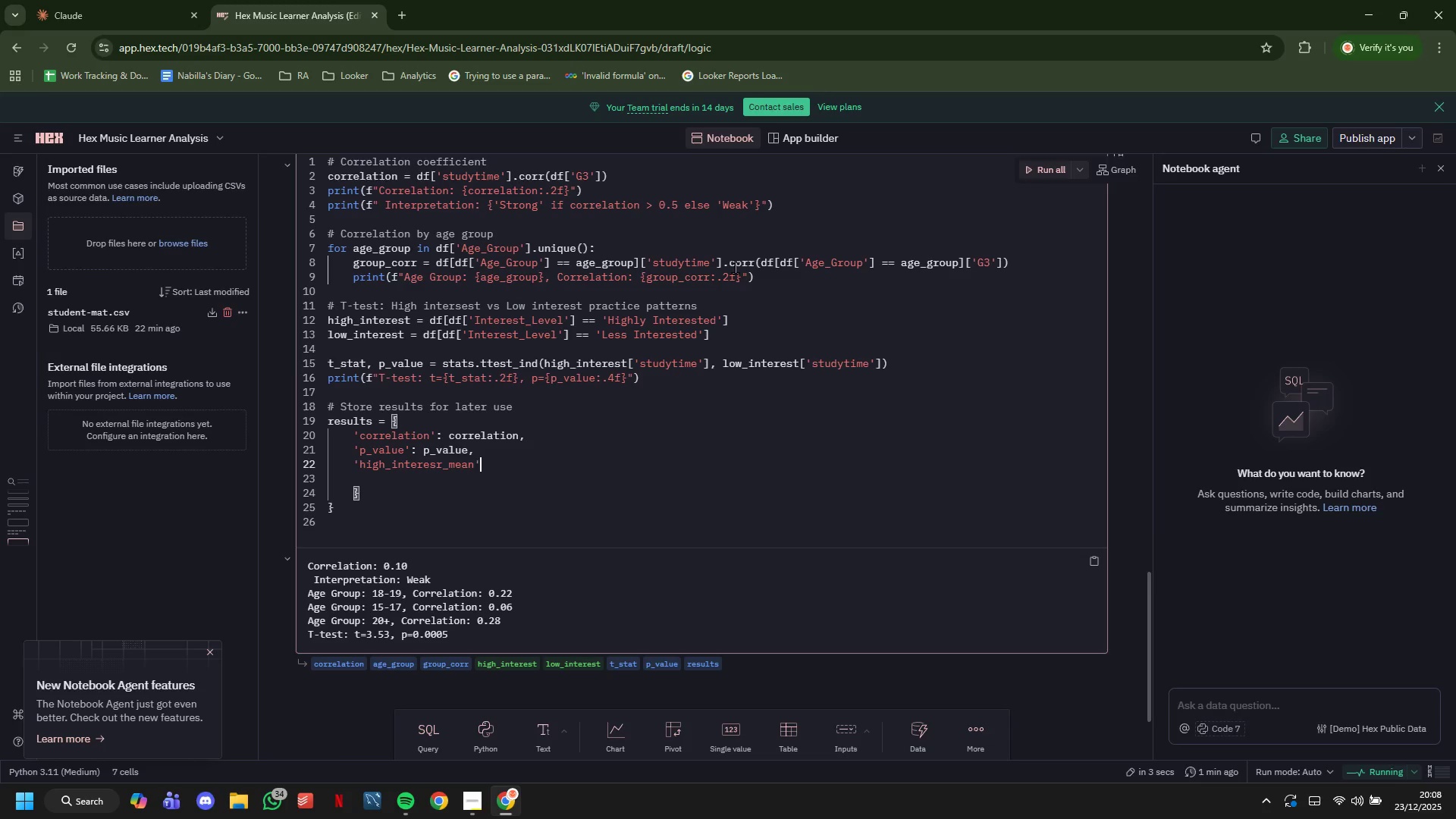 
 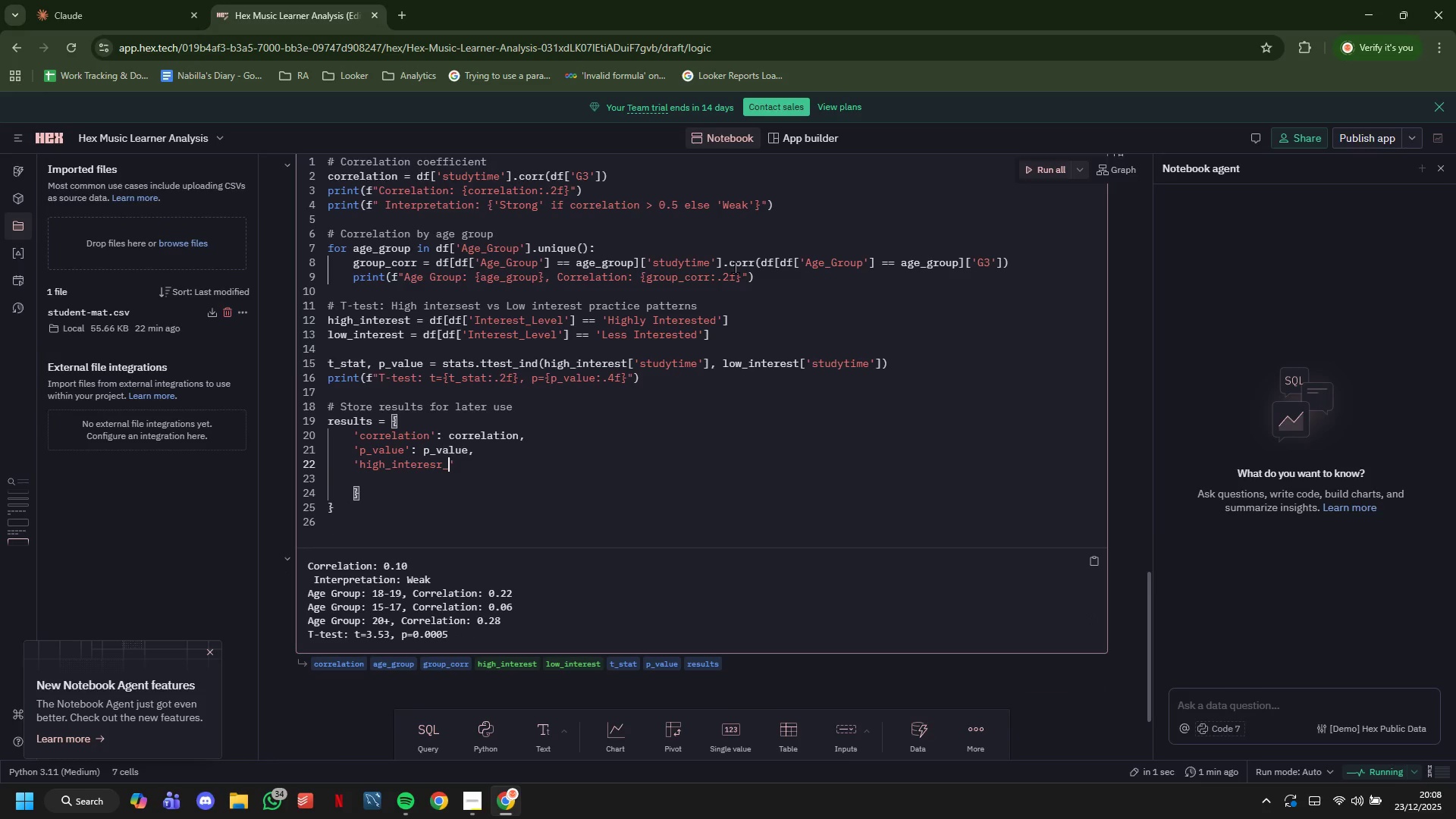 
key(ArrowRight)
 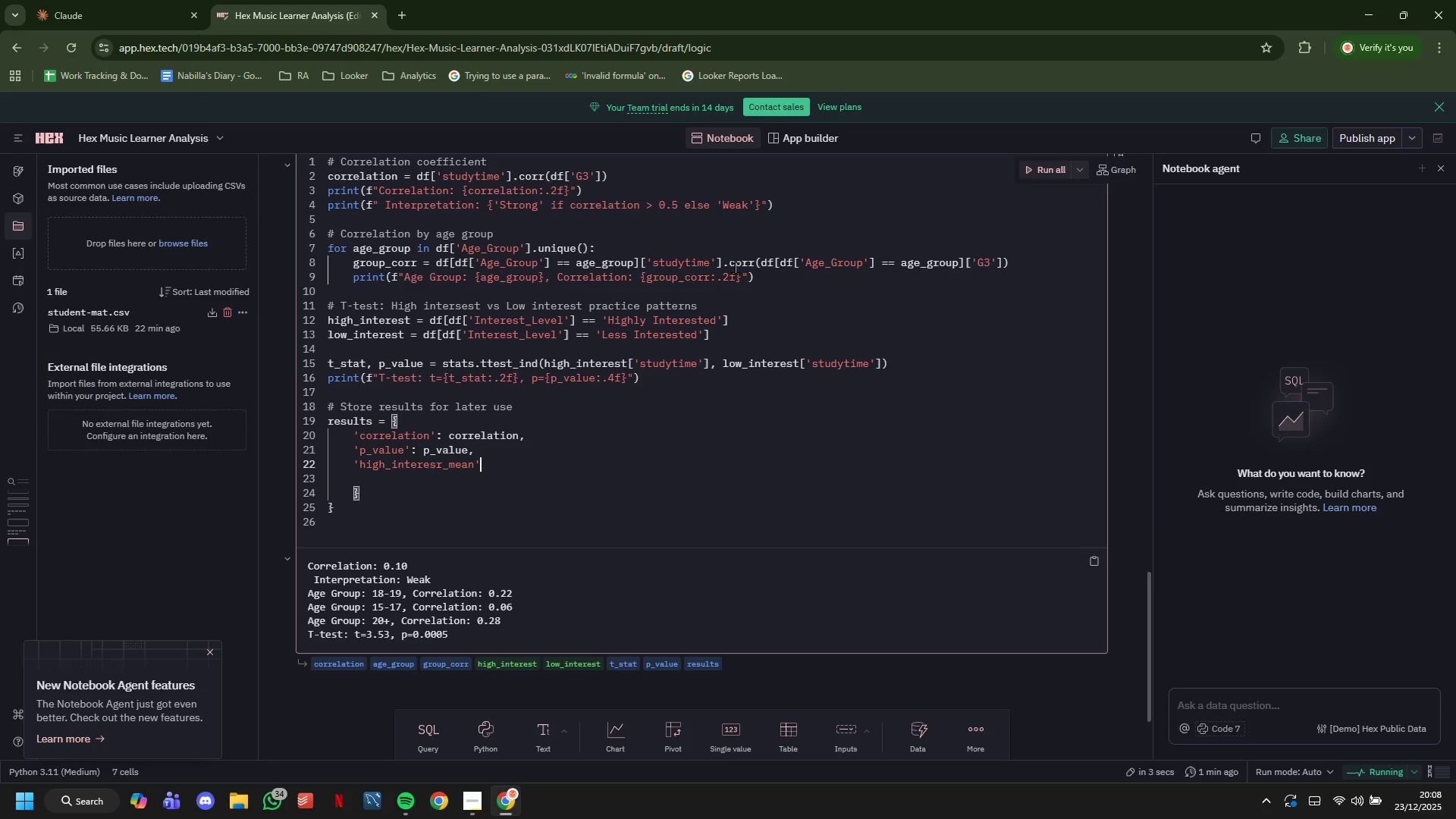 
key(Shift+ShiftLeft)
 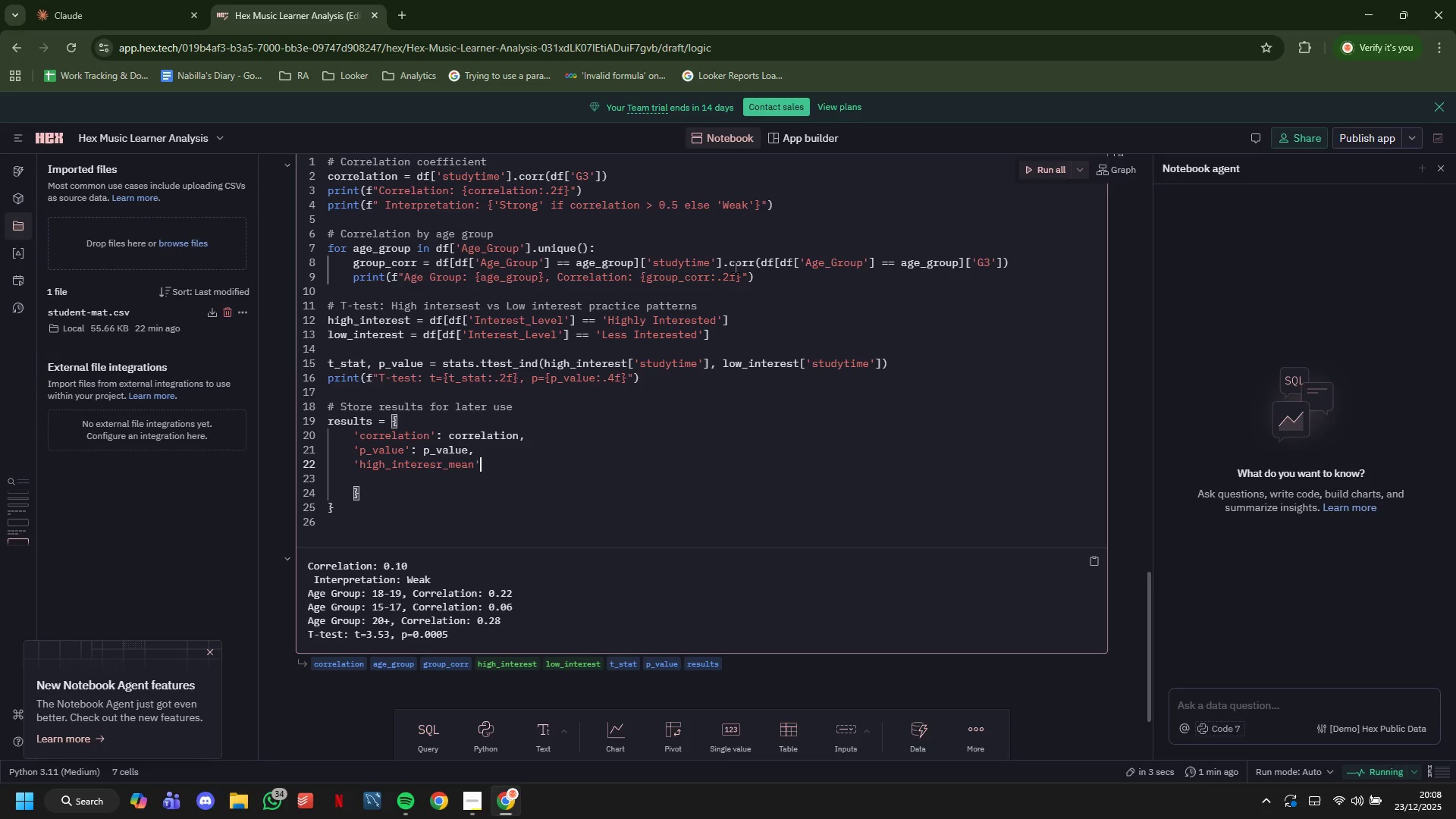 
key(Shift+Semicolon)
 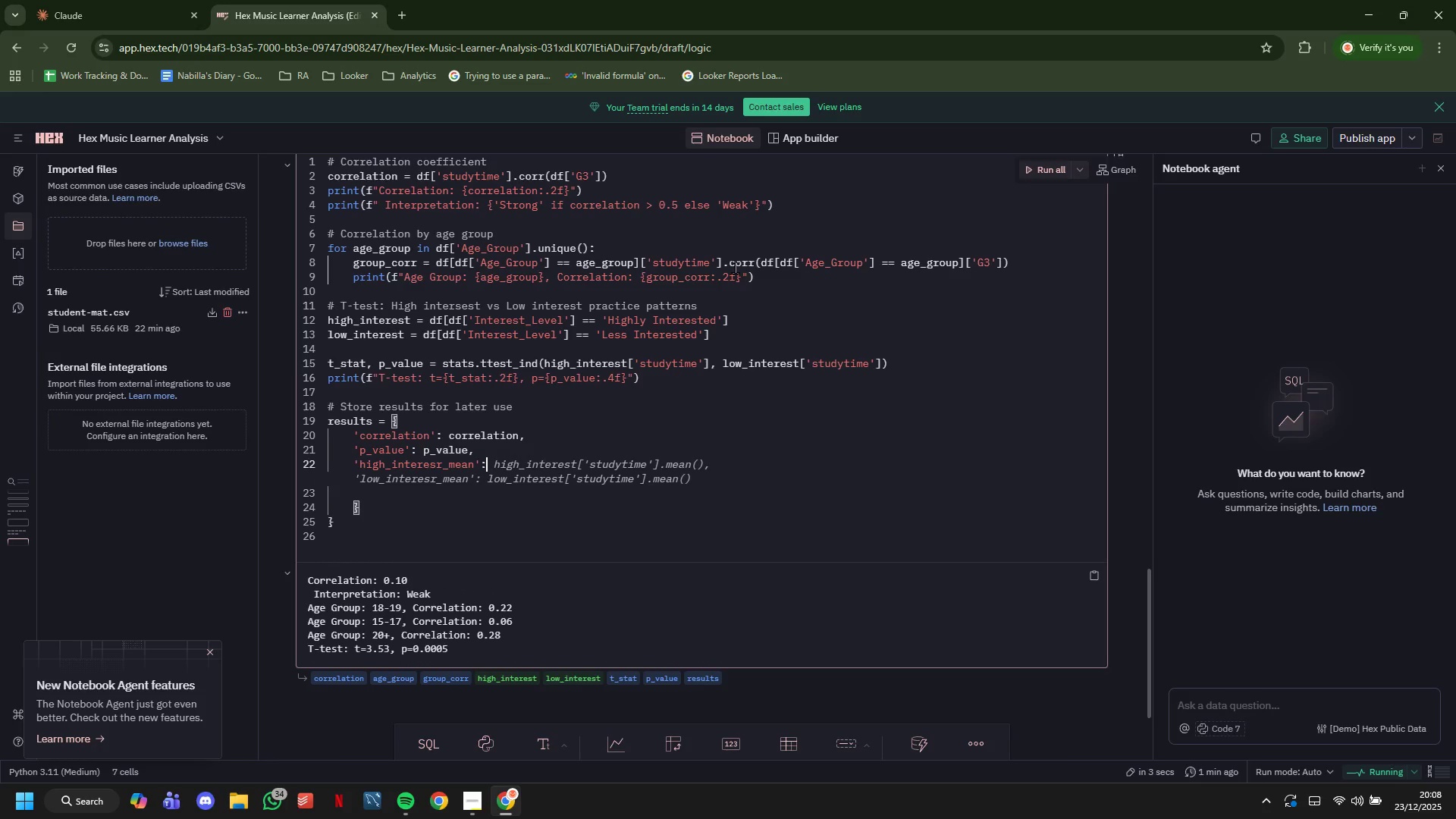 
type(high_)
 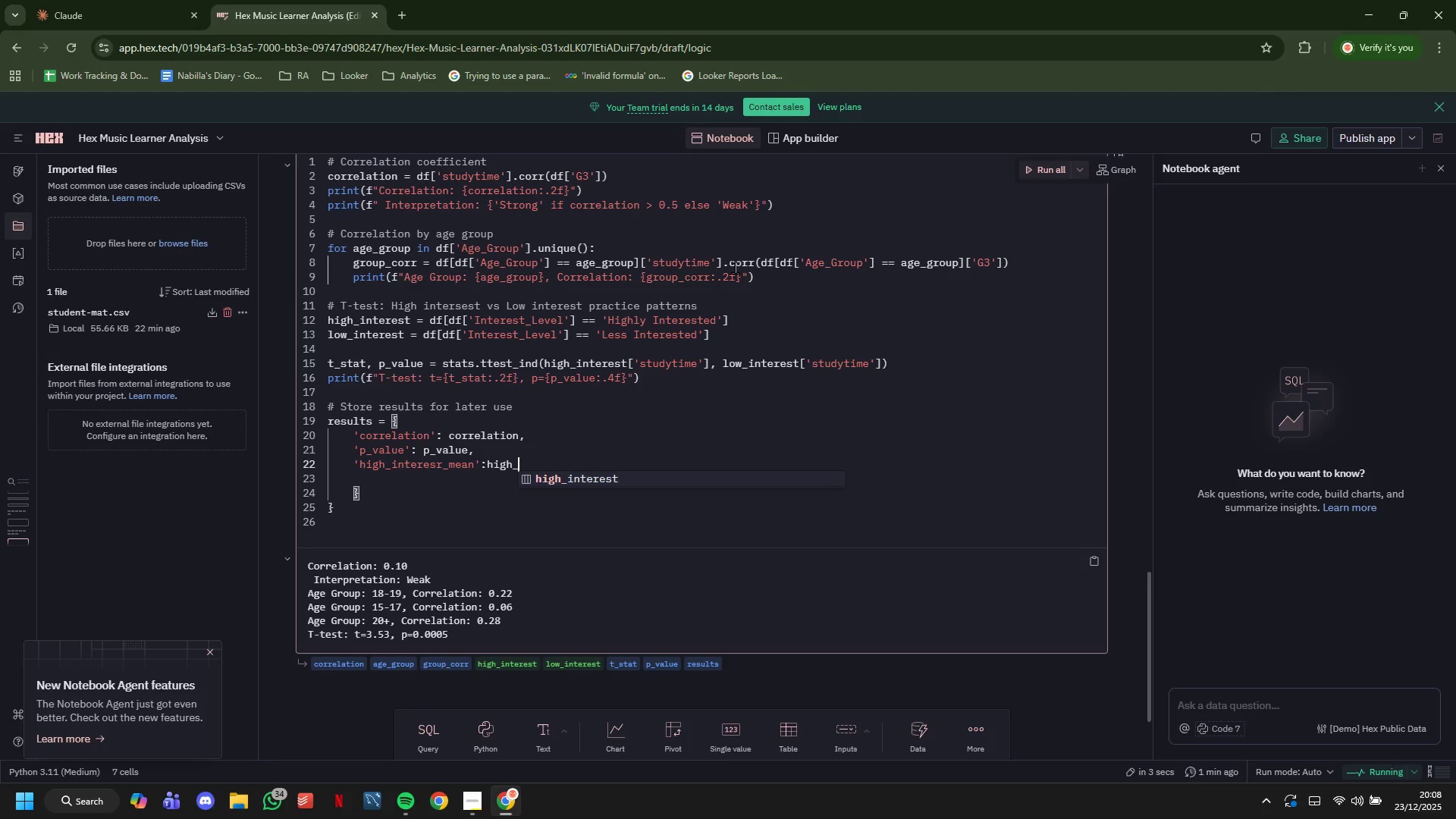 
wait(11.28)
 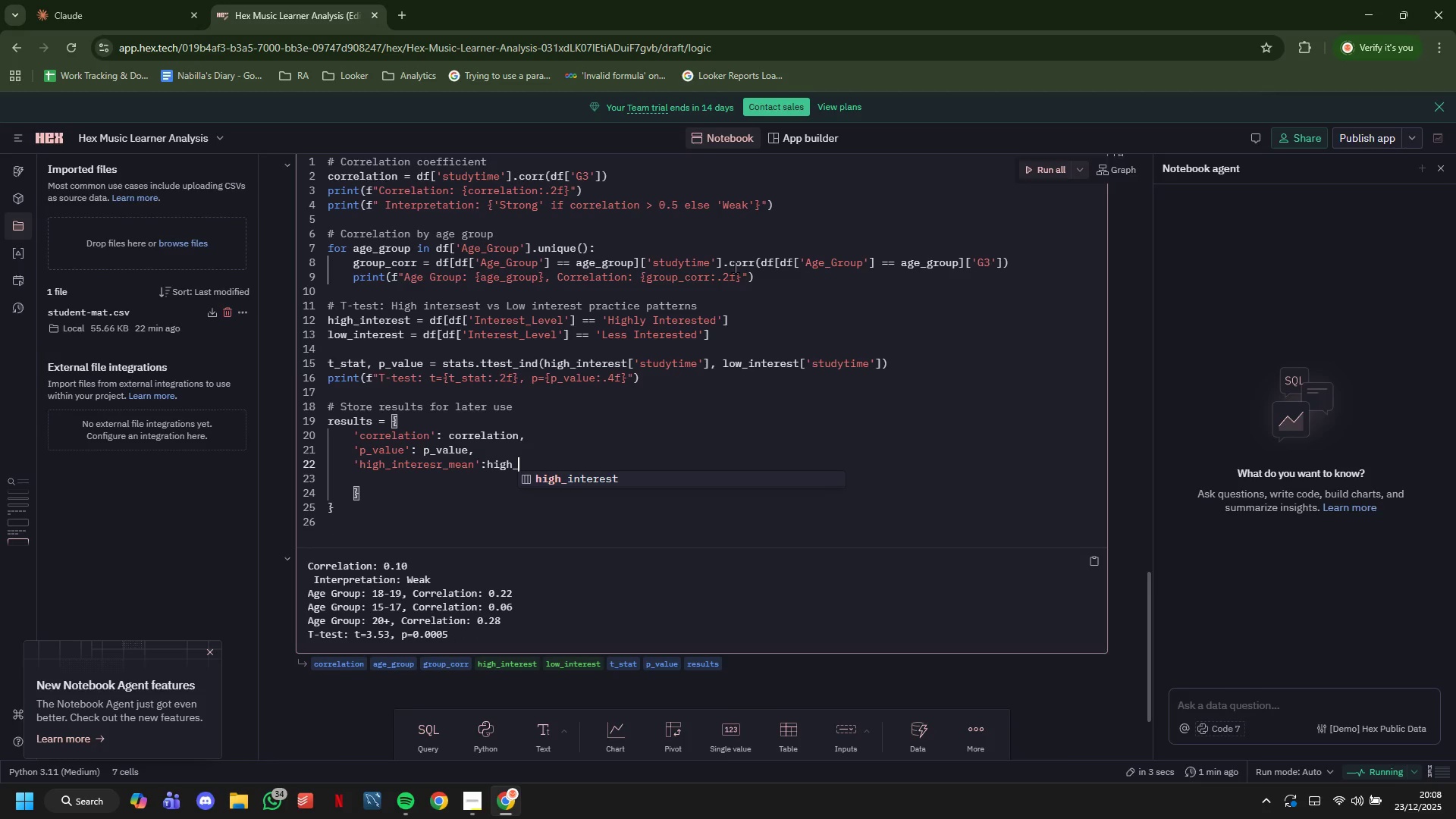 
type(inters)
key(Backspace)
type(est)
 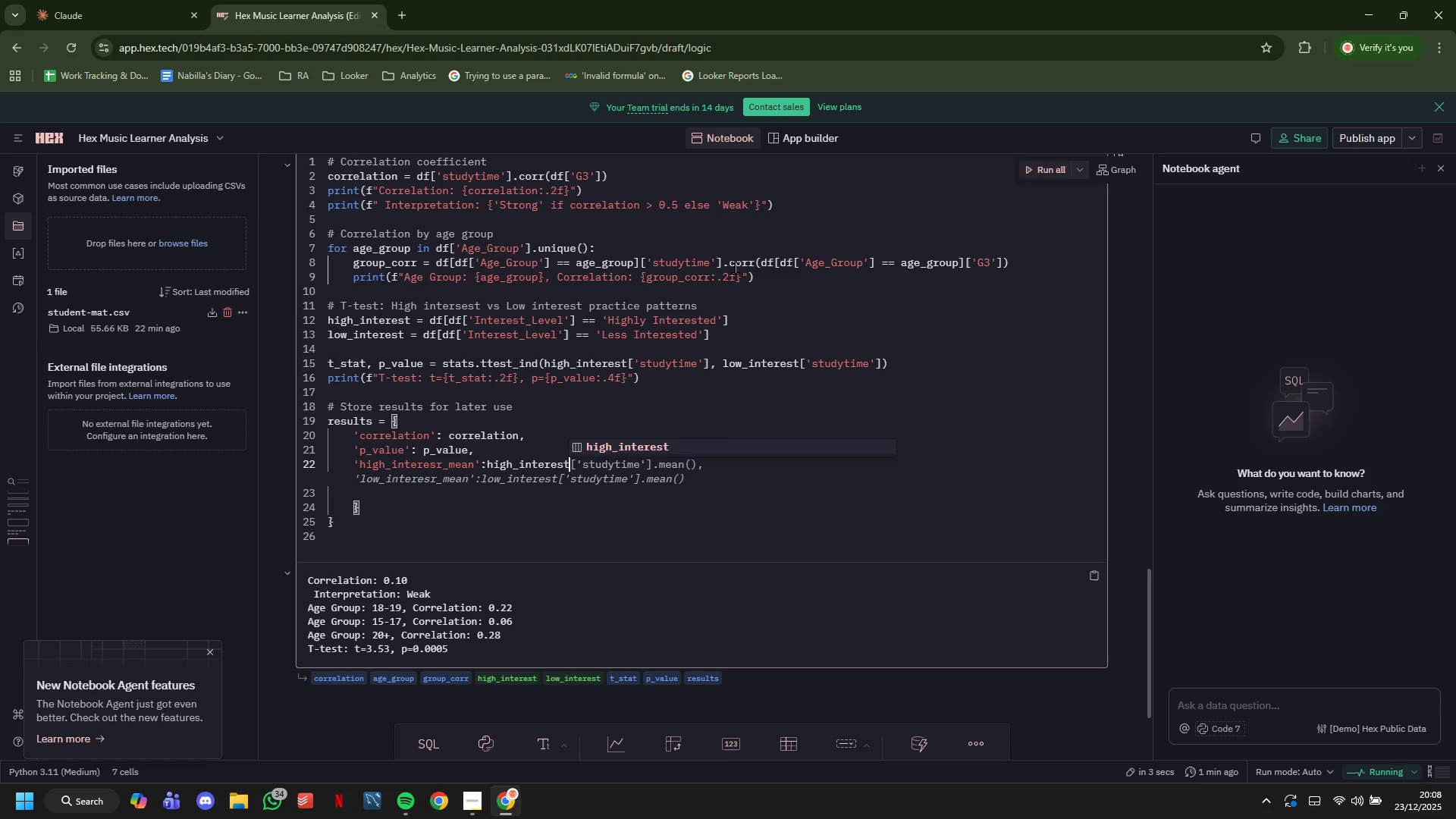 
type(.mean()
 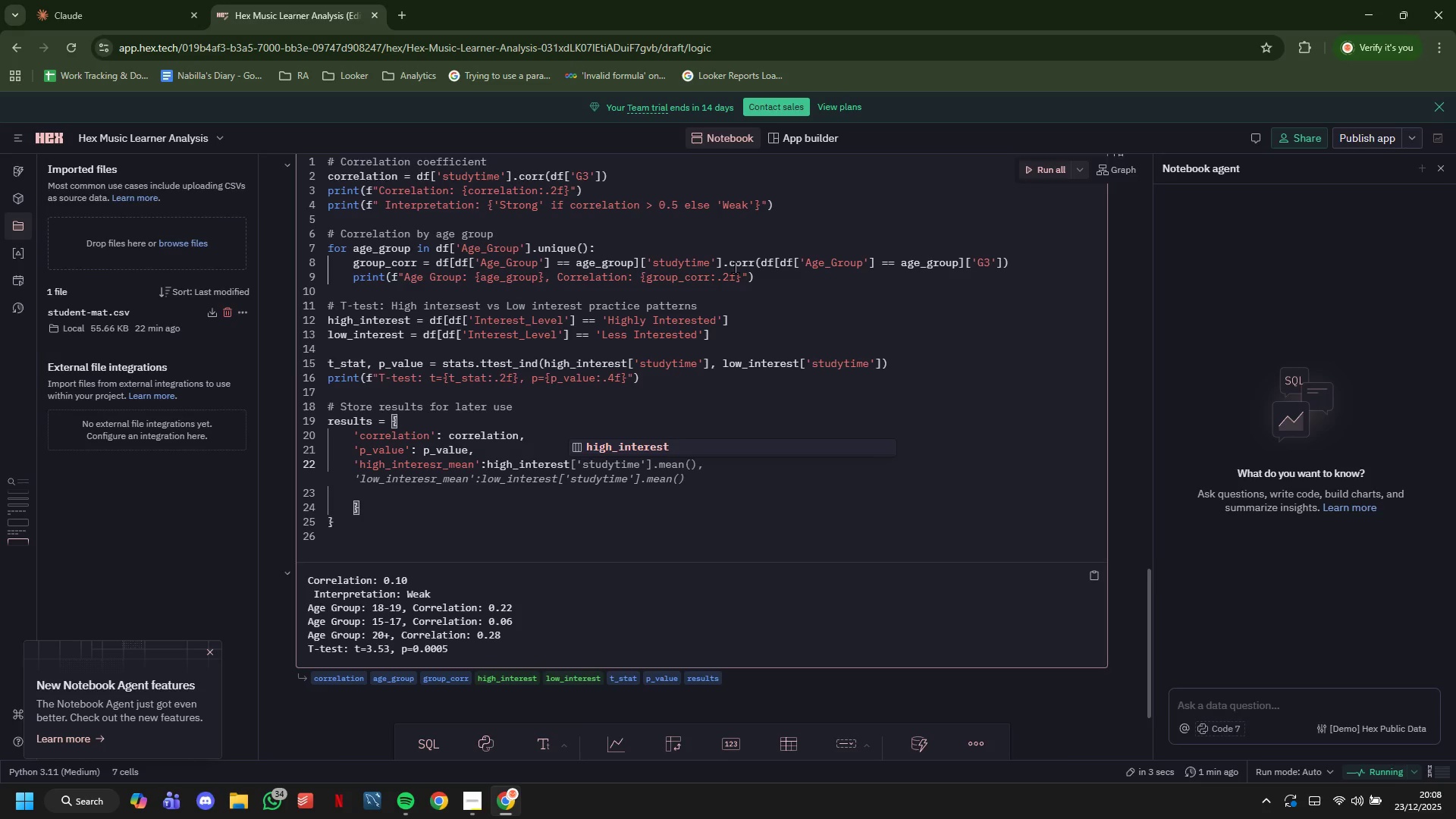 
key(ArrowRight)
 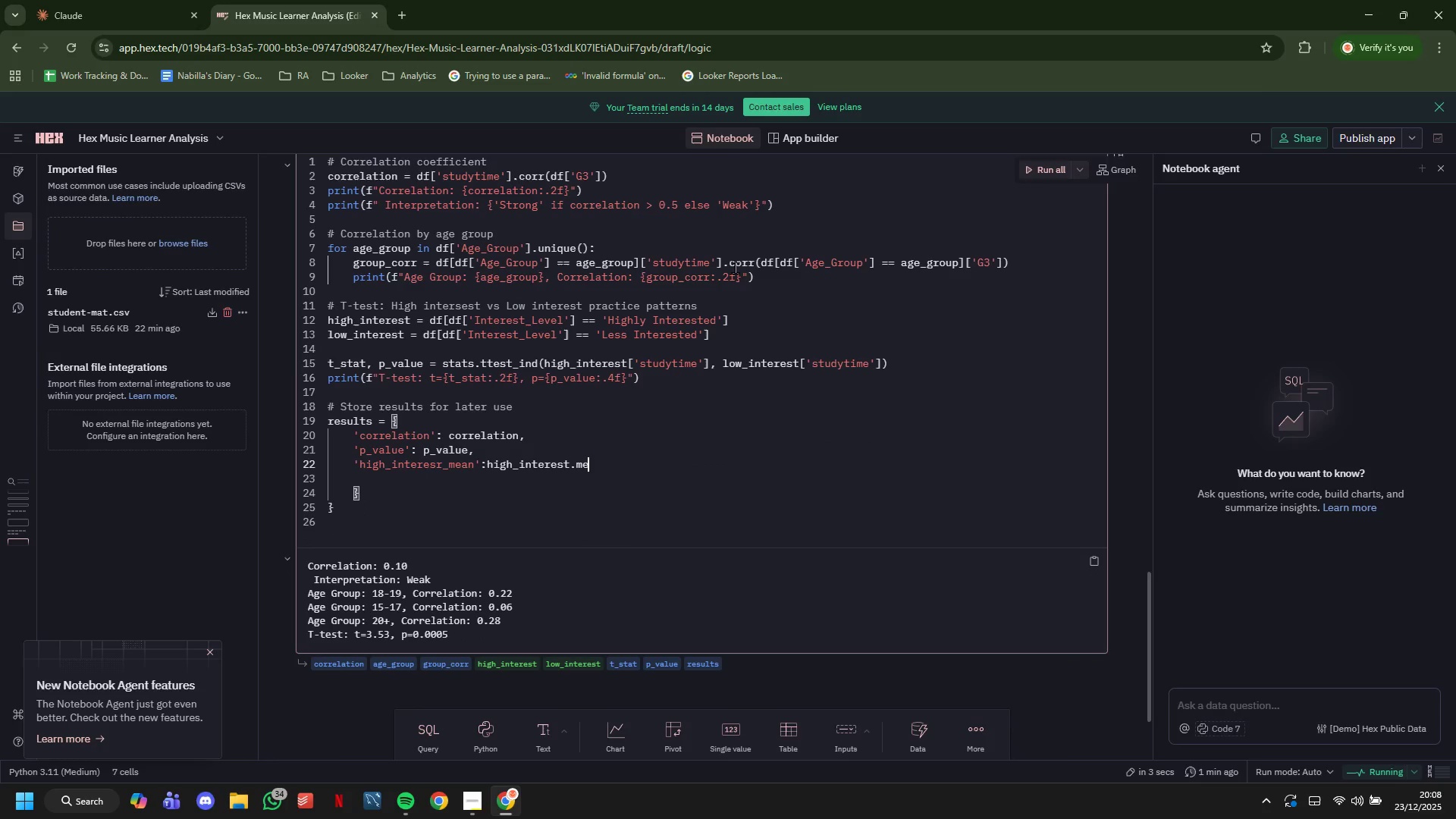 
key(Comma)
 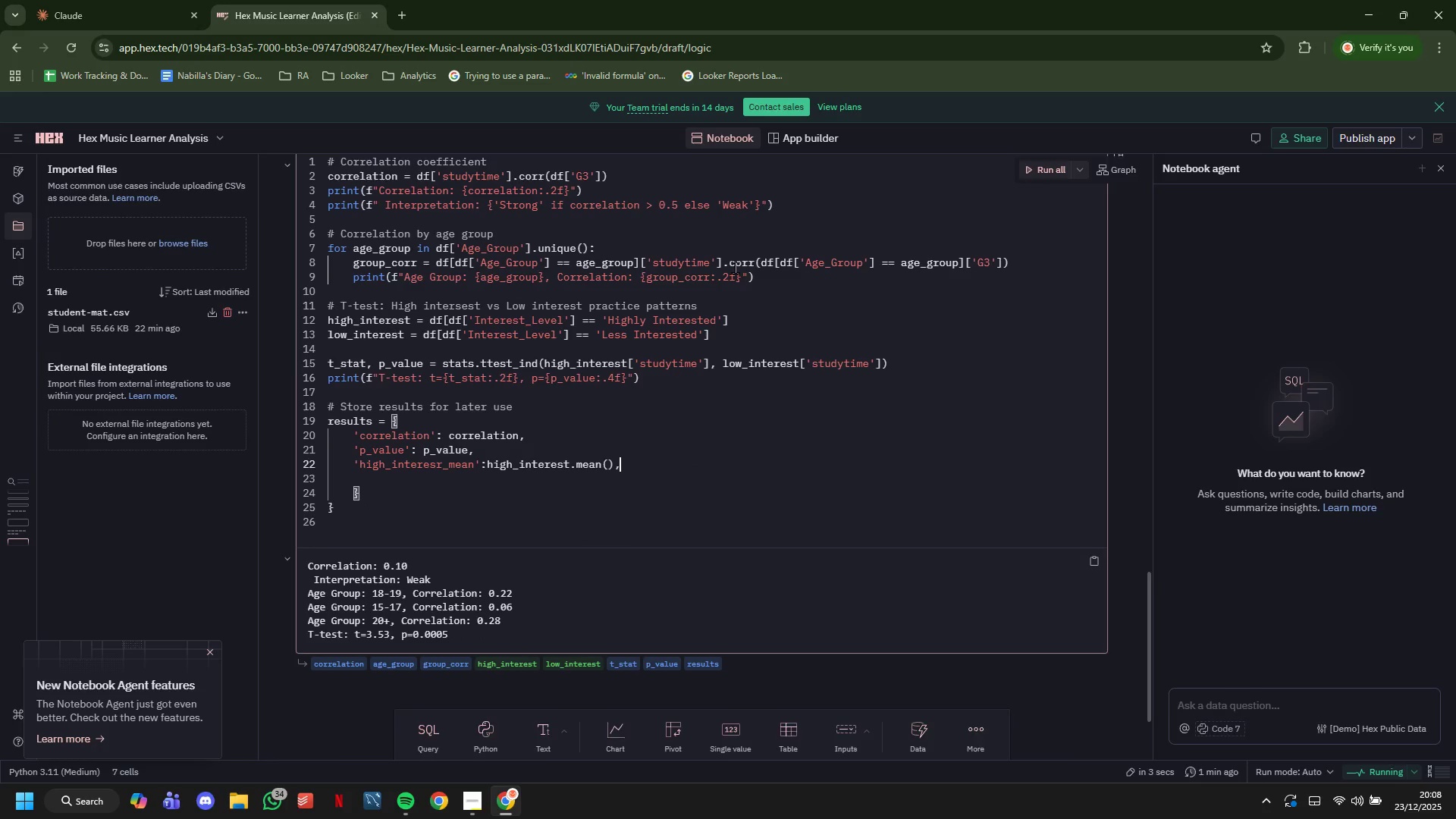 
key(Enter)
 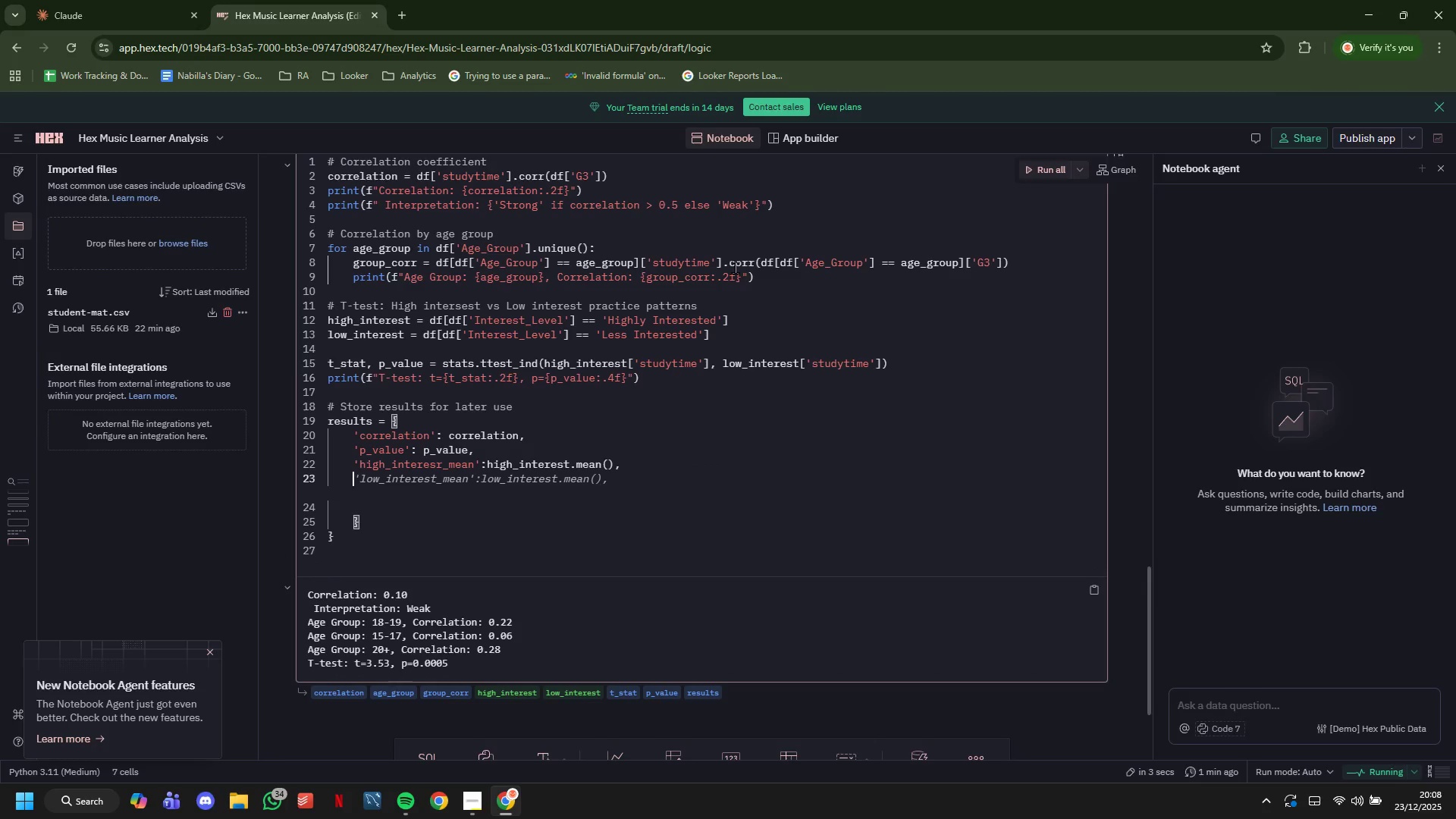 
key(Tab)
 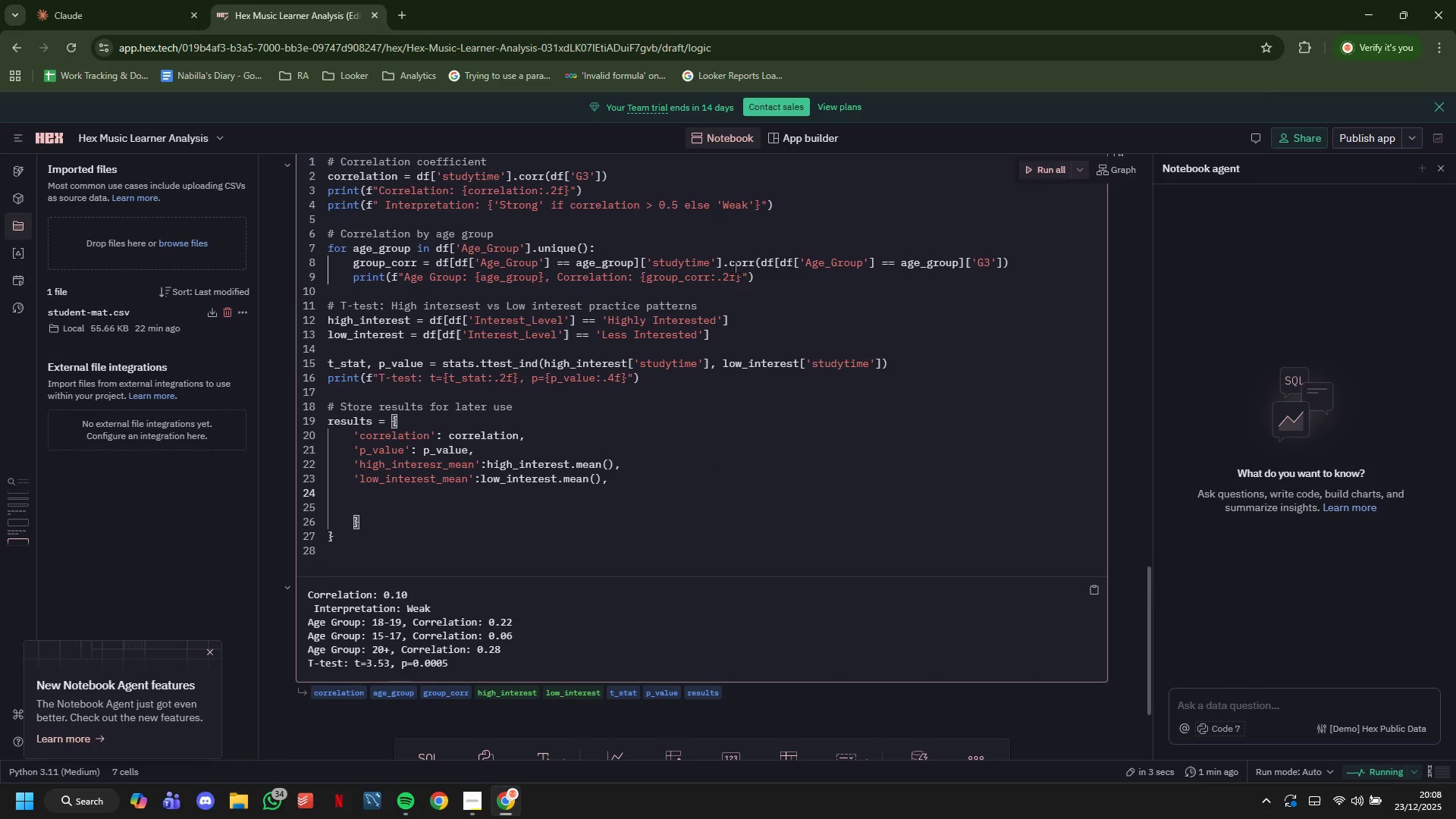 
key(ArrowUp)
 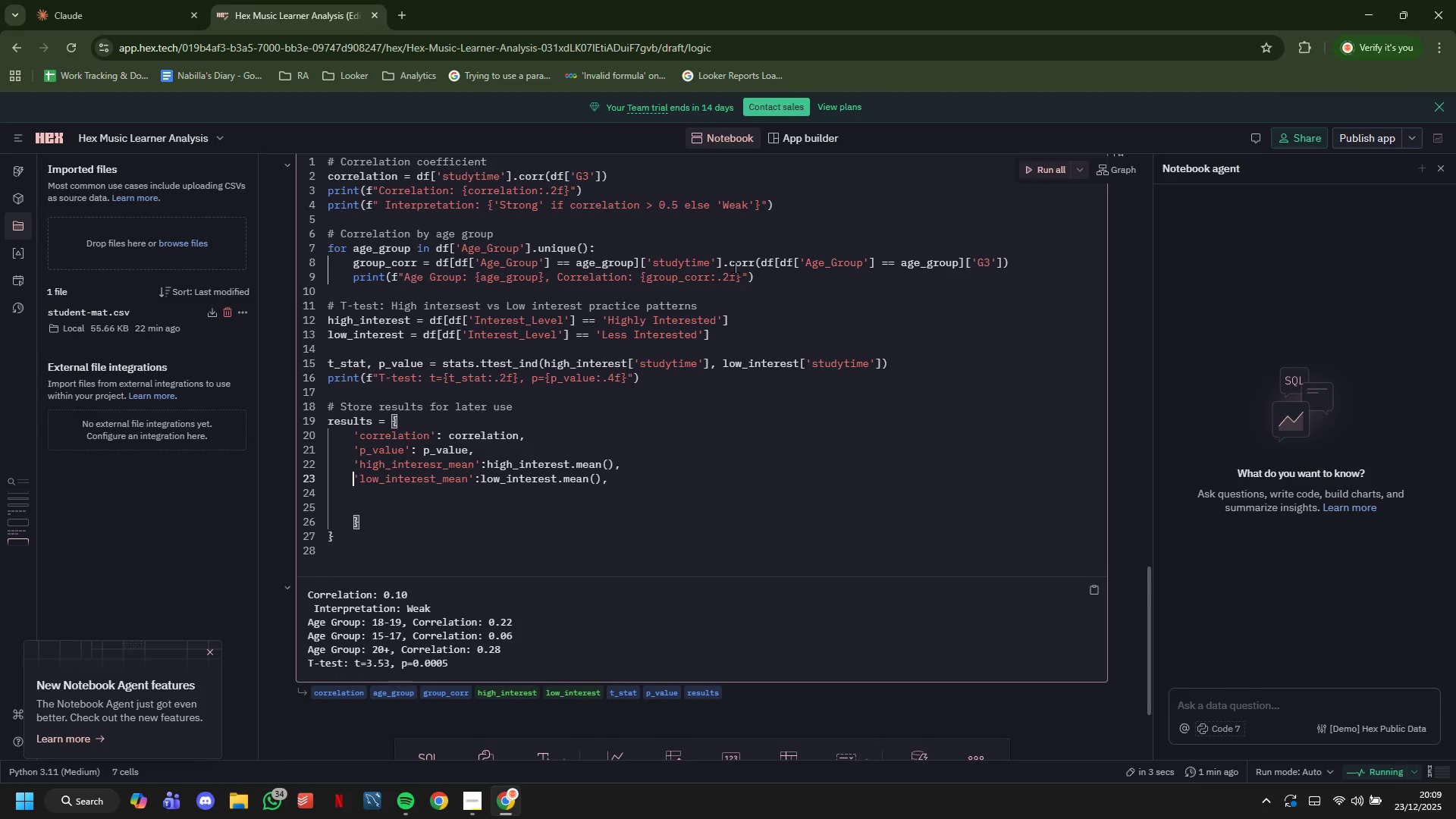 
key(ArrowUp)
 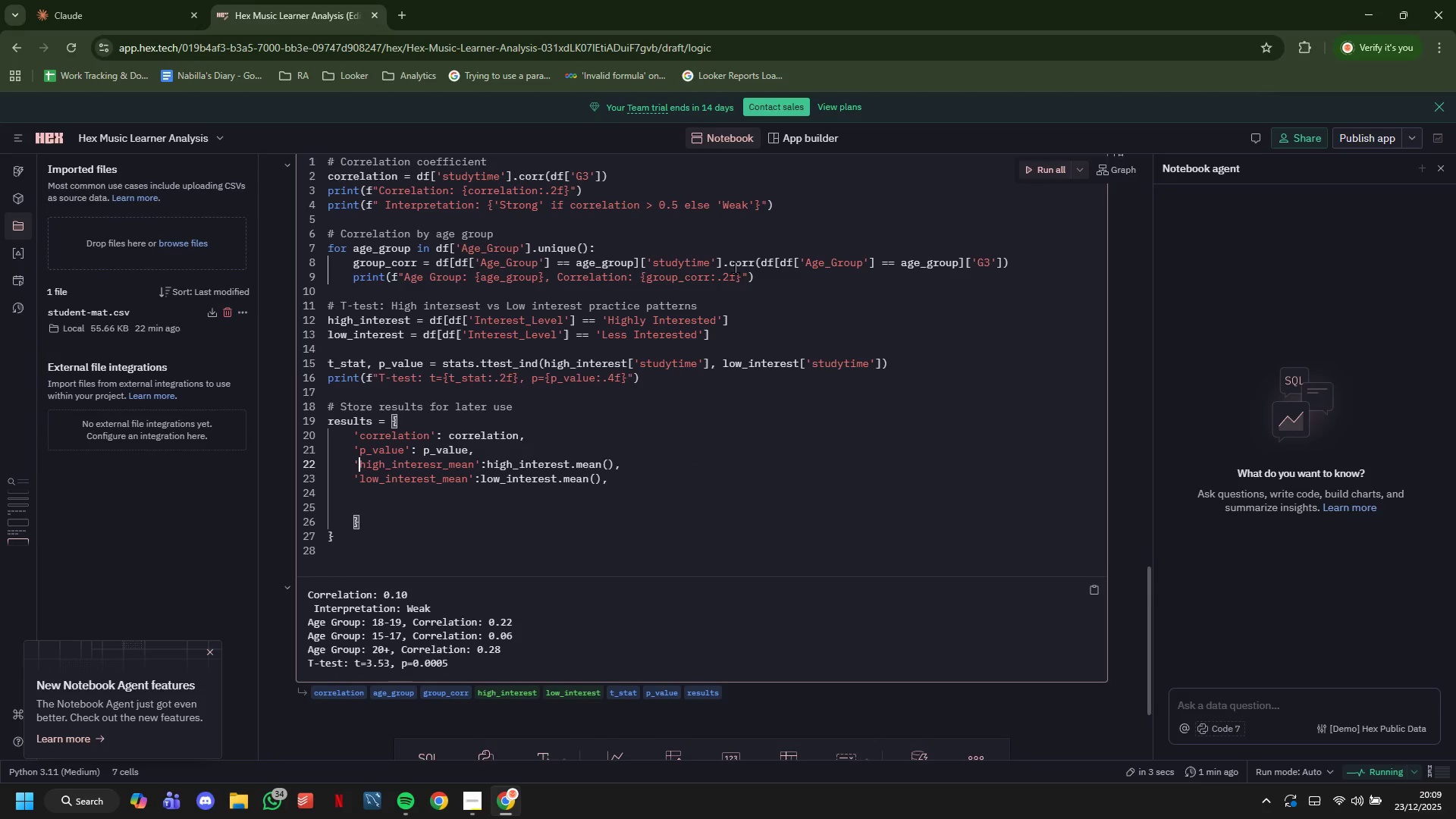 
hold_key(key=ArrowRight, duration=0.89)
 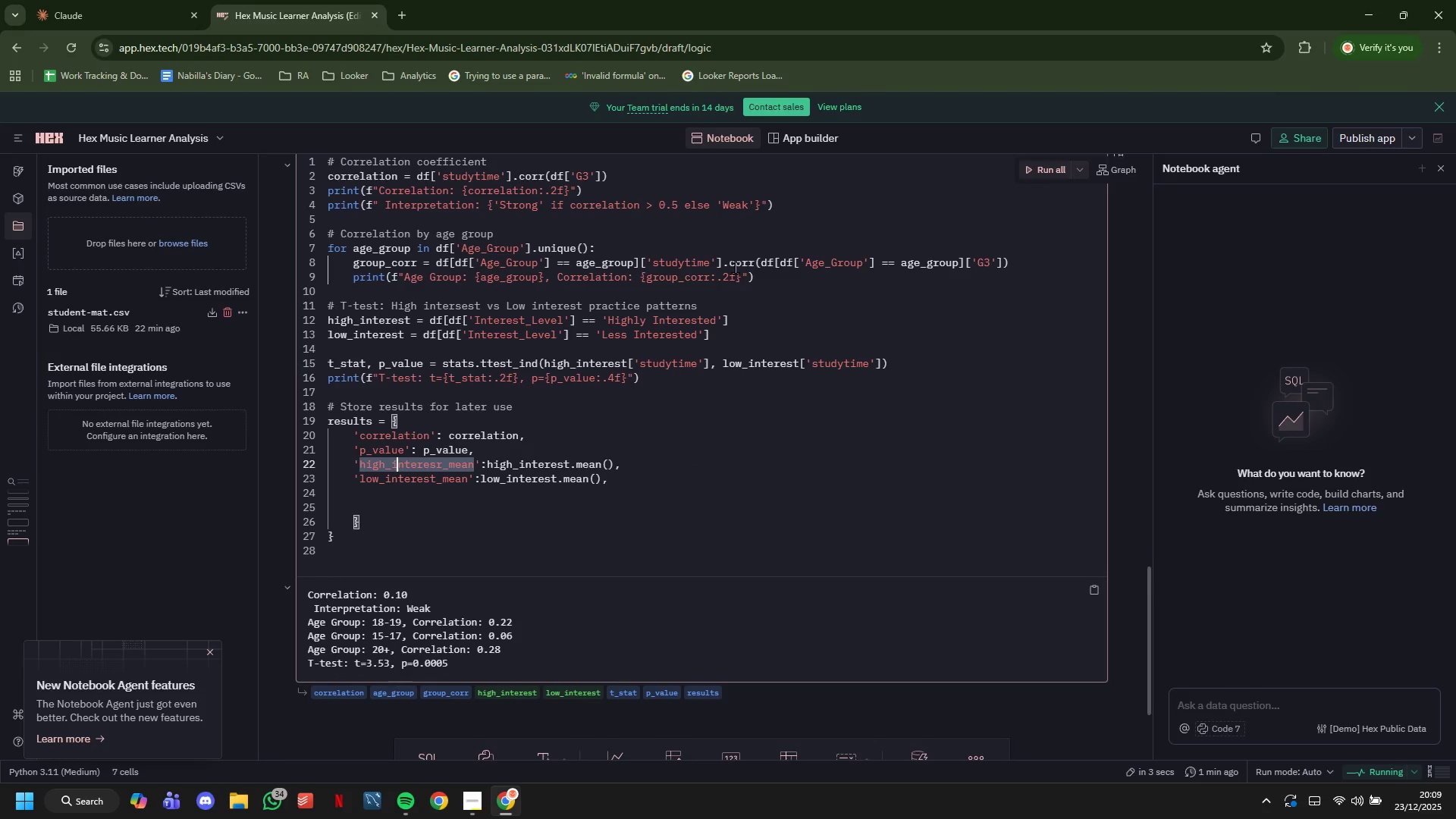 
key(ArrowRight)
 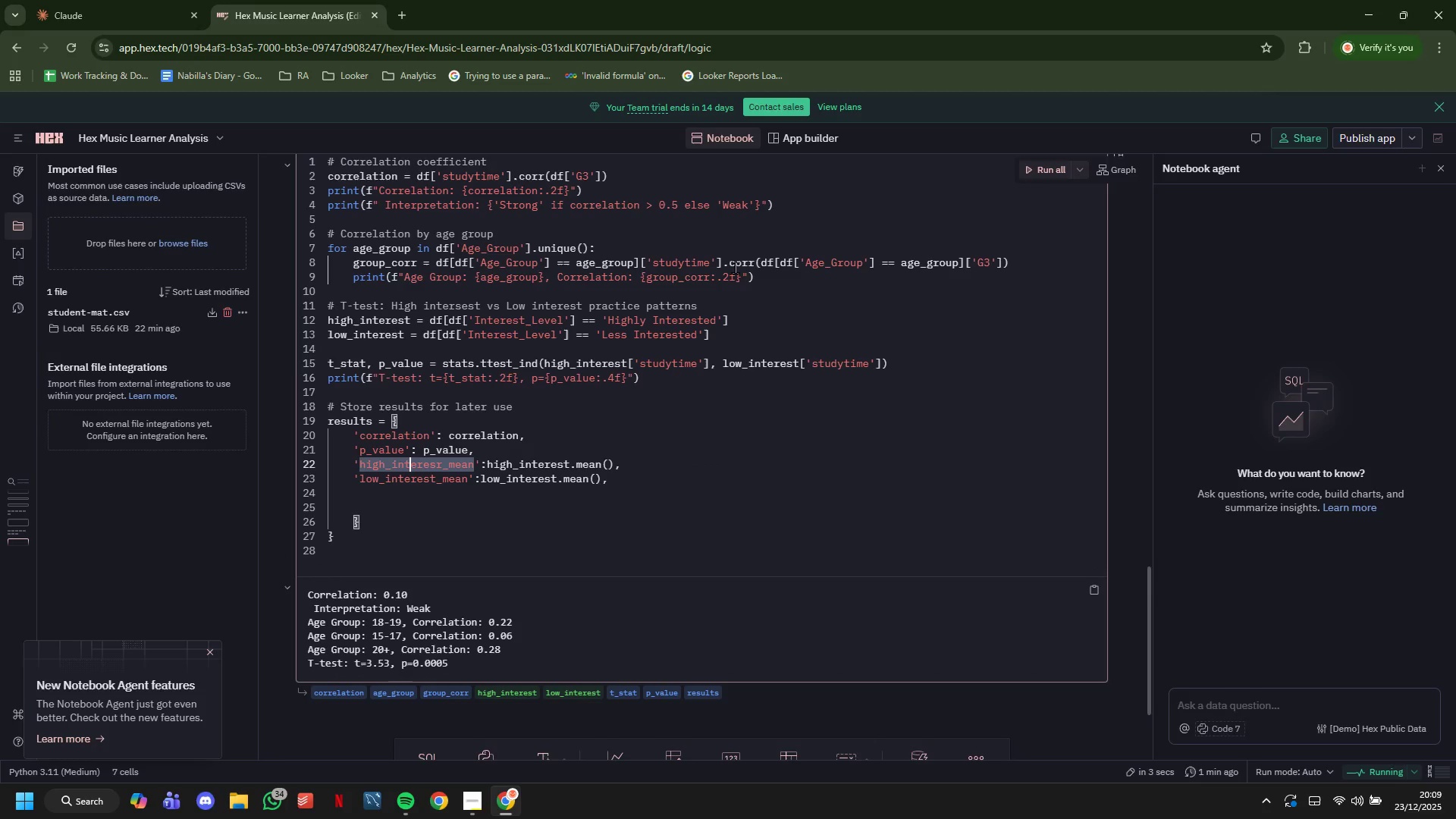 
key(ArrowRight)
 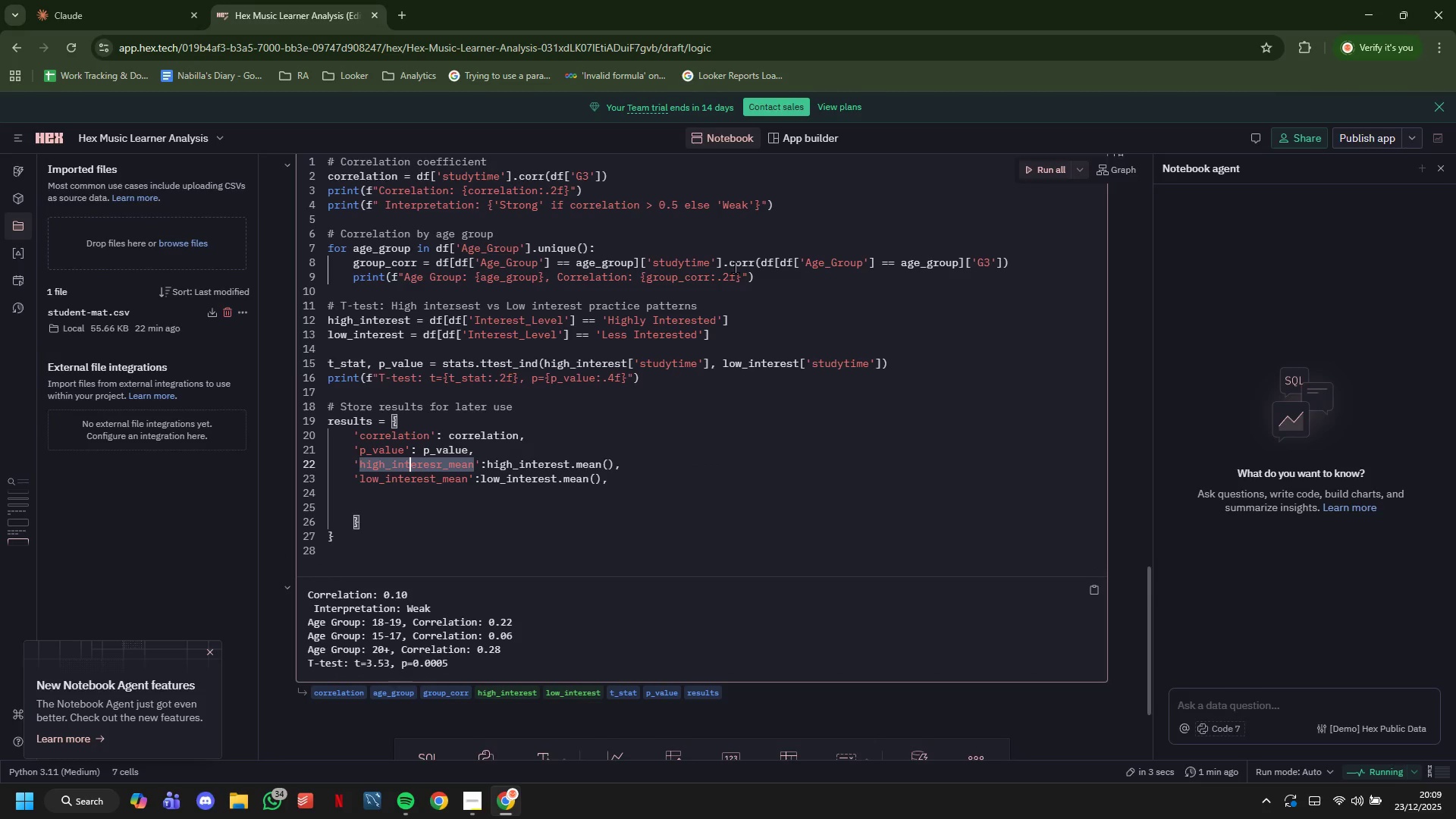 
key(ArrowLeft)
 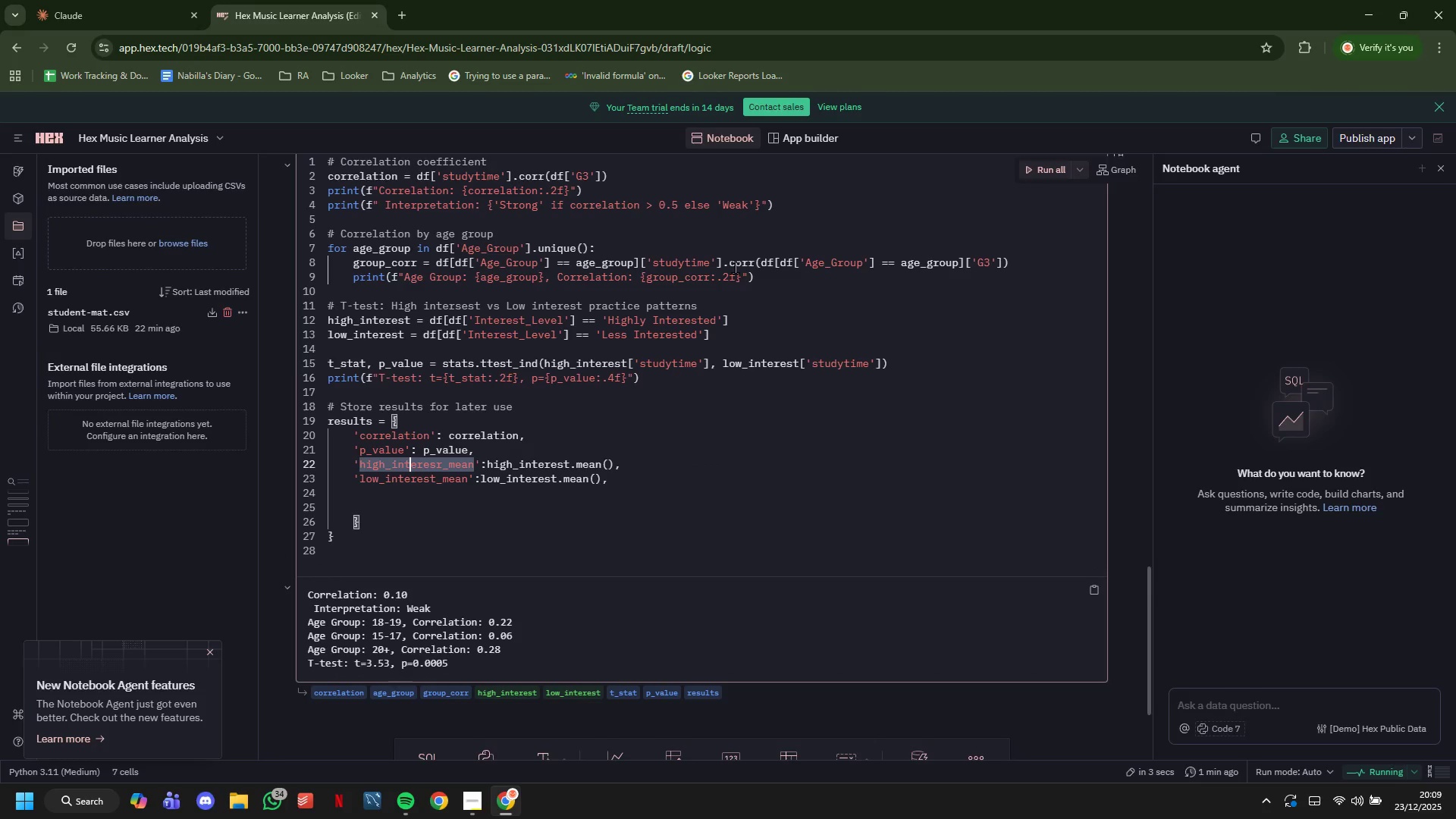 
key(ArrowLeft)
 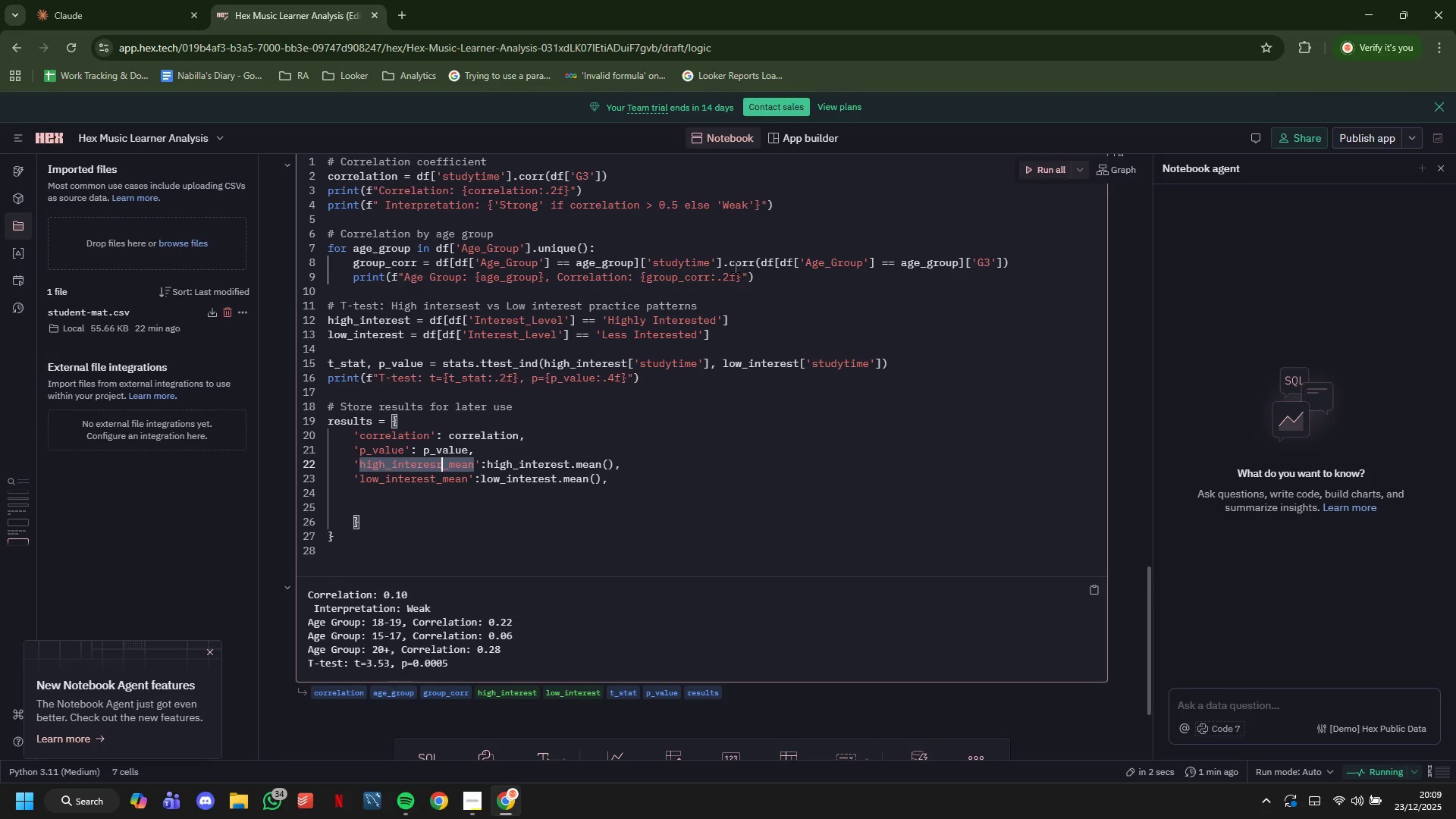 
key(Backspace)
 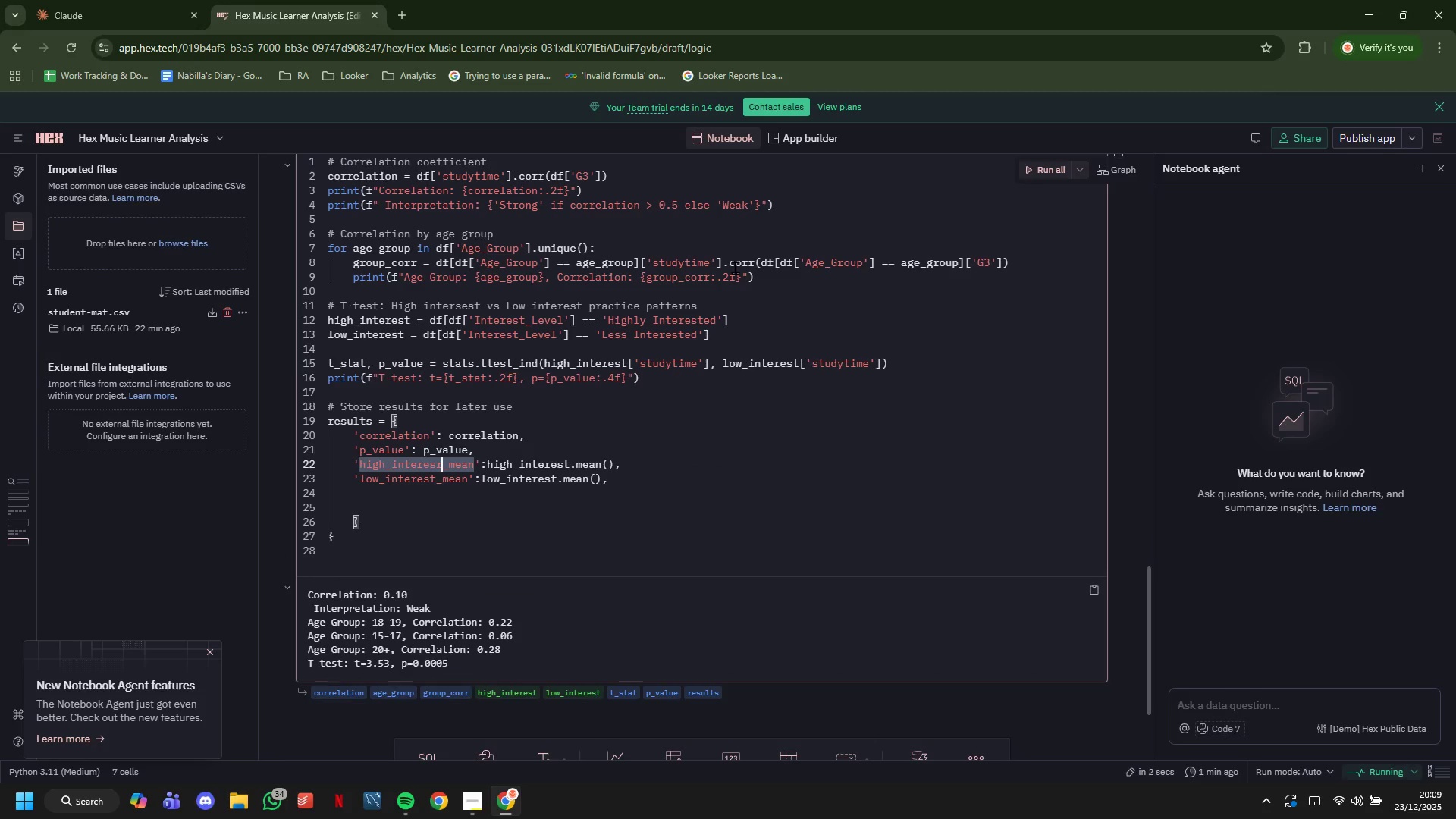 
key(T)
 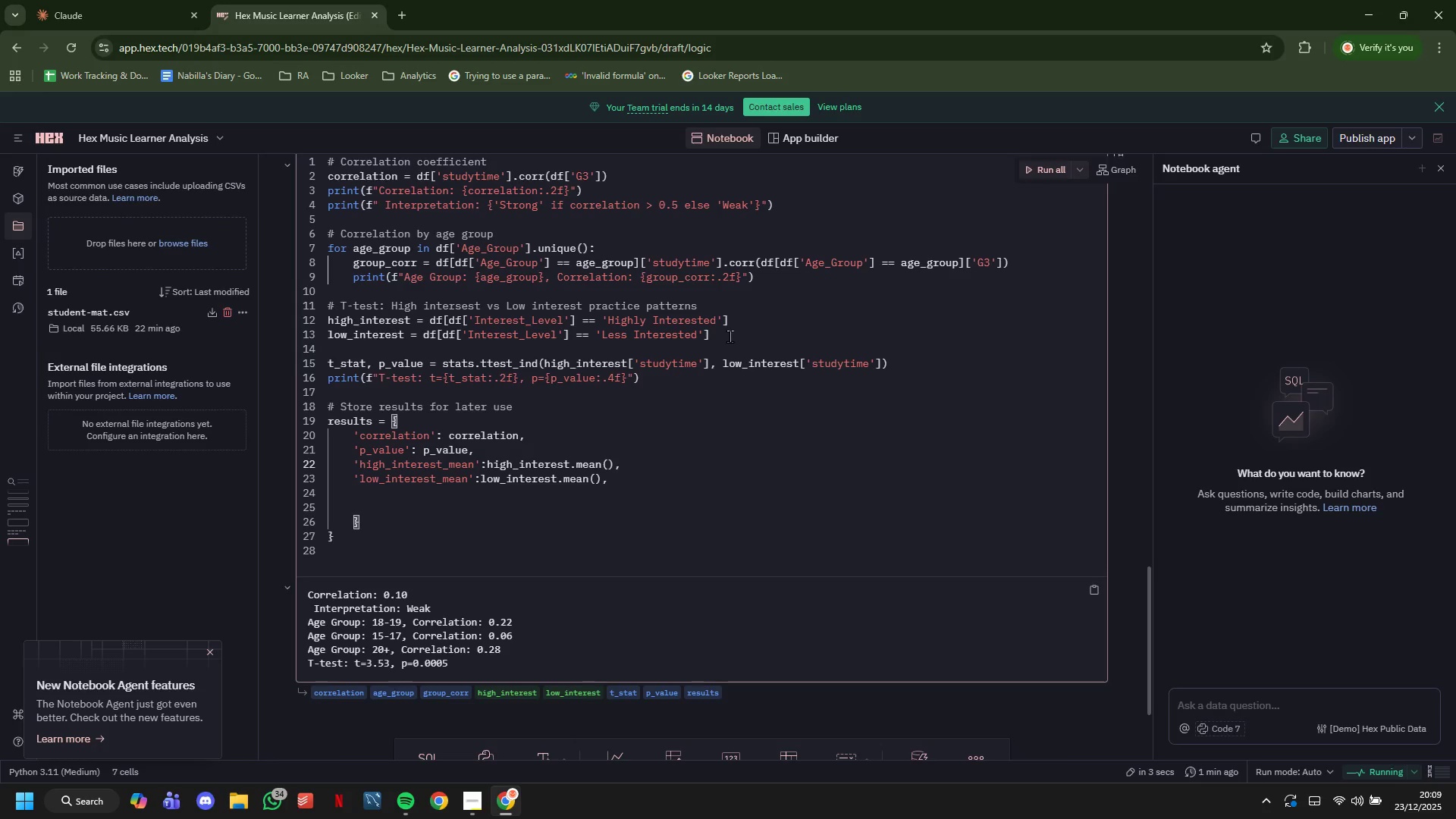 
wait(6.72)
 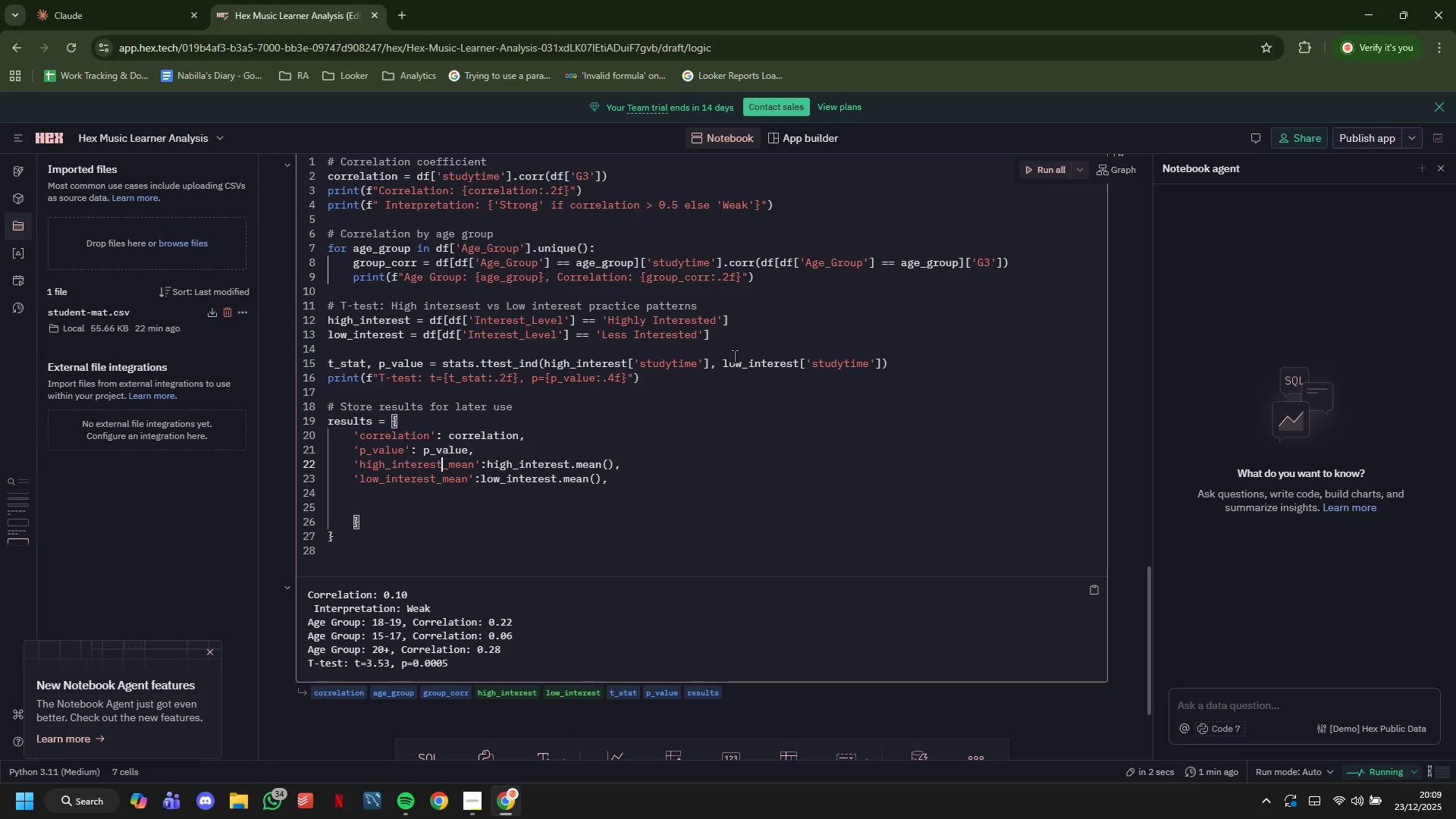 
left_click([749, 315])
 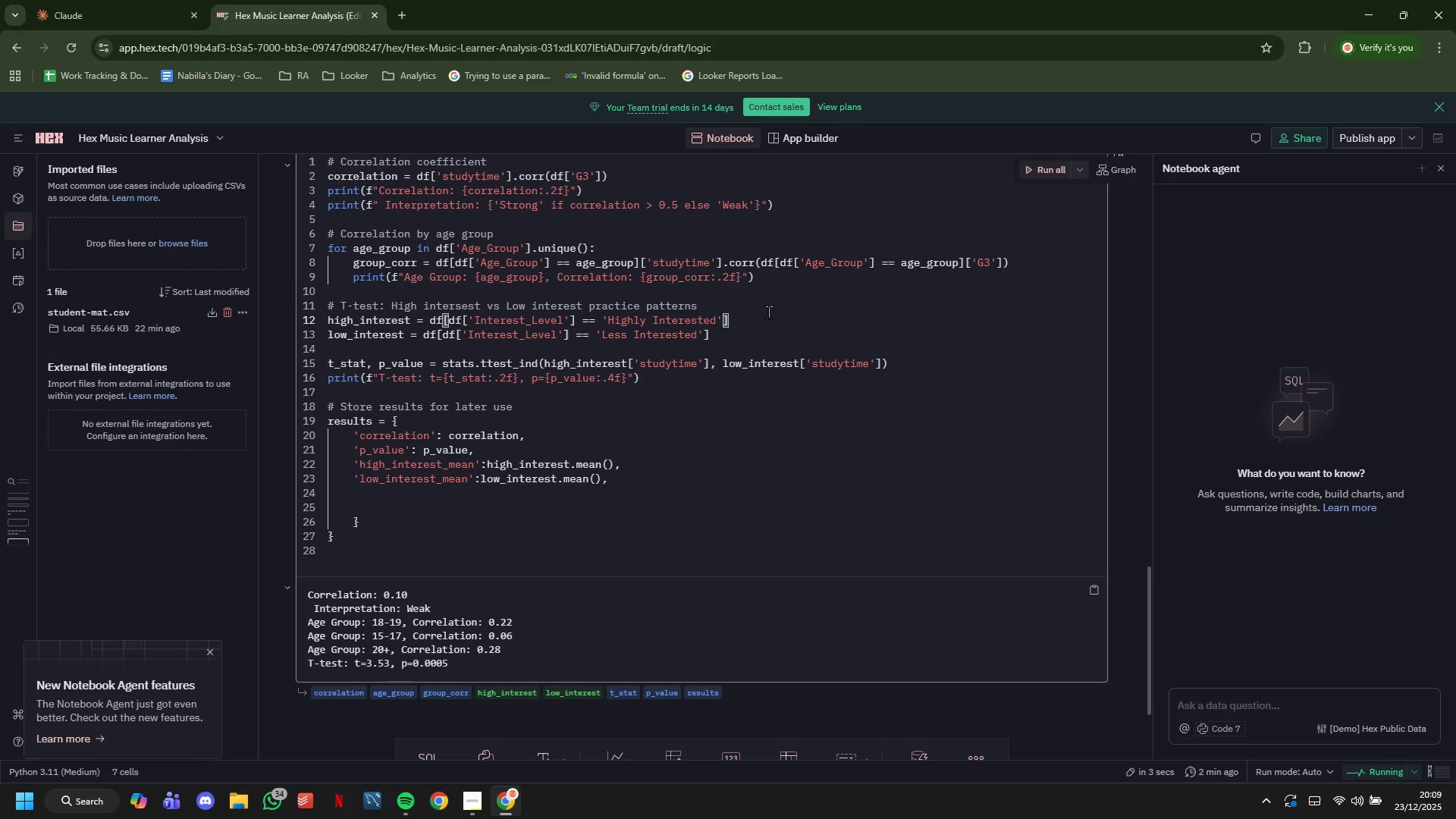 
type(['studytime)
 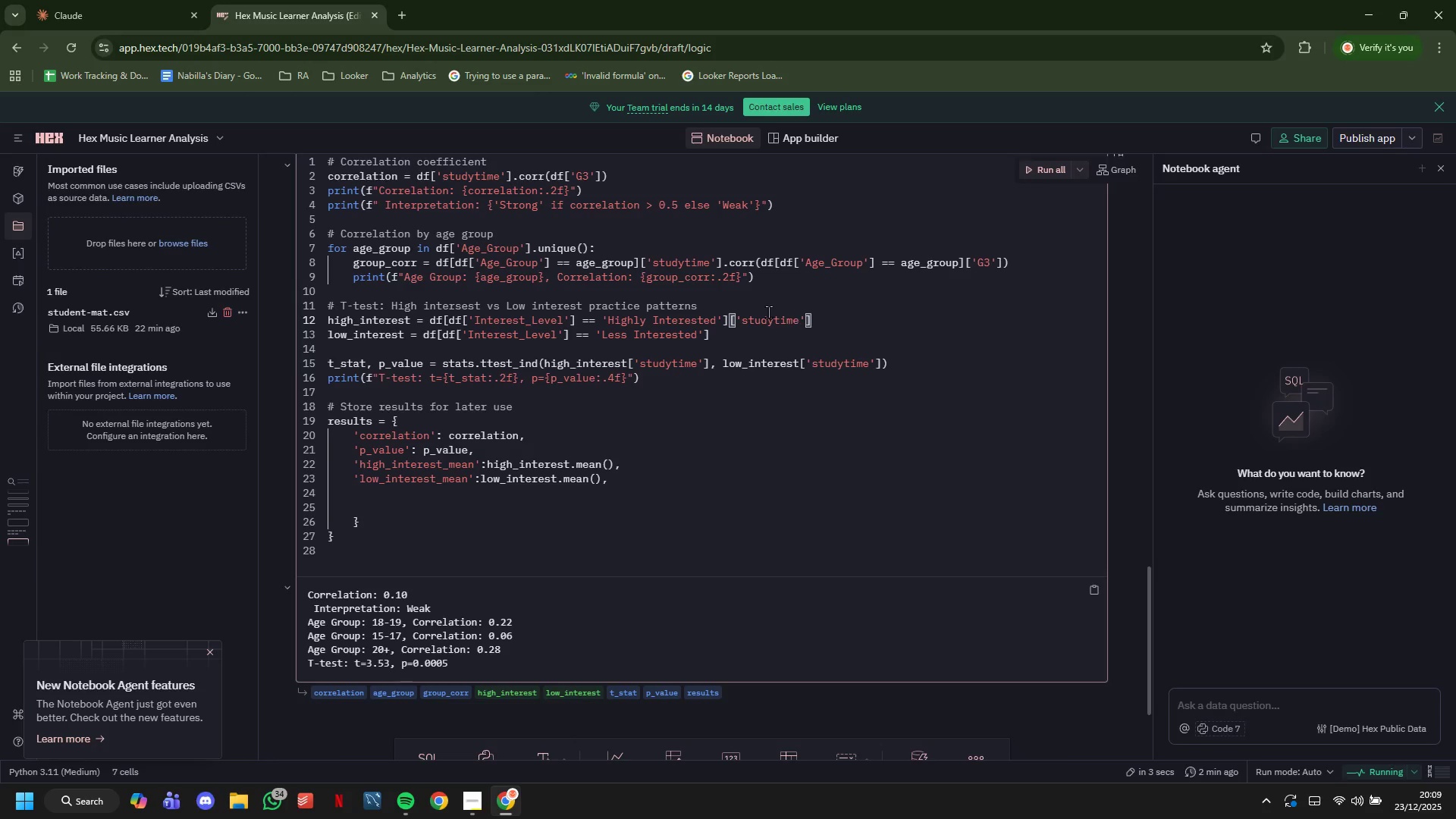 
key(ArrowDown)
 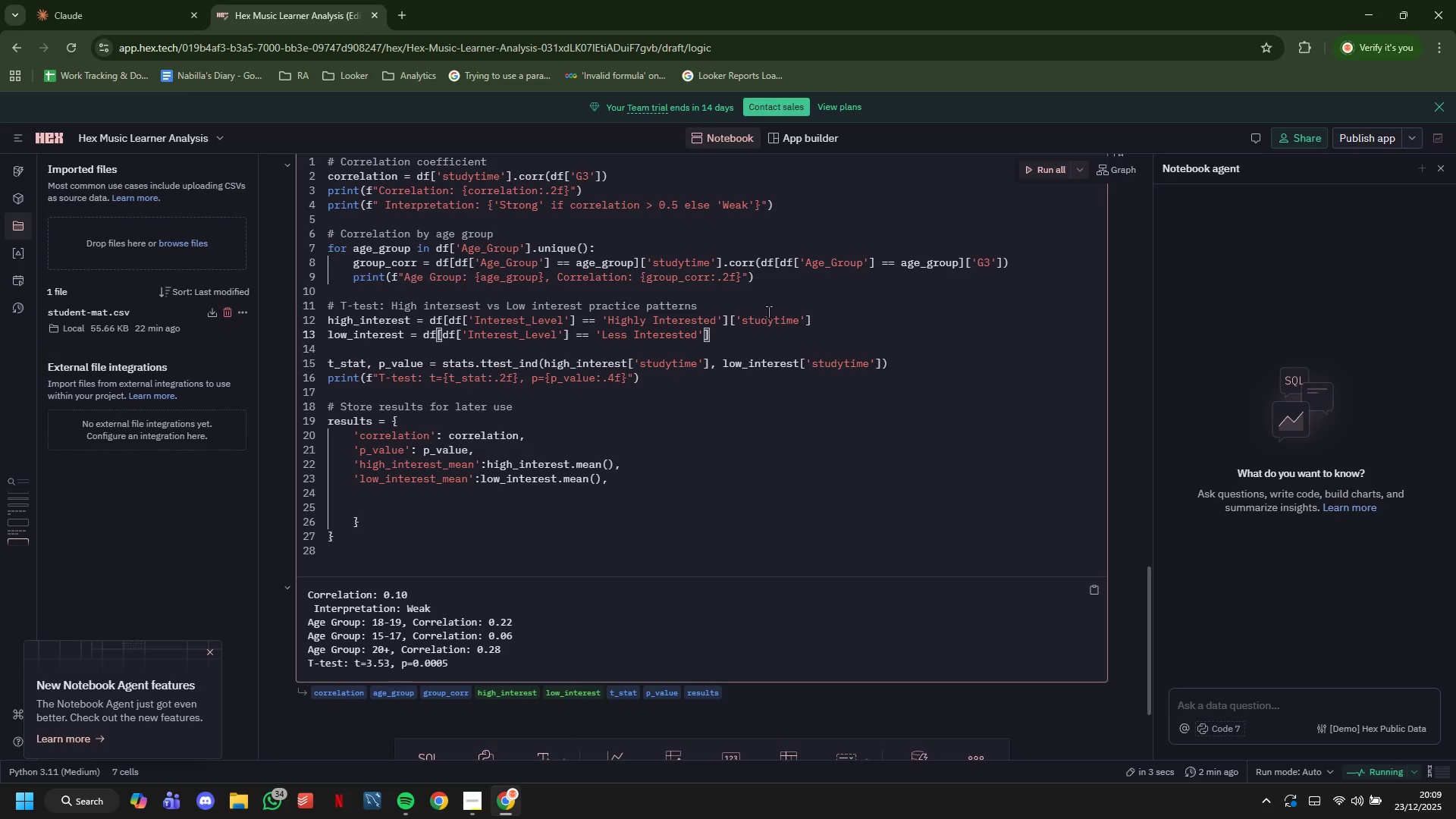 
type(['studytime)
 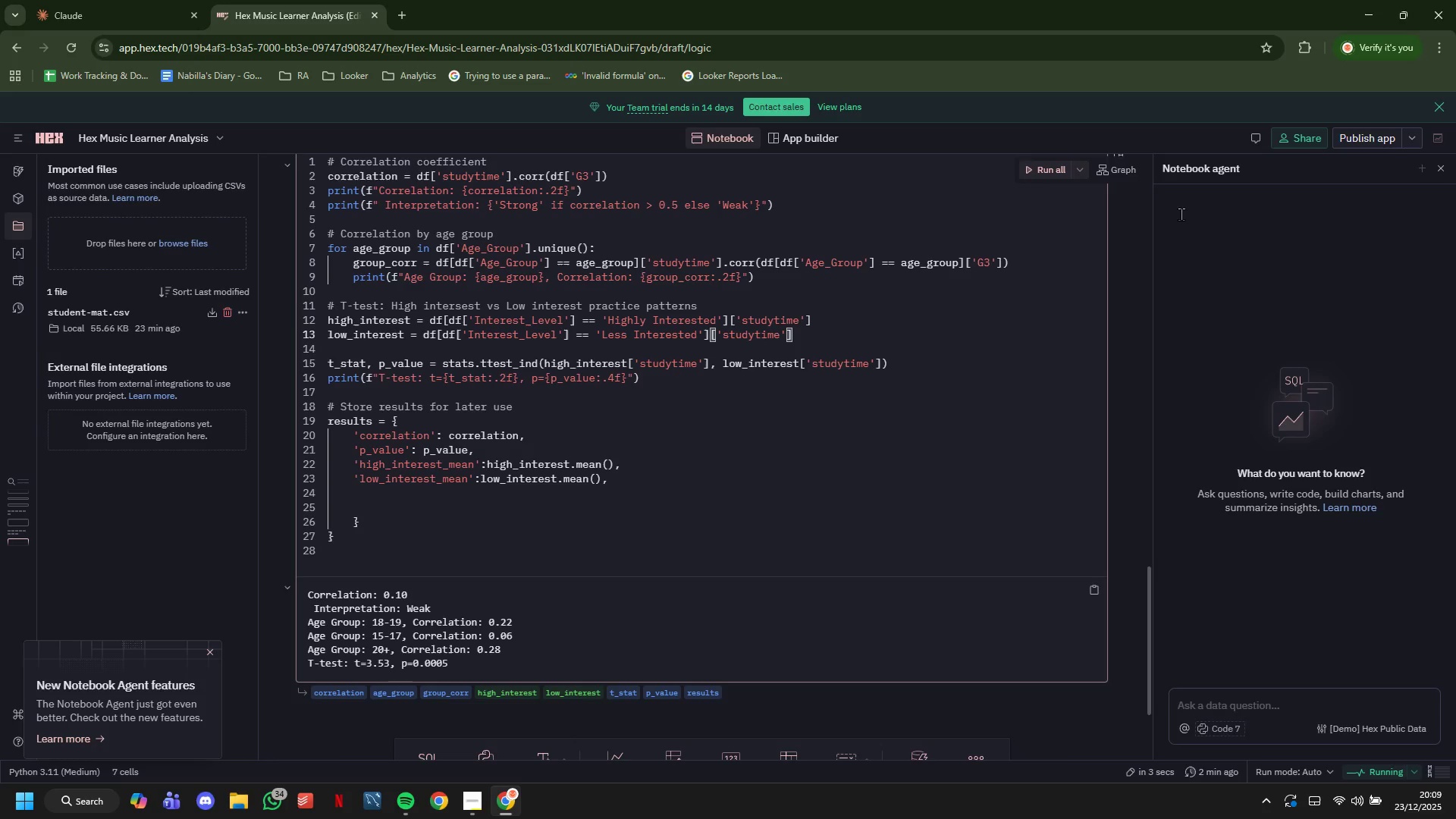 
left_click([1022, 168])
 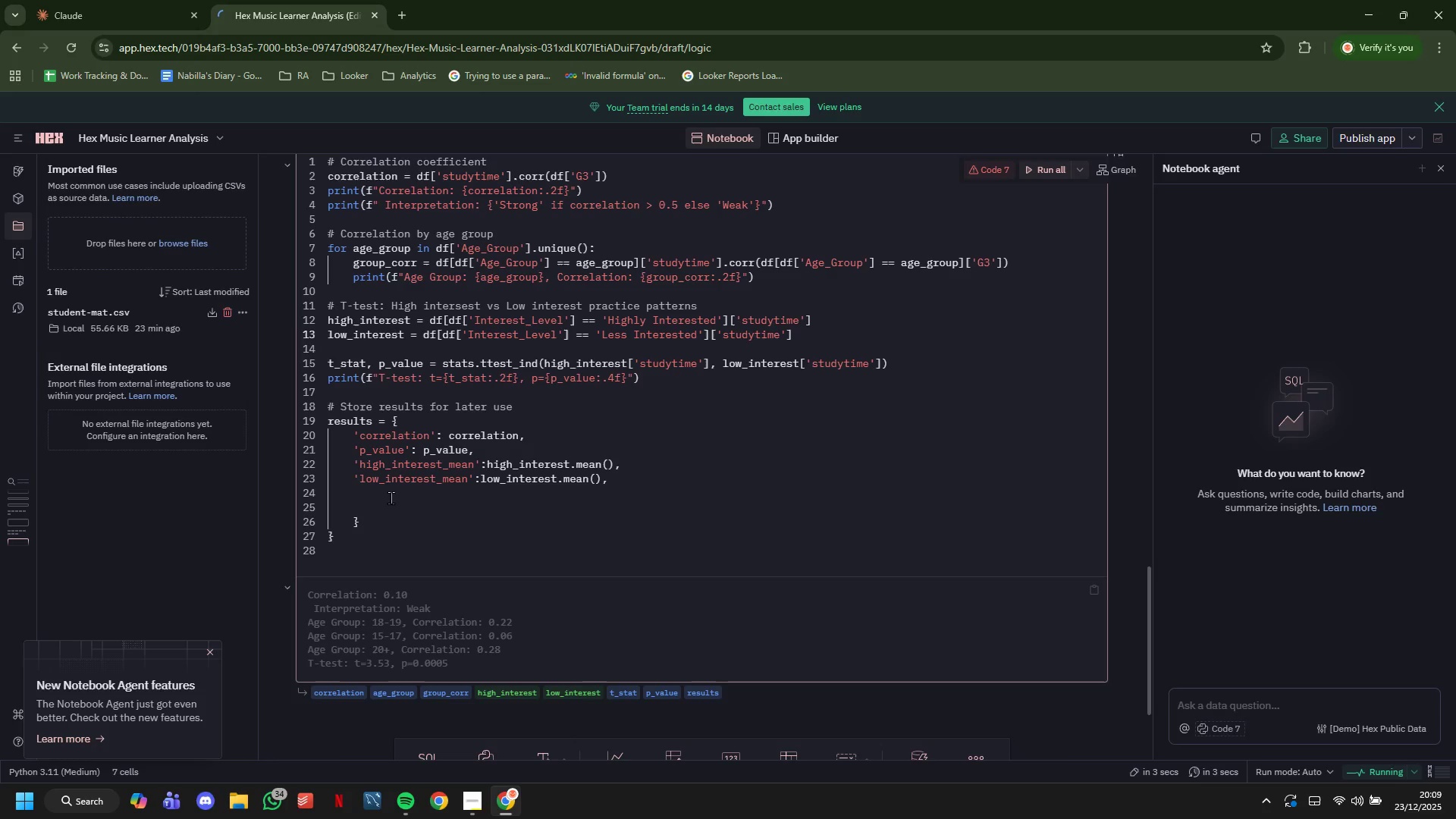 
left_click([391, 497])
 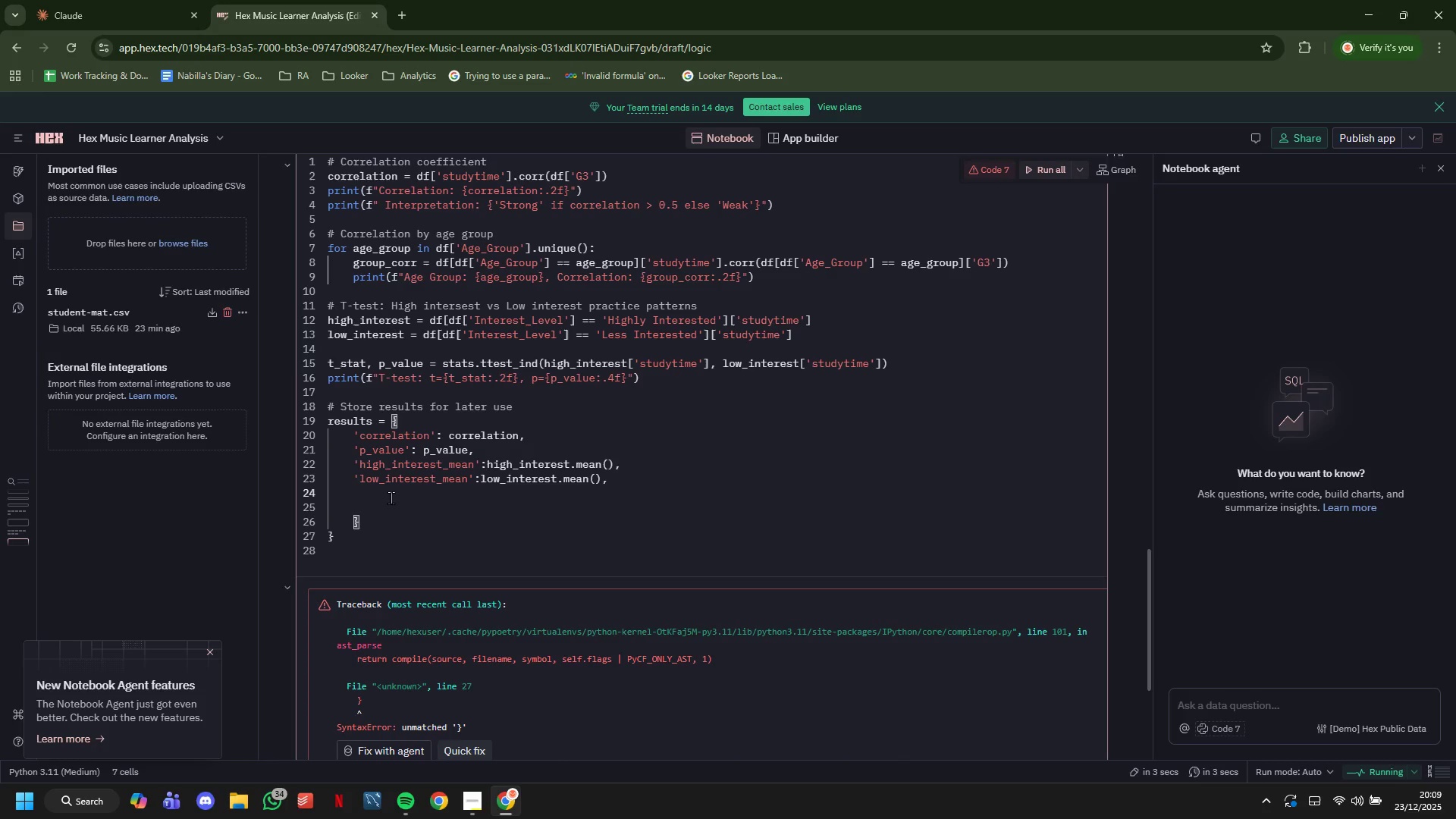 
key(Backspace)
 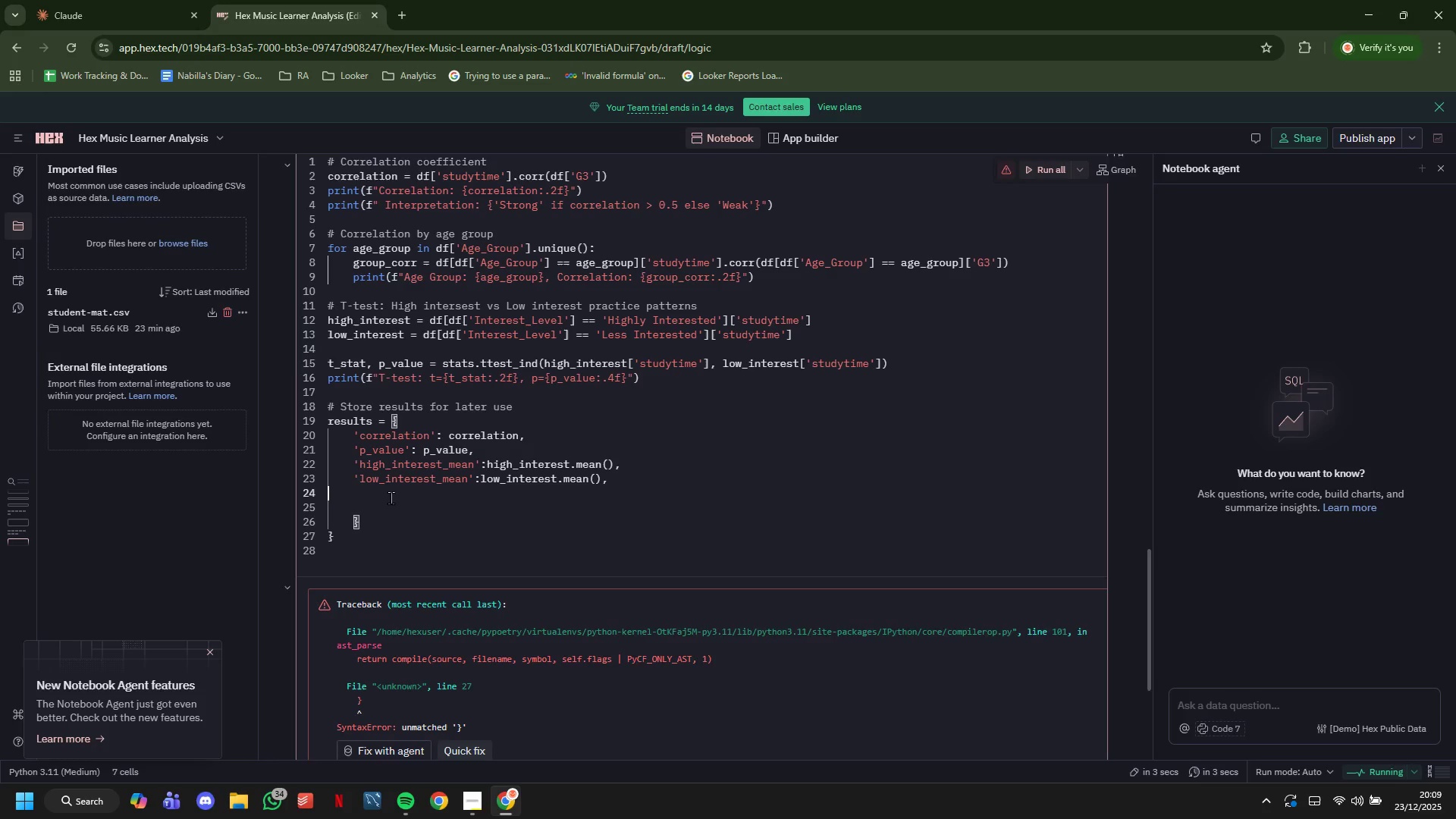 
key(Backspace)
 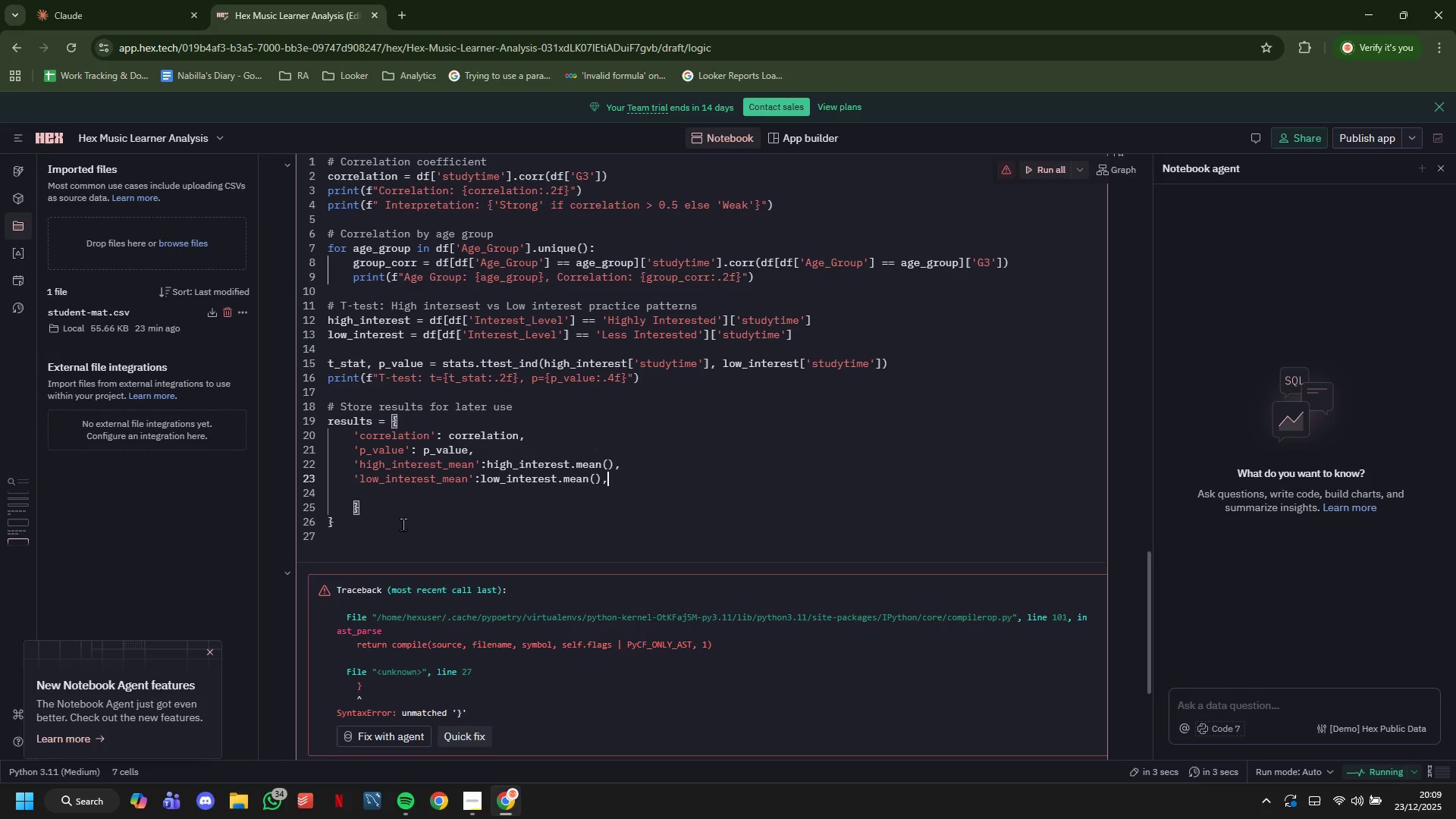 
left_click([403, 526])
 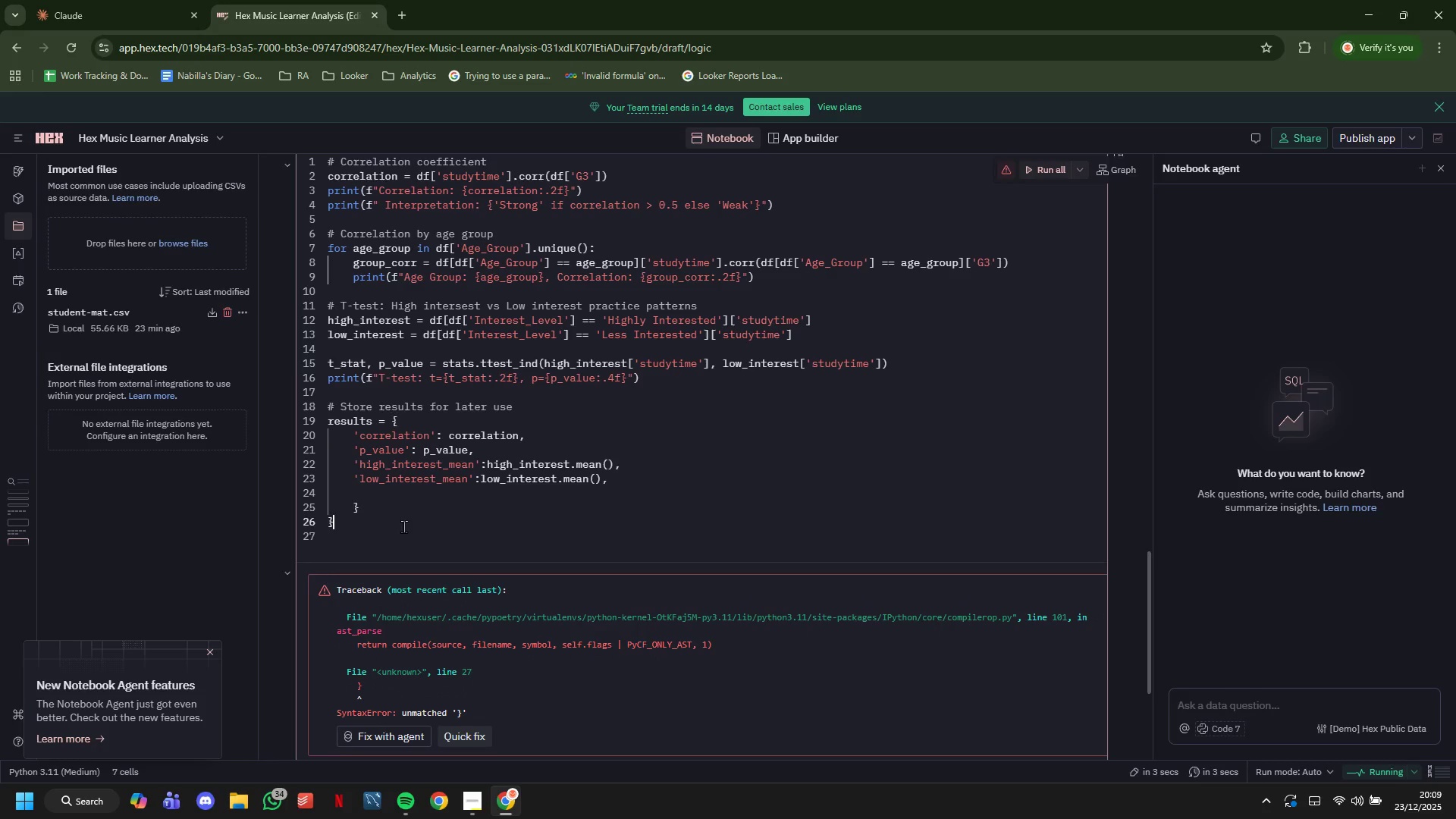 
key(Backspace)
 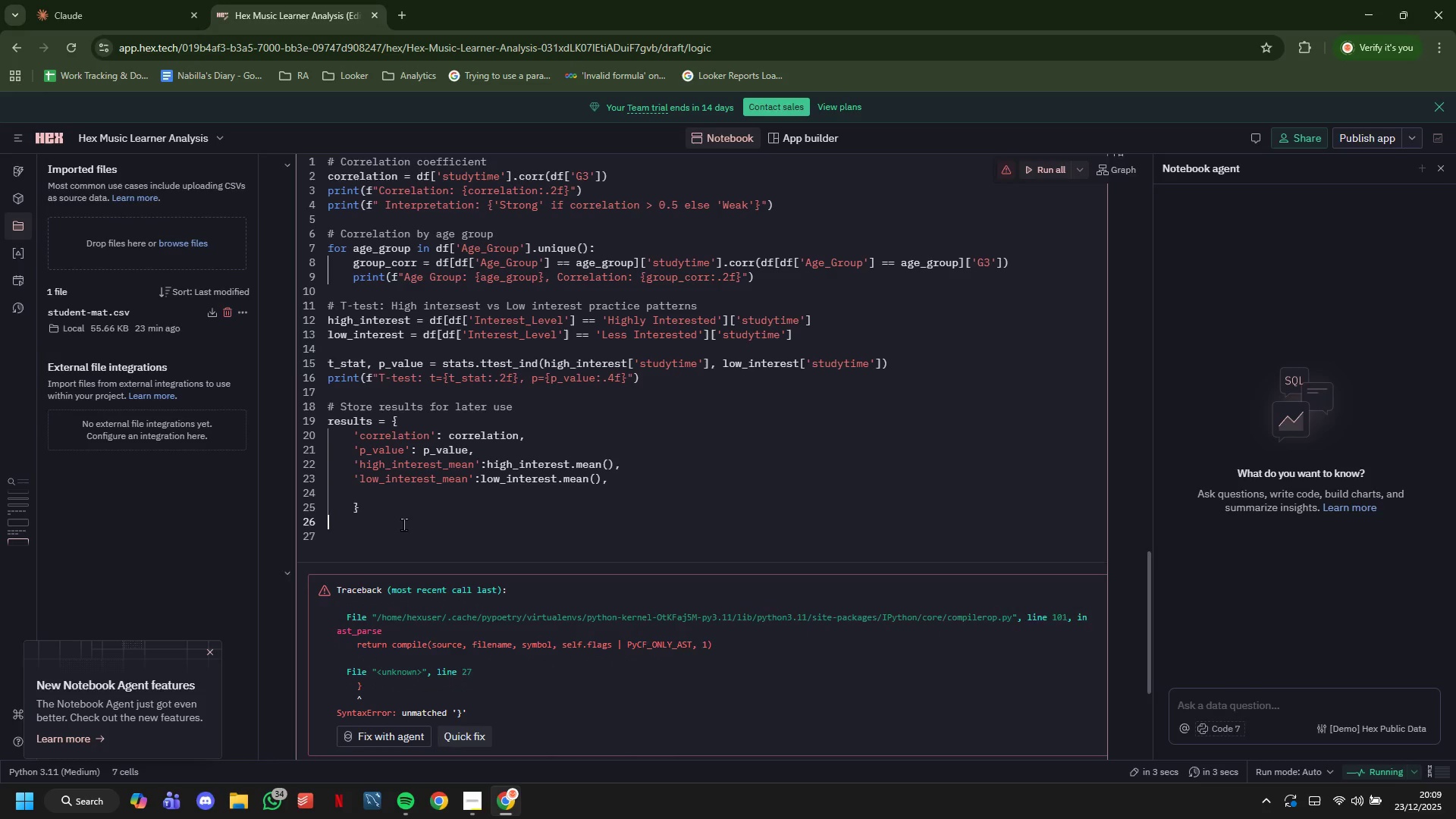 
key(Backspace)
 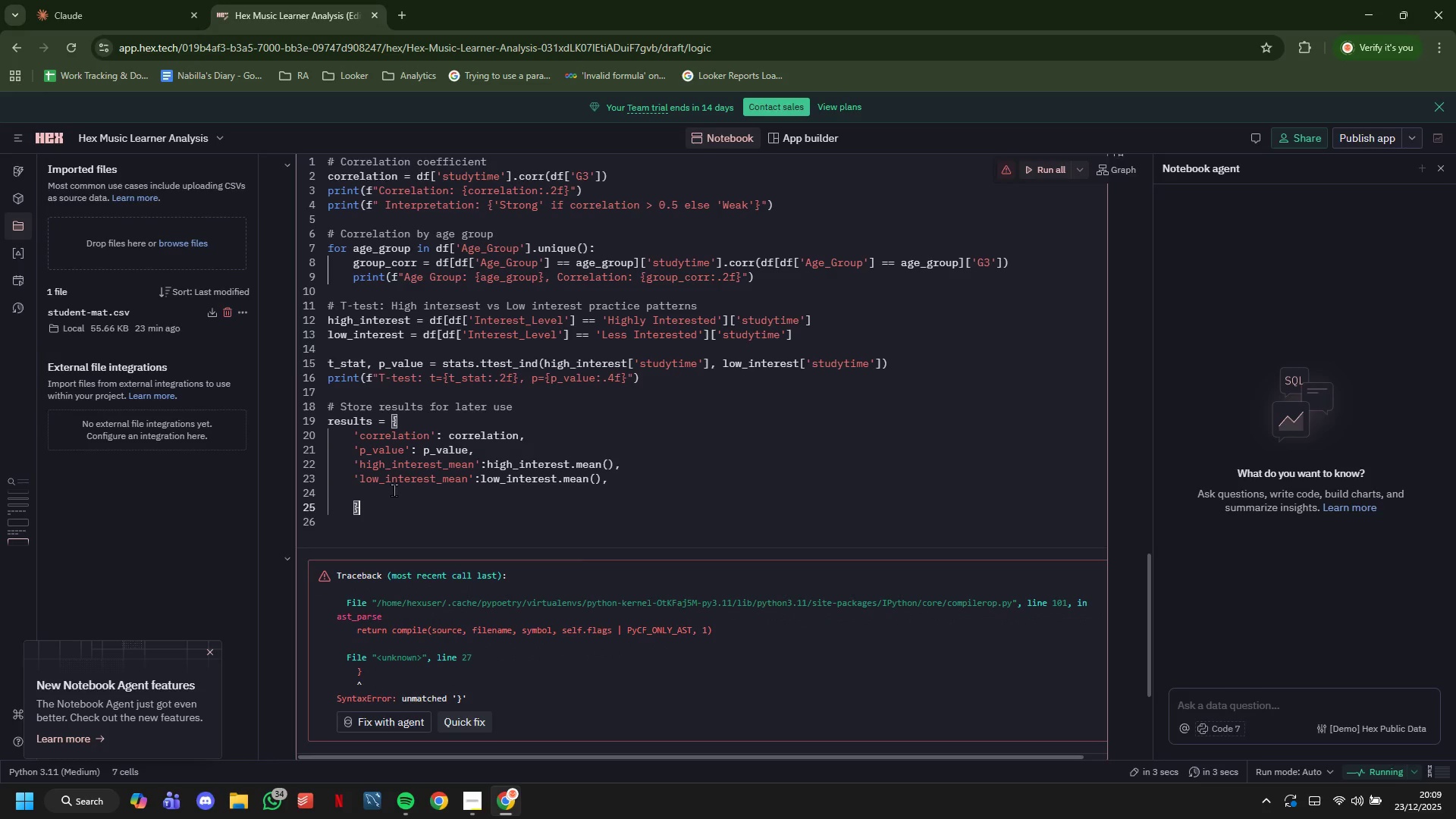 
left_click([394, 490])
 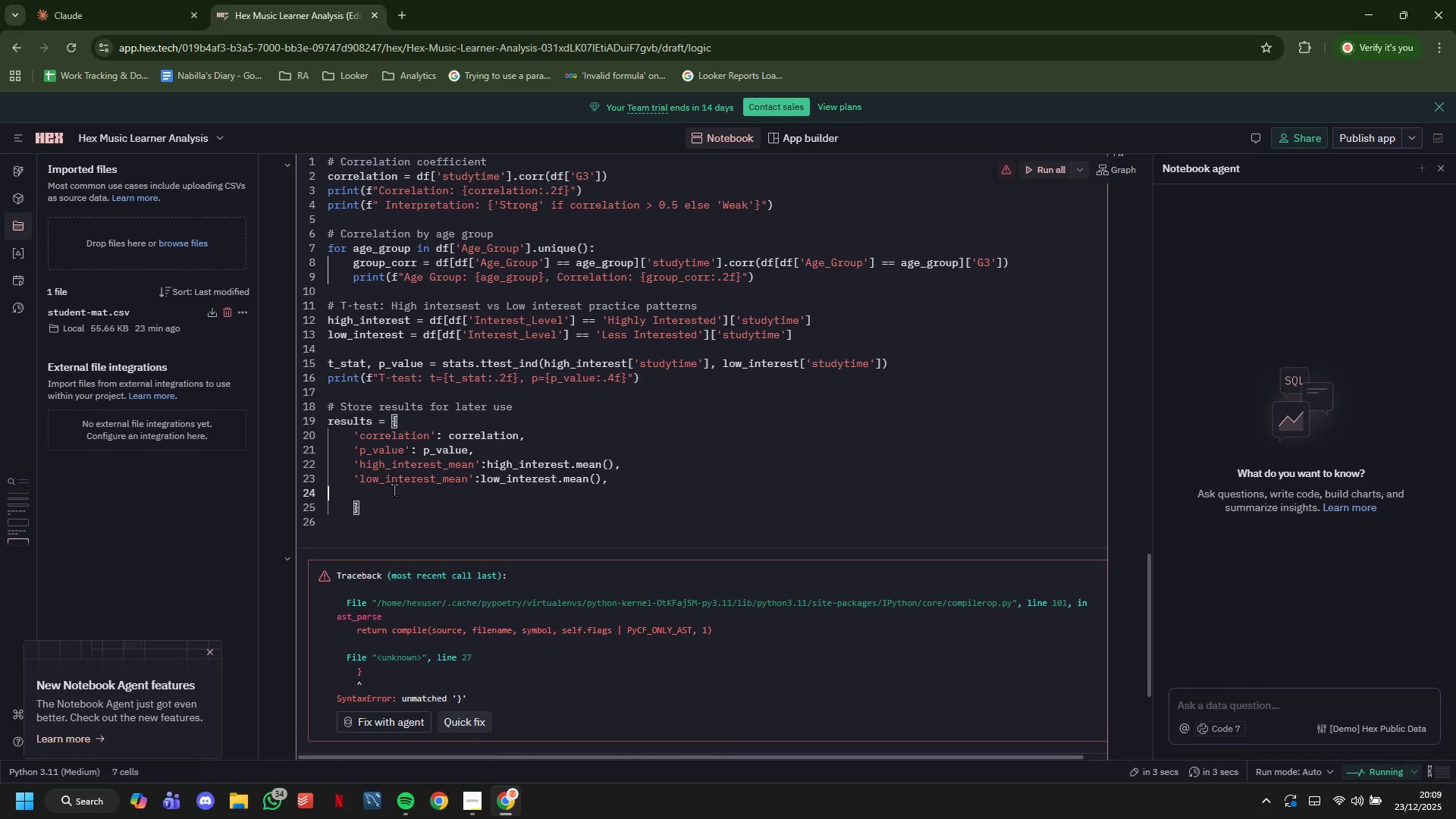 
key(Backspace)
 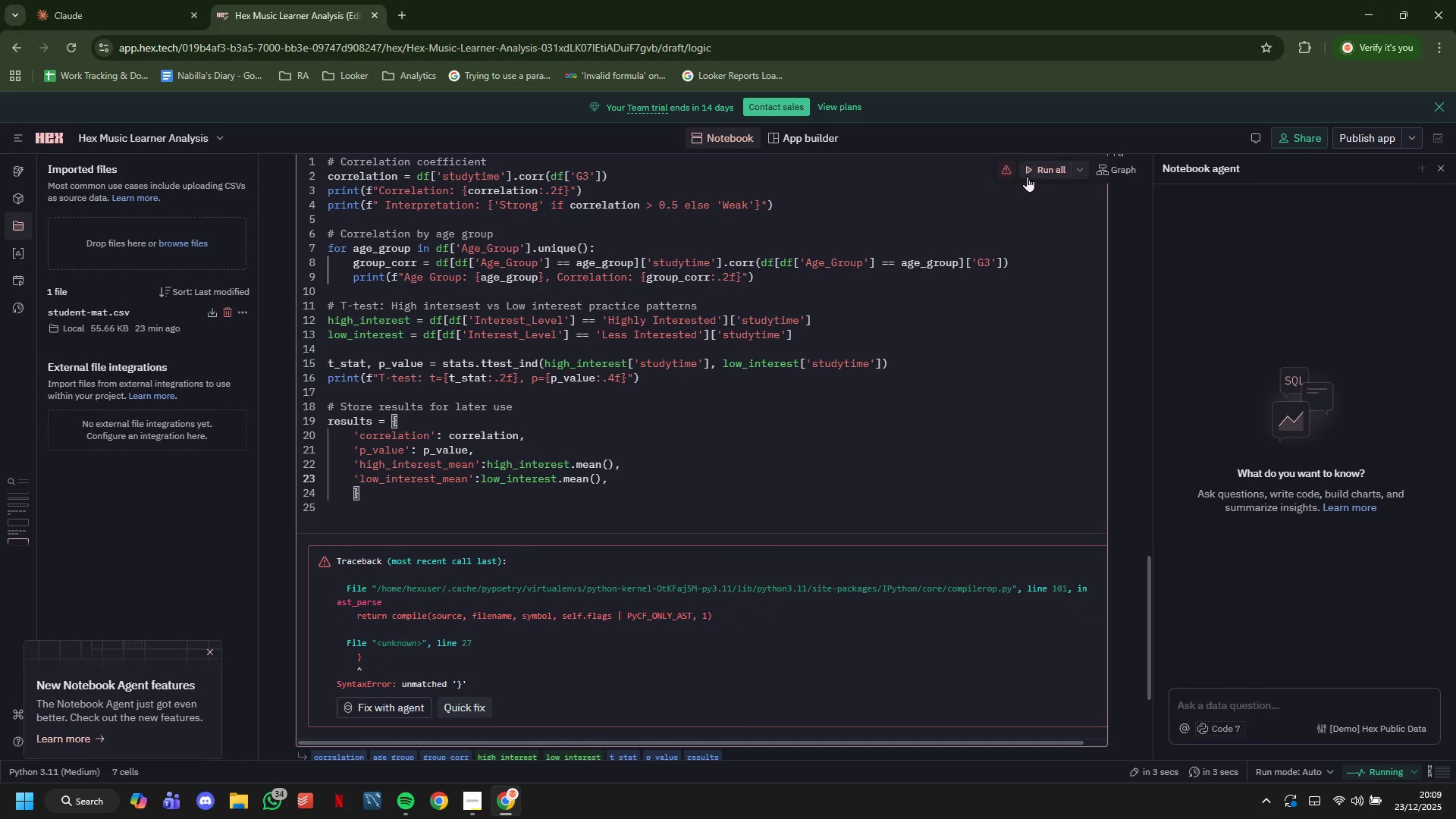 
left_click([1028, 176])
 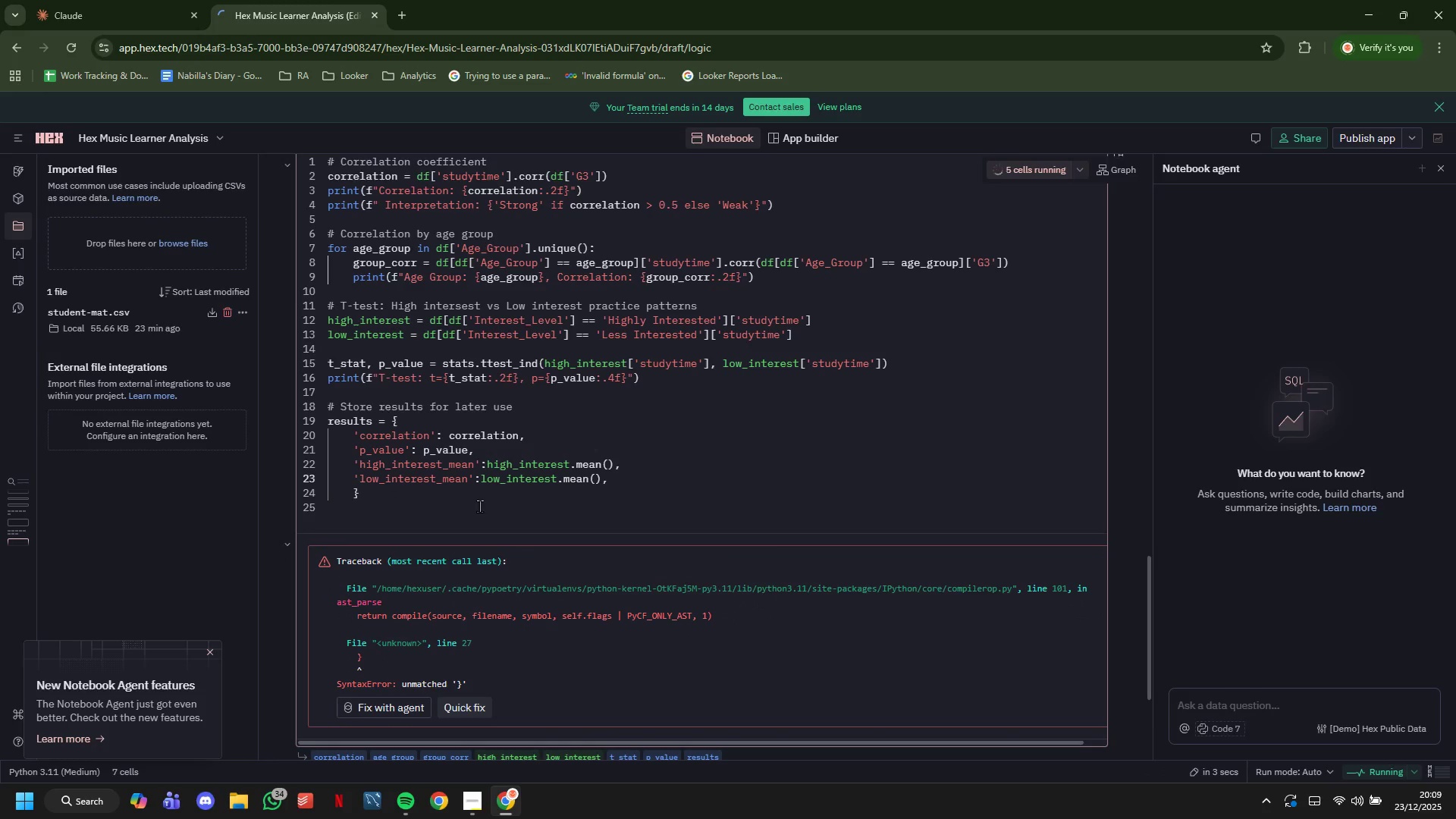 
left_click([609, 486])
 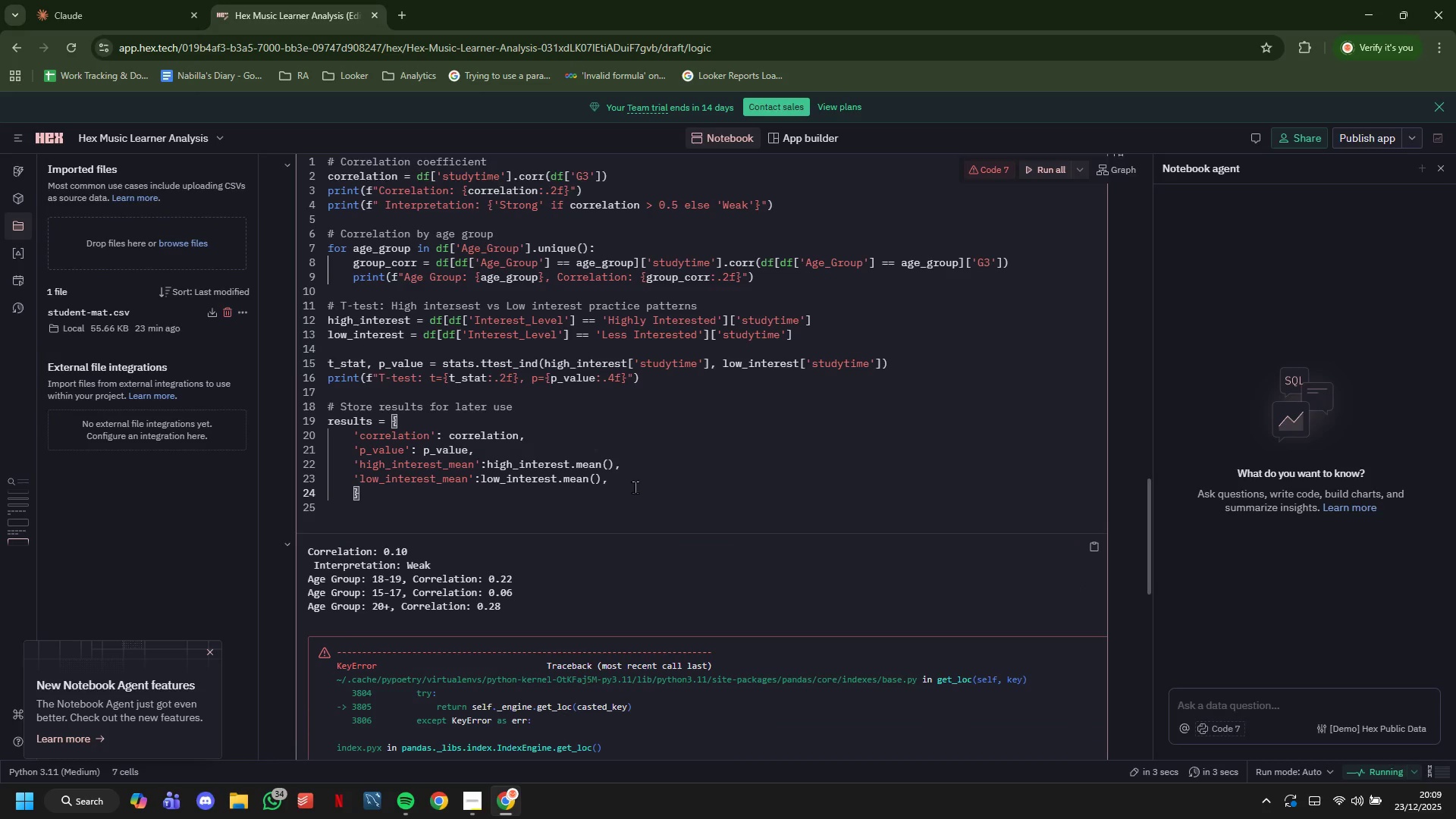 
left_click([627, 481])
 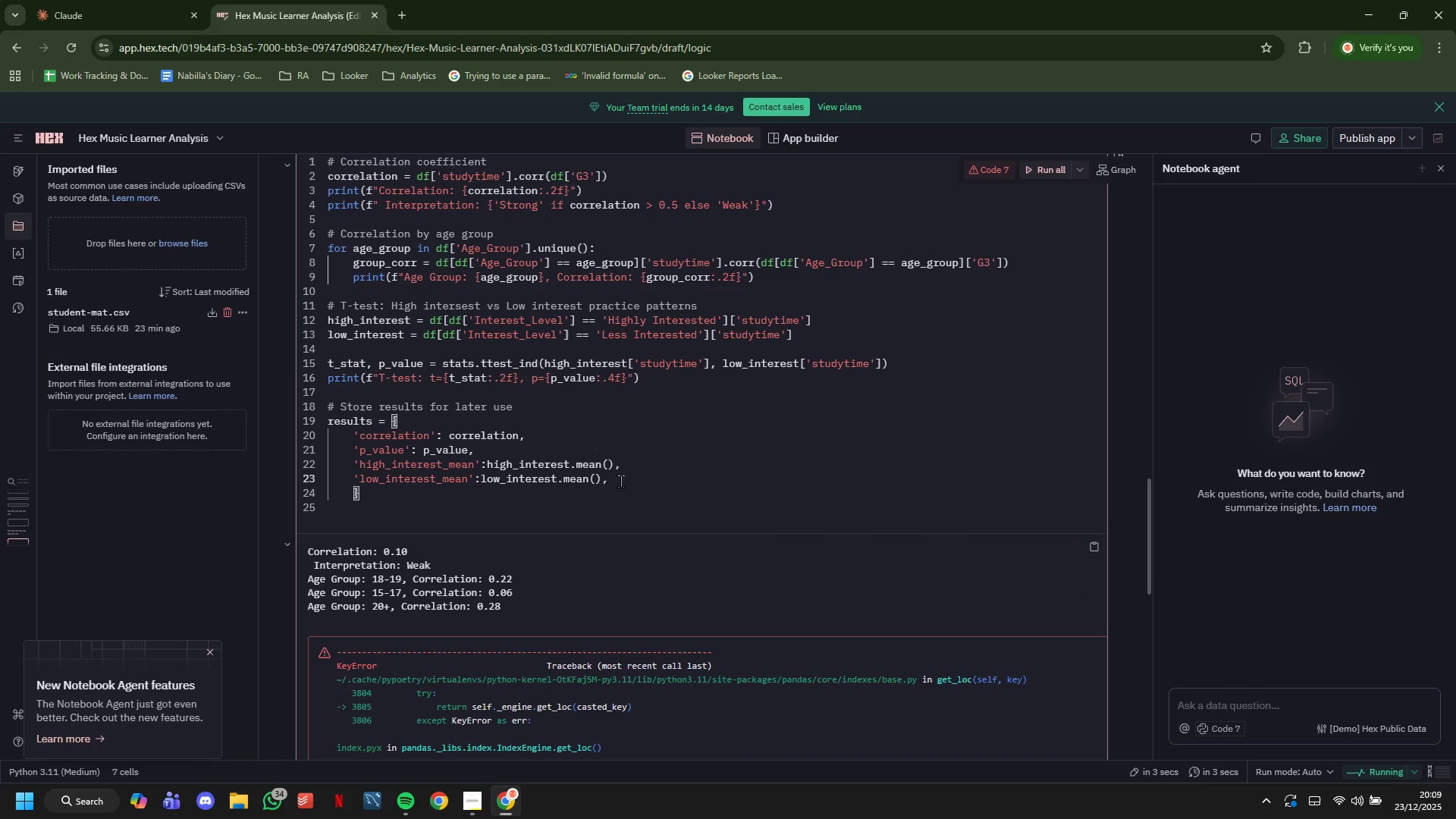 
key(Backspace)
 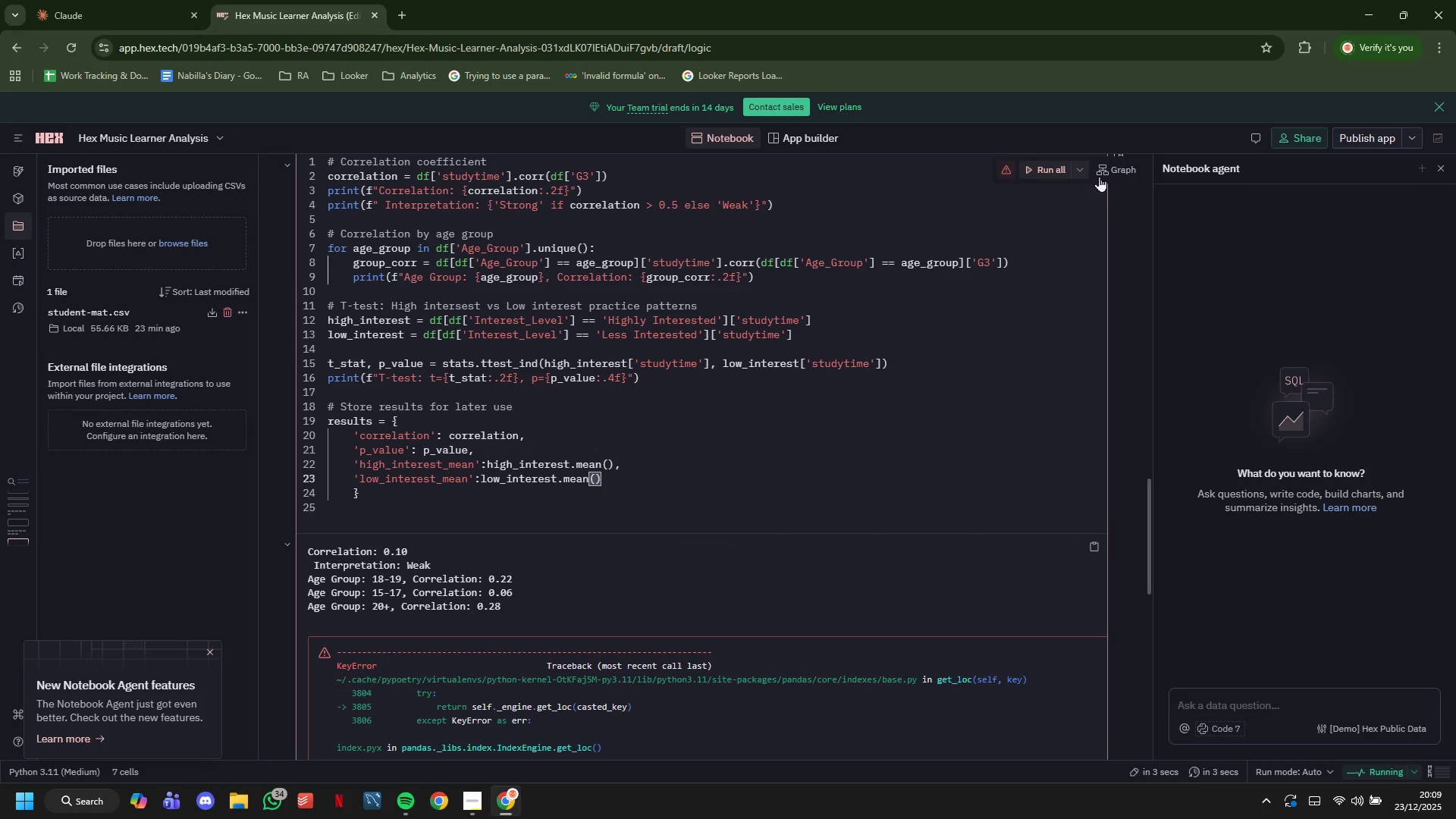 
left_click([1048, 171])
 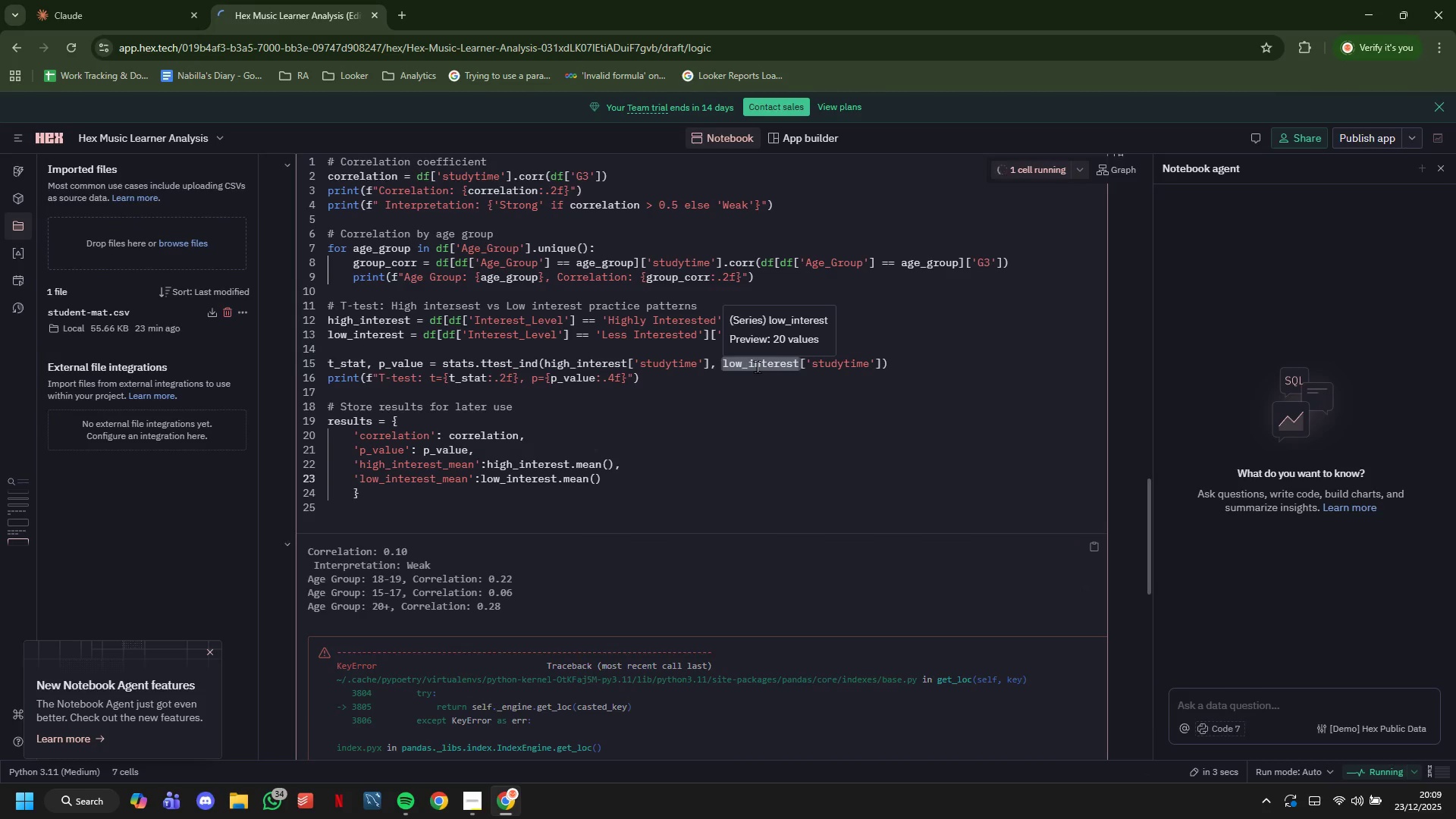 
scroll: coordinate [757, 366], scroll_direction: down, amount: 9.0
 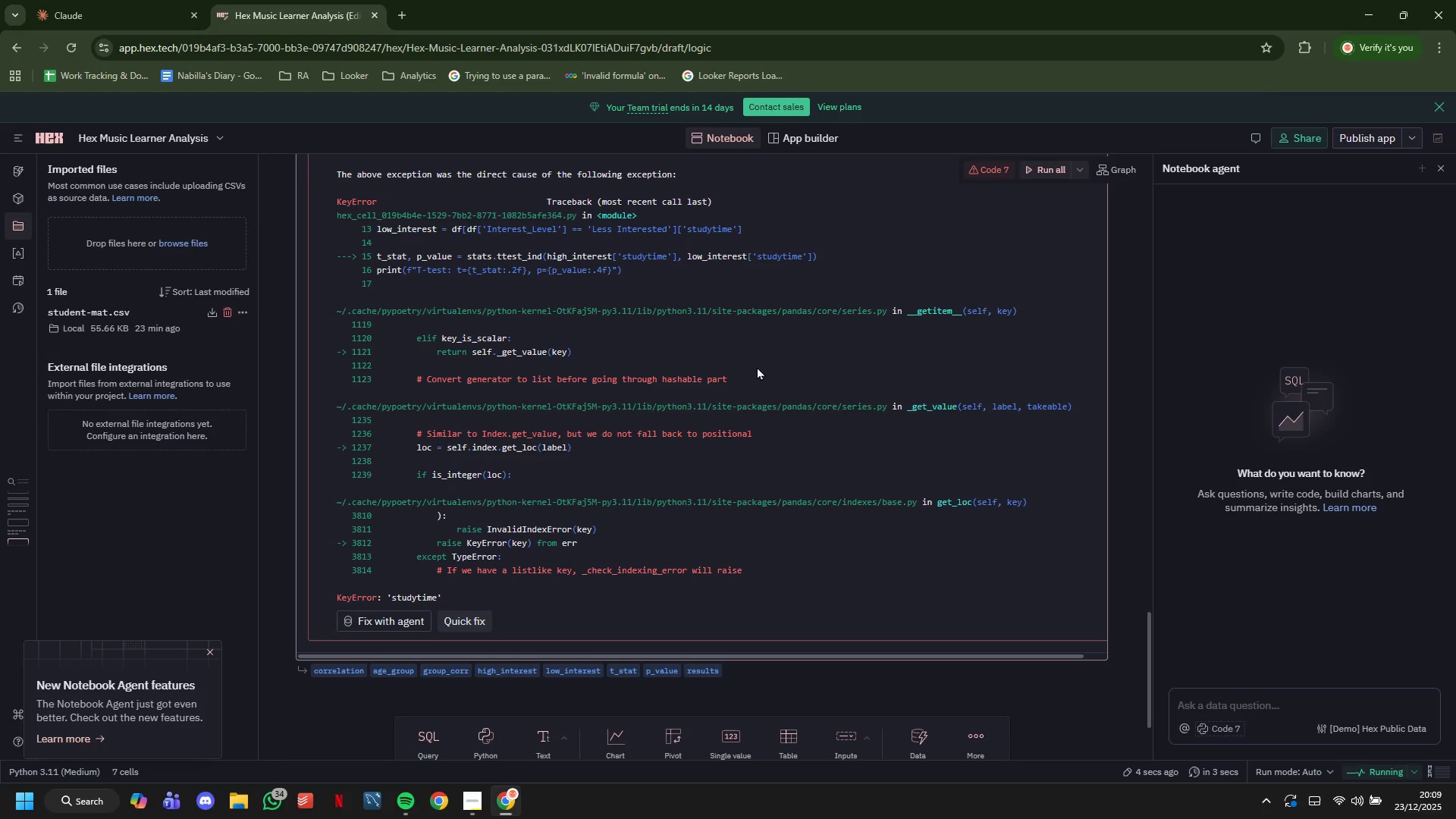 
scroll: coordinate [757, 366], scroll_direction: up, amount: 5.0
 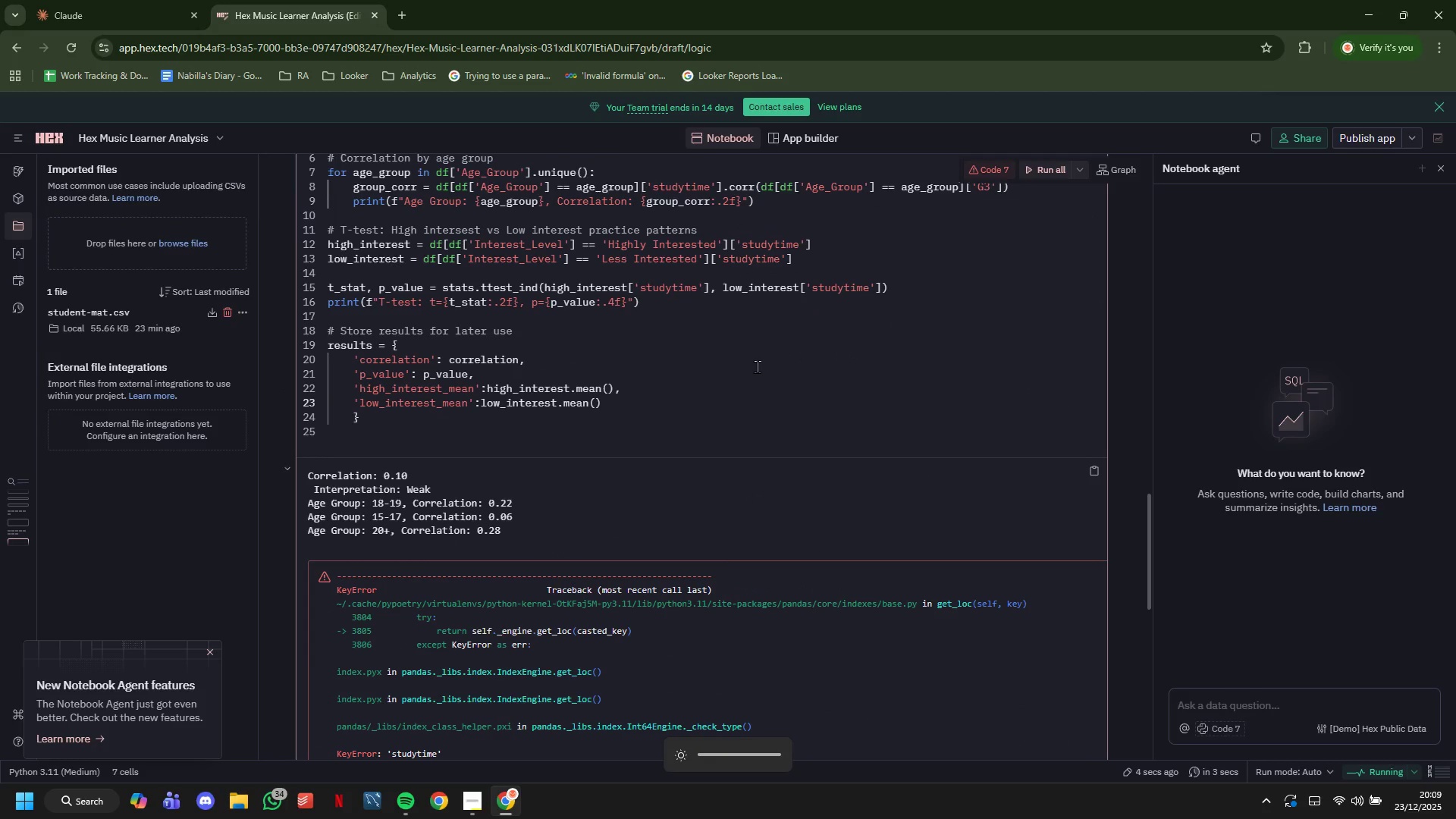 
wait(5.48)
 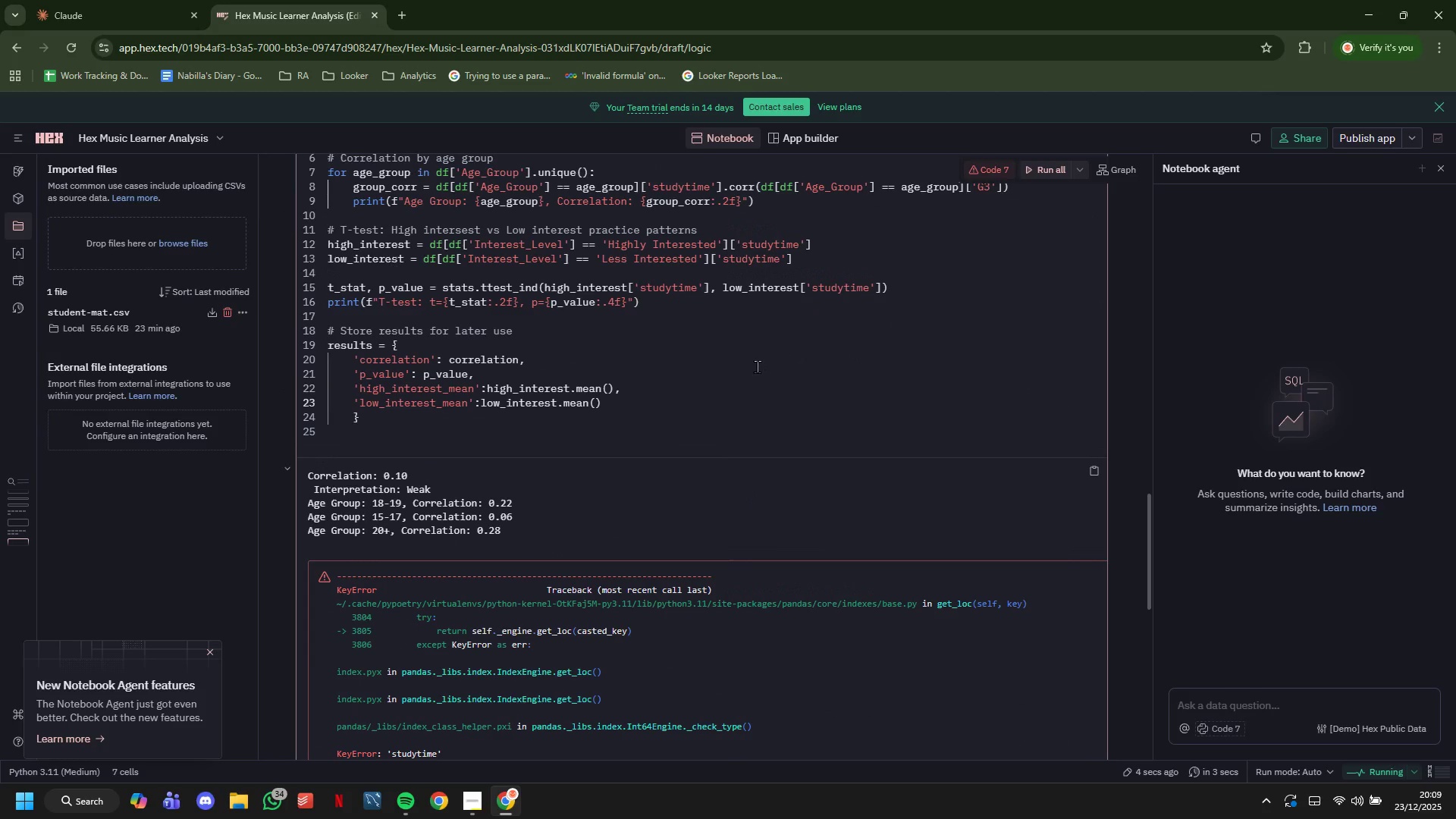 
scroll: coordinate [757, 366], scroll_direction: down, amount: 2.0
 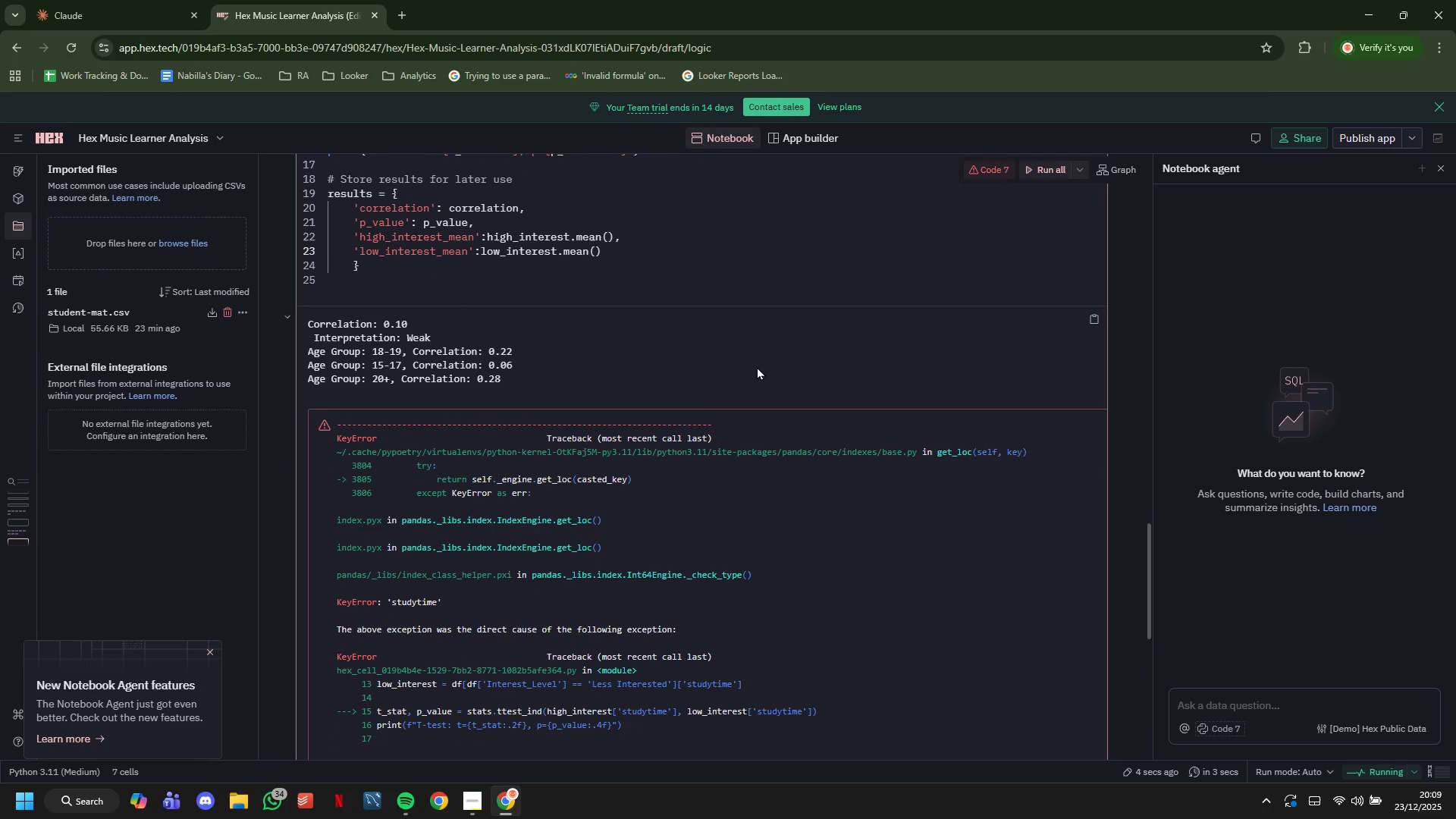 
scroll: coordinate [761, 374], scroll_direction: up, amount: 4.0
 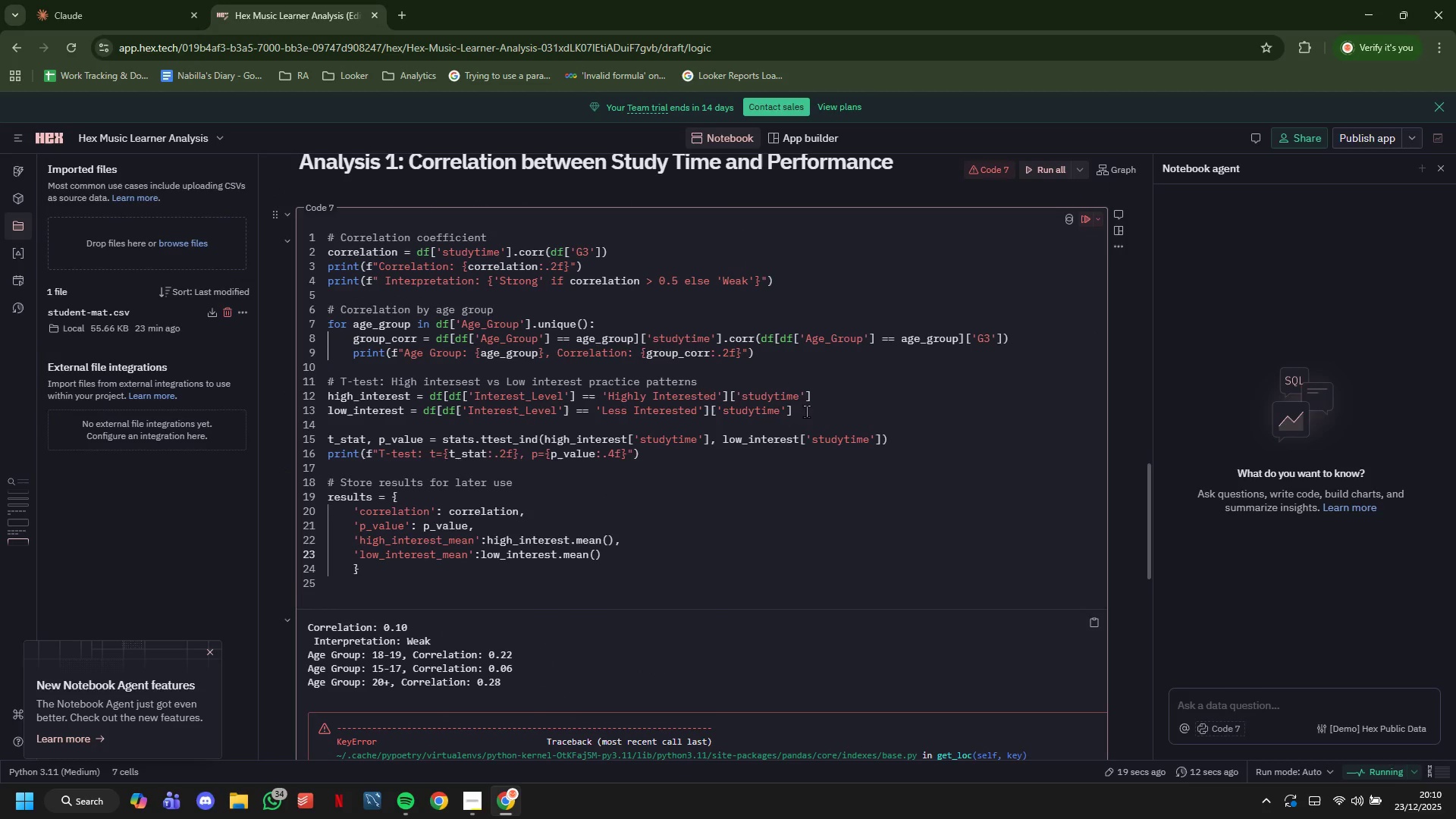 
scroll: coordinate [806, 417], scroll_direction: down, amount: 8.0
 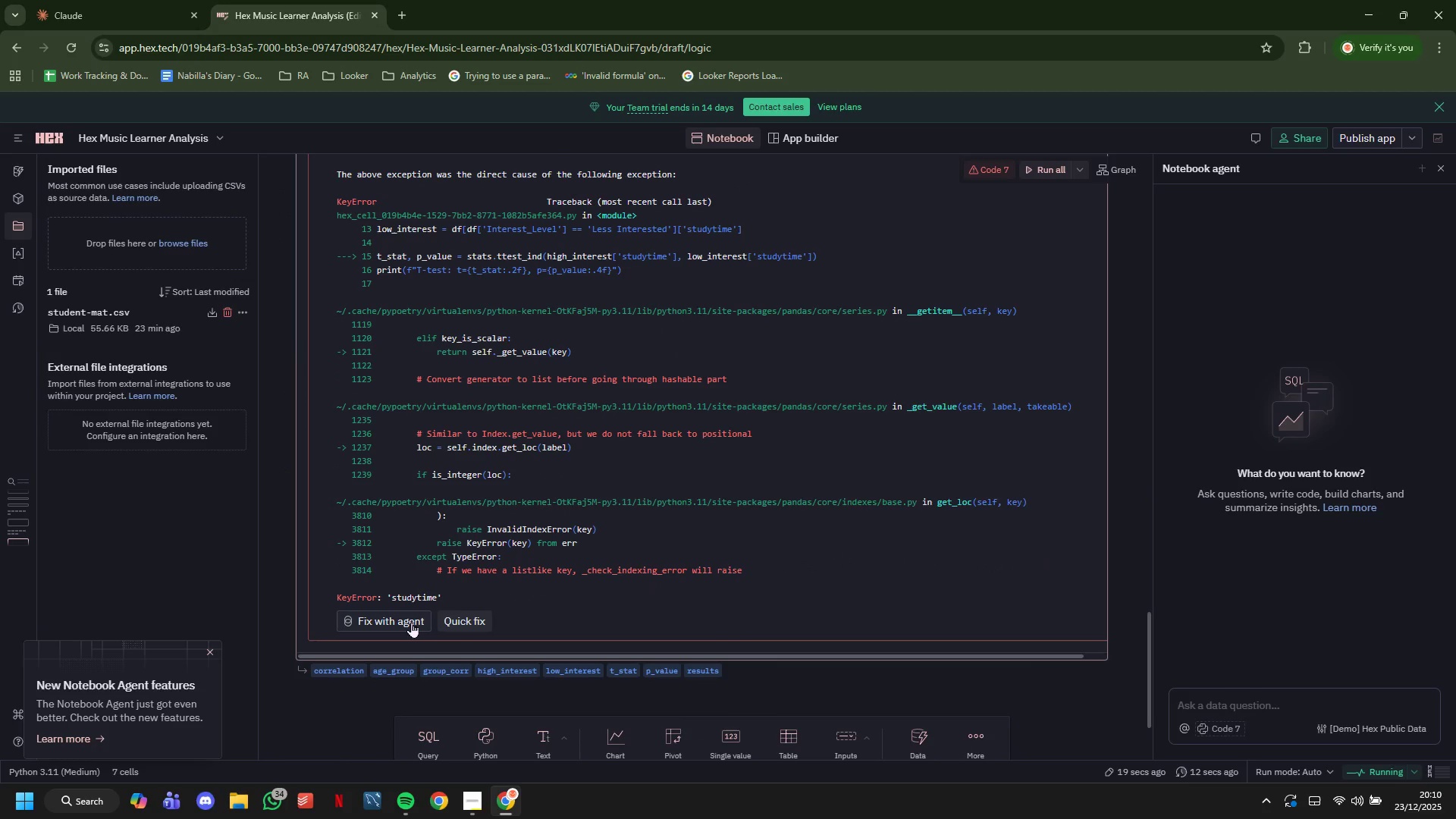 
left_click([410, 622])
 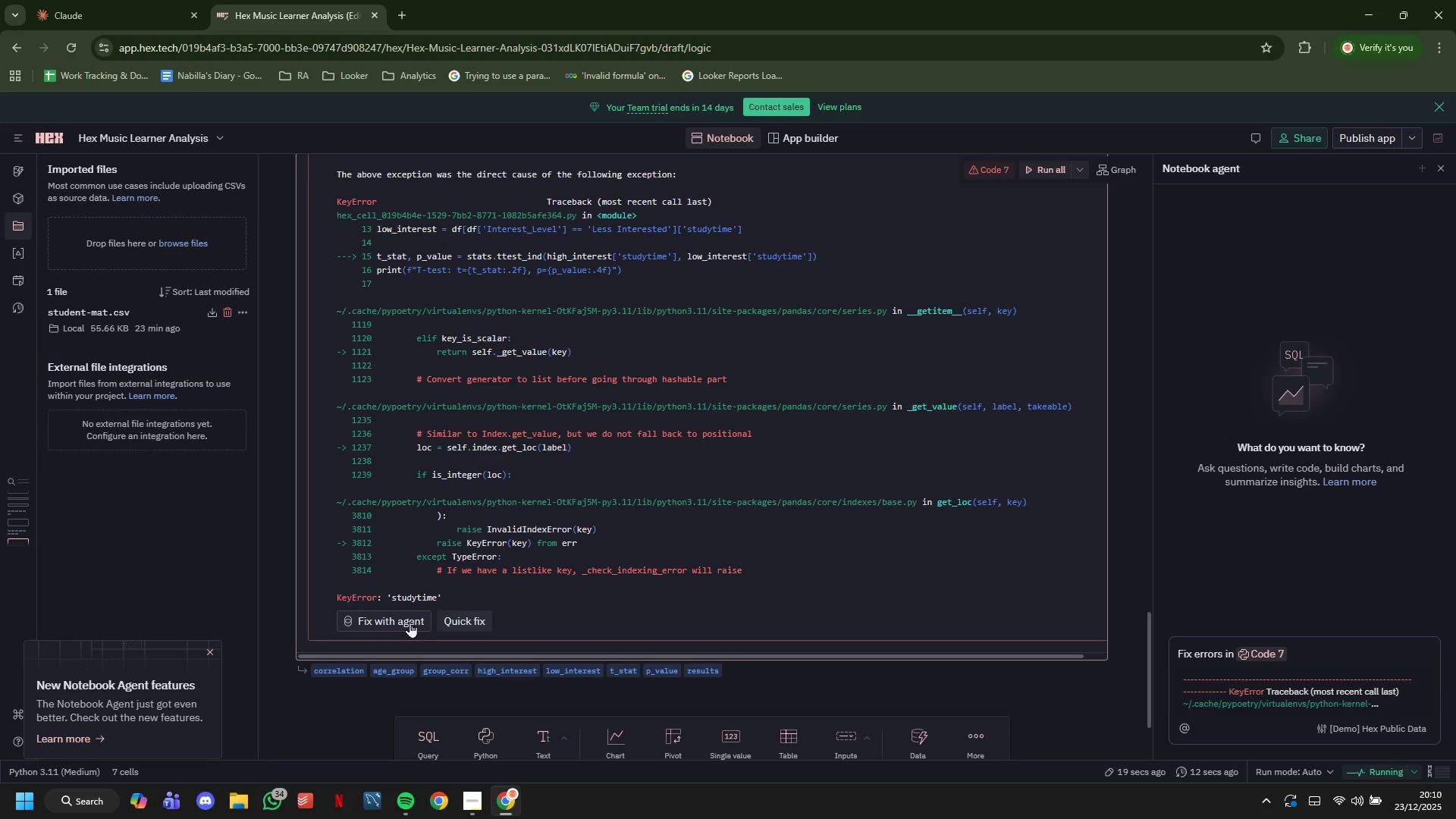 
left_click([451, 619])
 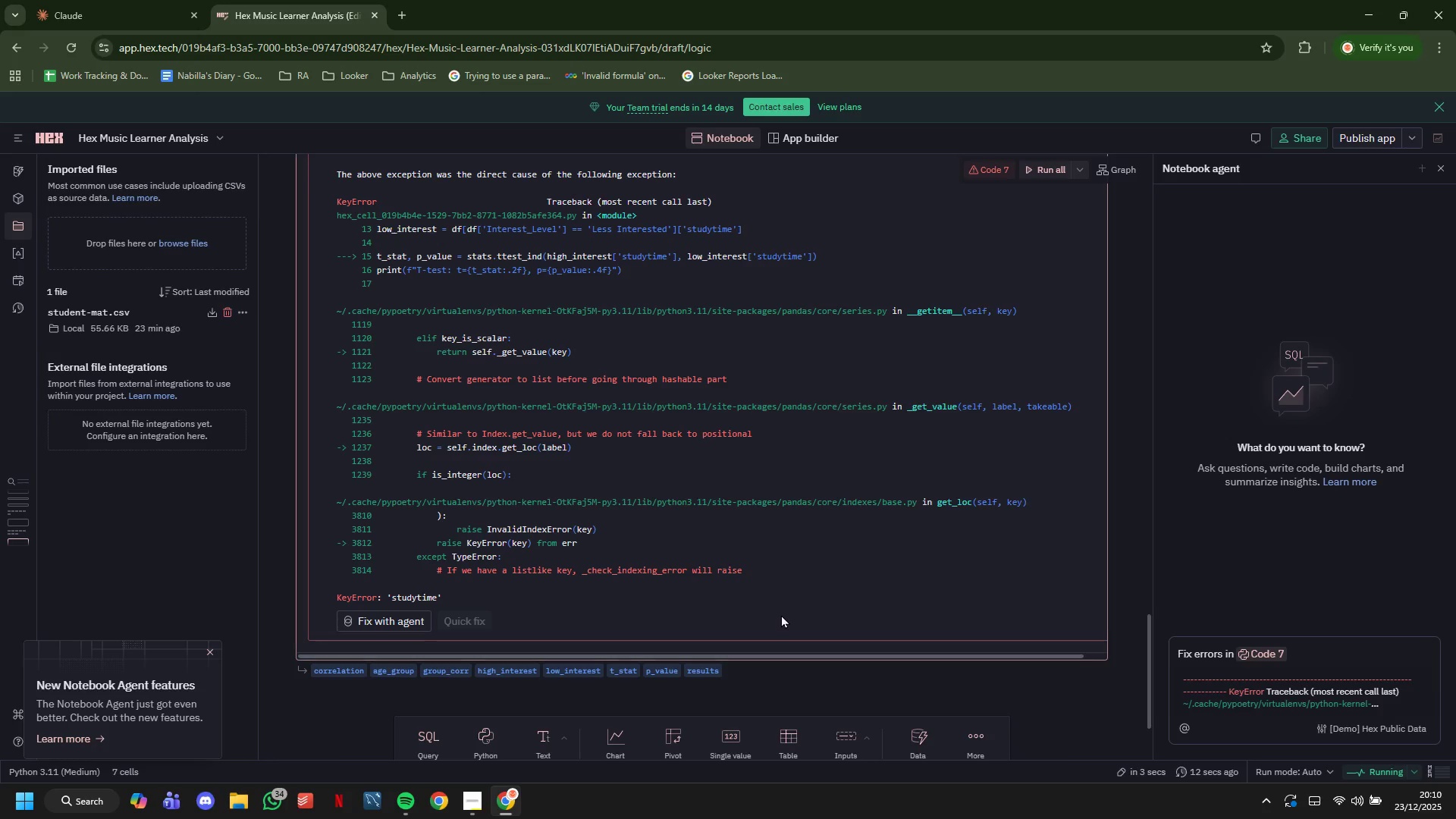 
scroll: coordinate [781, 608], scroll_direction: up, amount: 5.0
 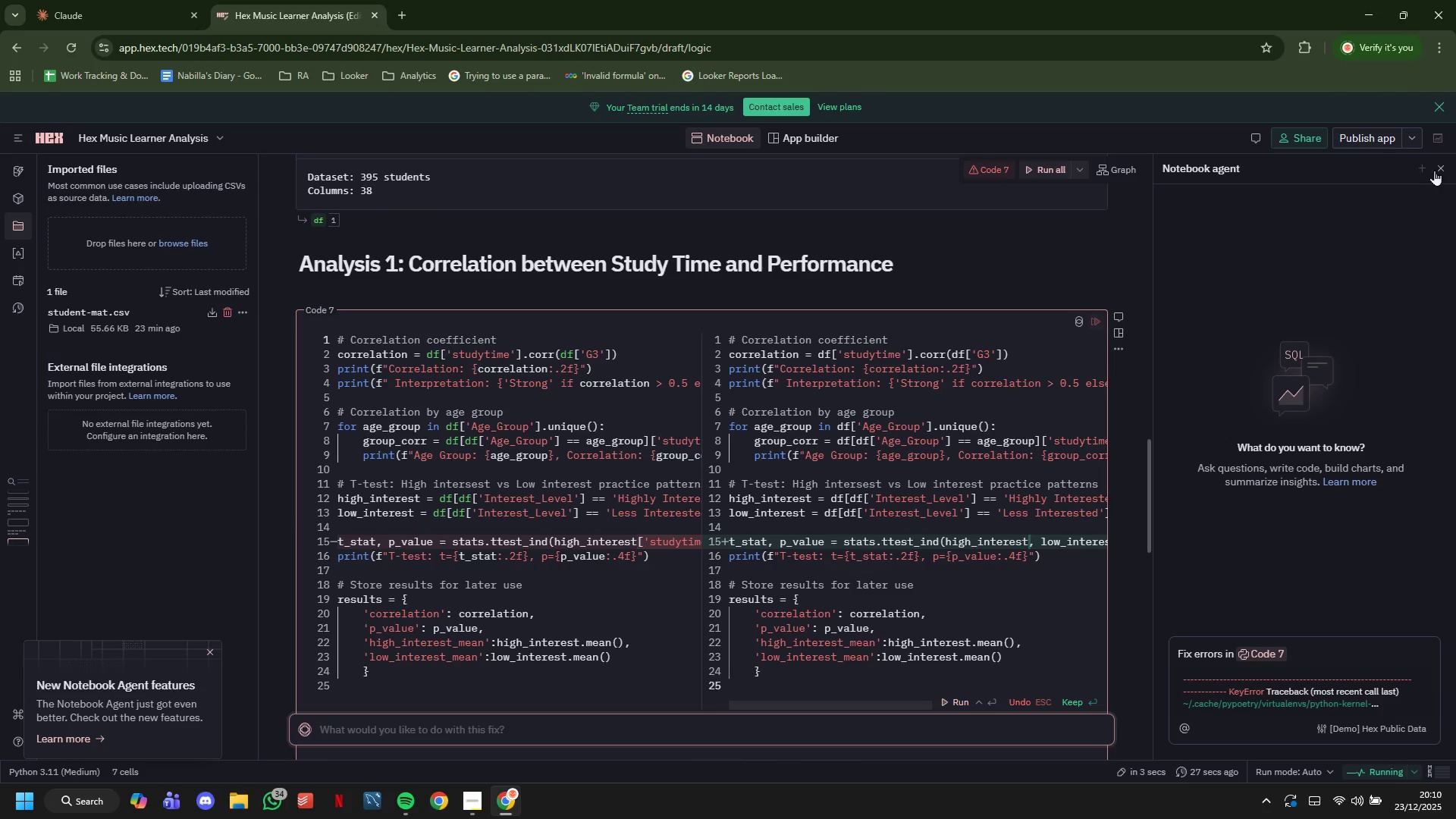 
left_click([1444, 164])
 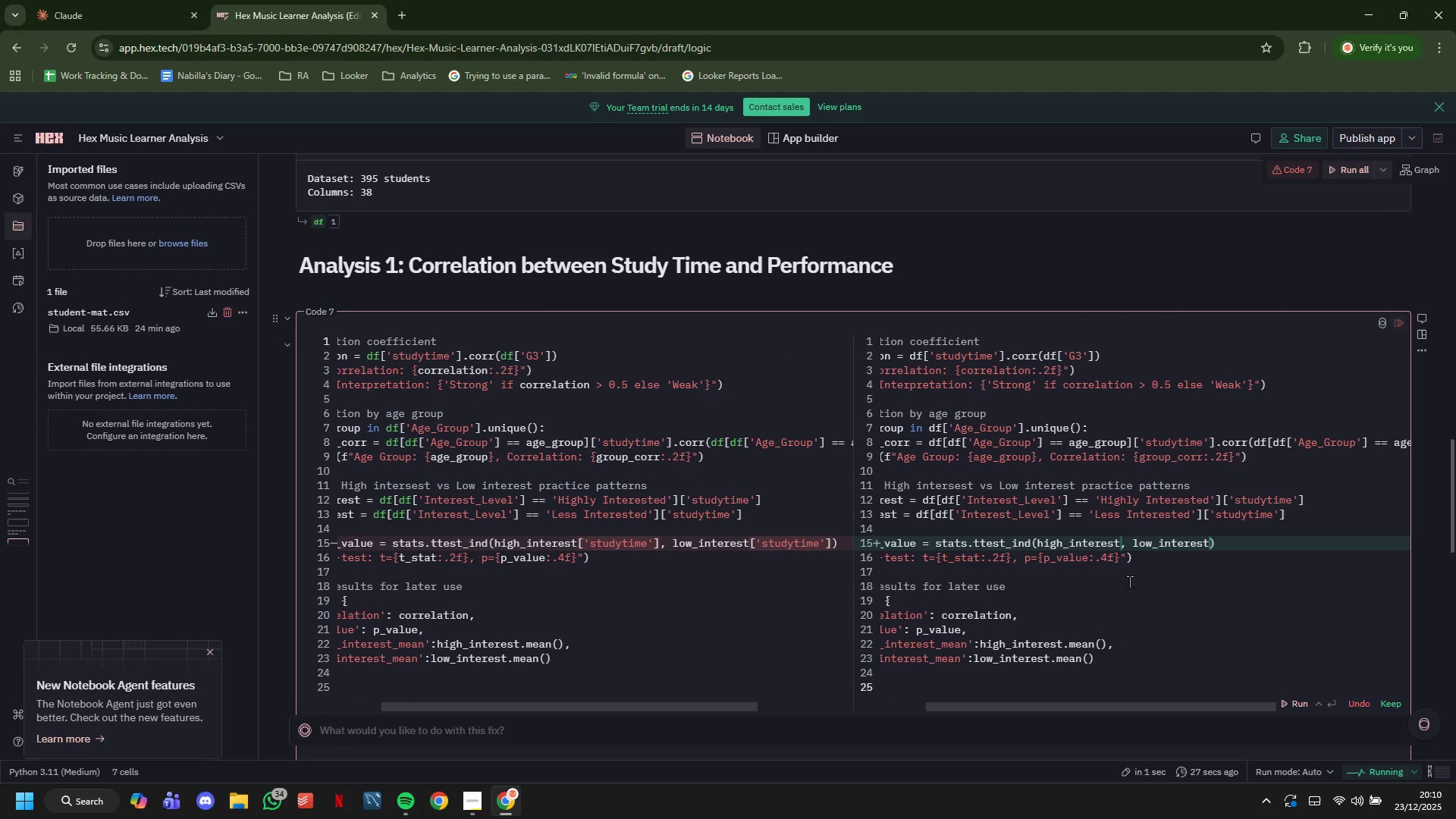 
wait(7.39)
 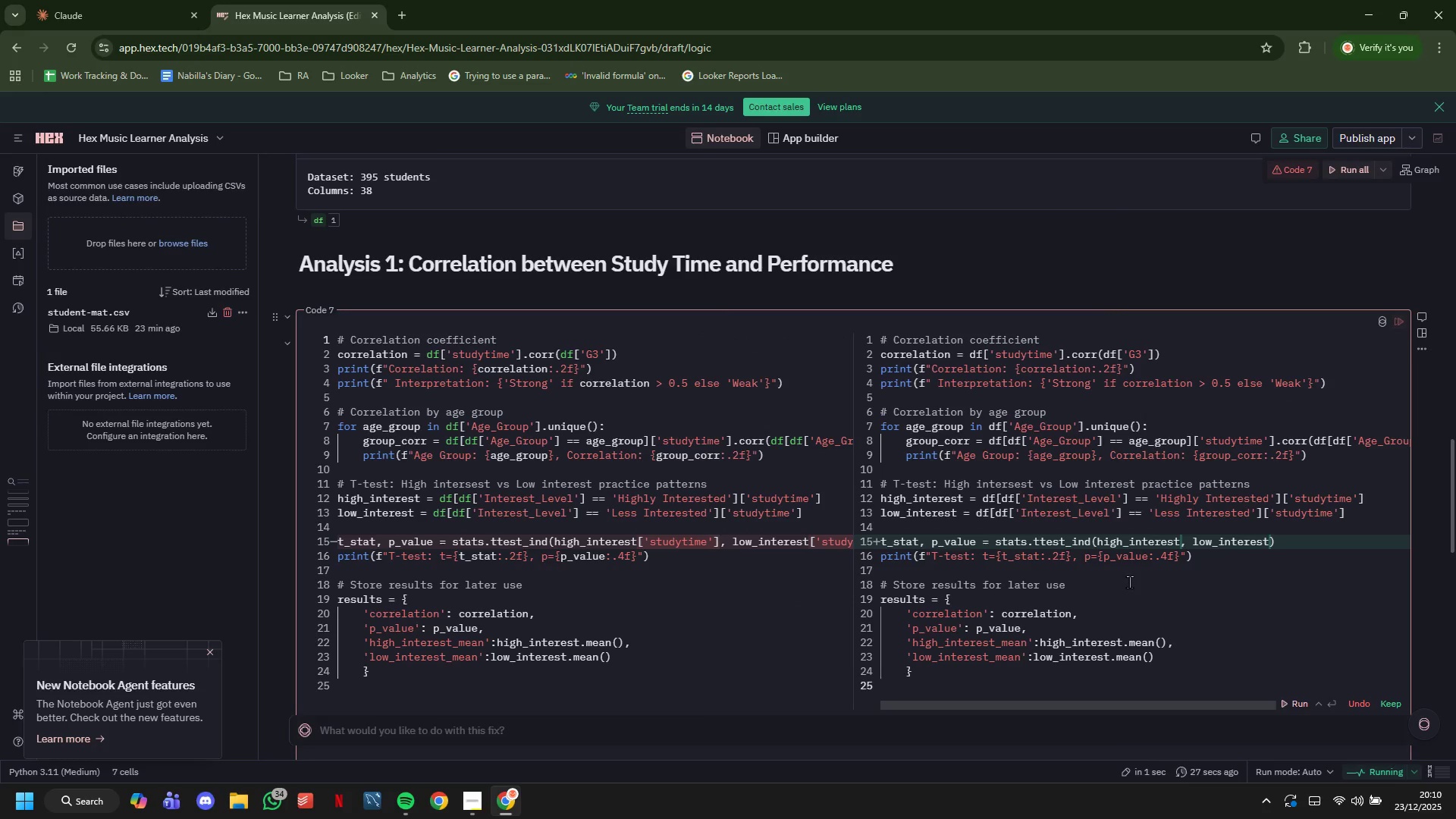 
left_click([1394, 325])
 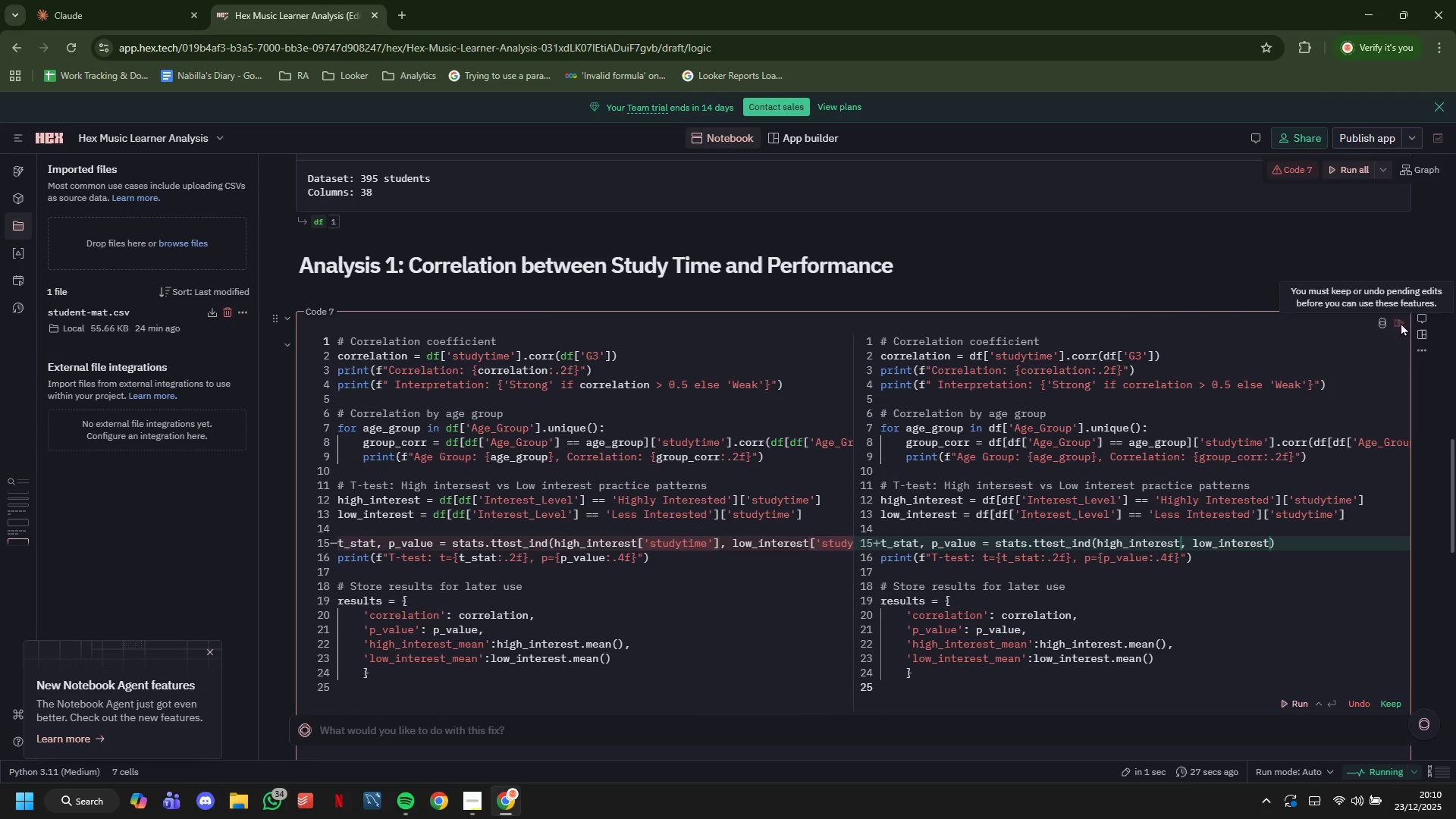 
left_click([1236, 430])
 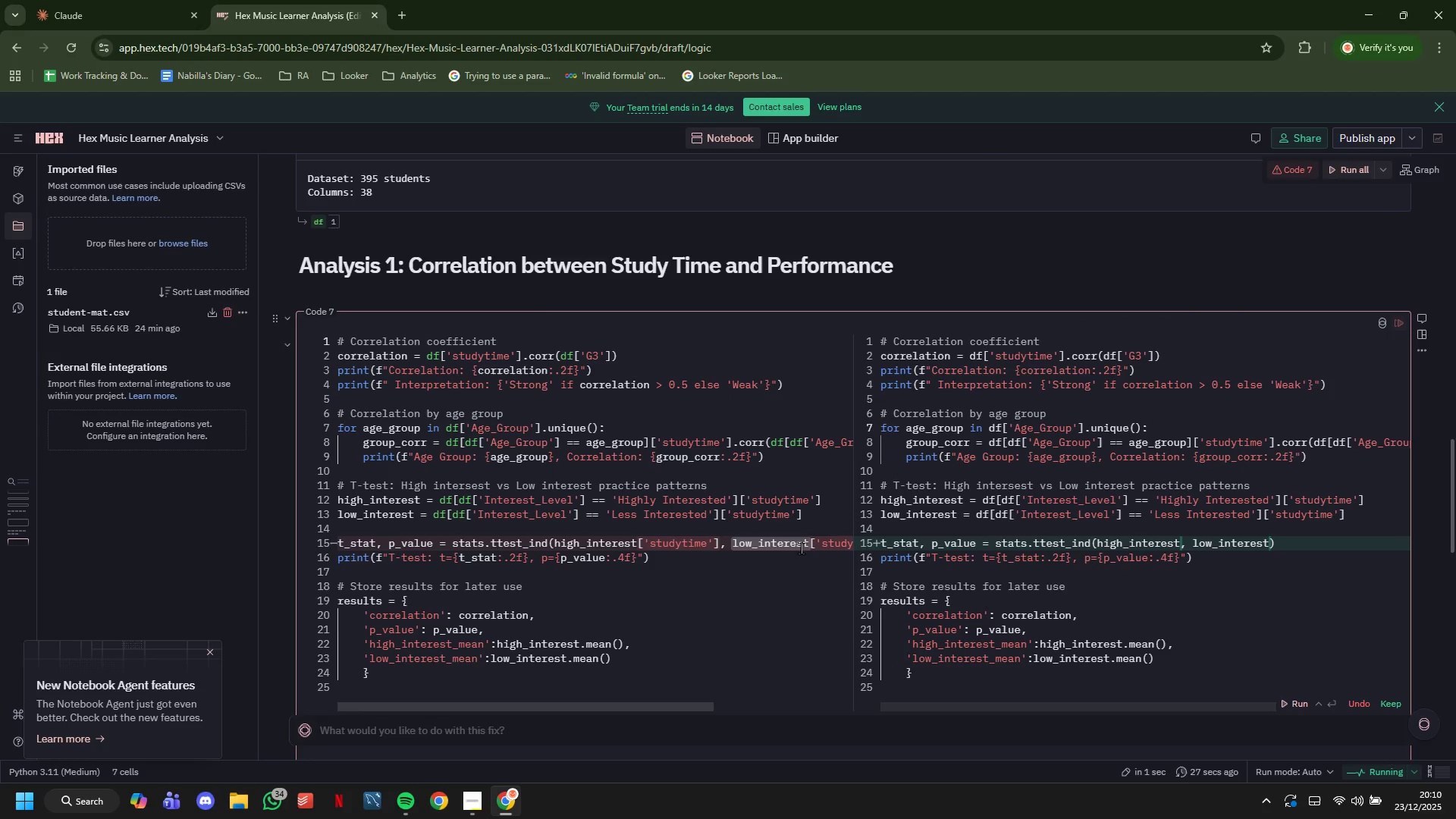 
double_click([802, 548])
 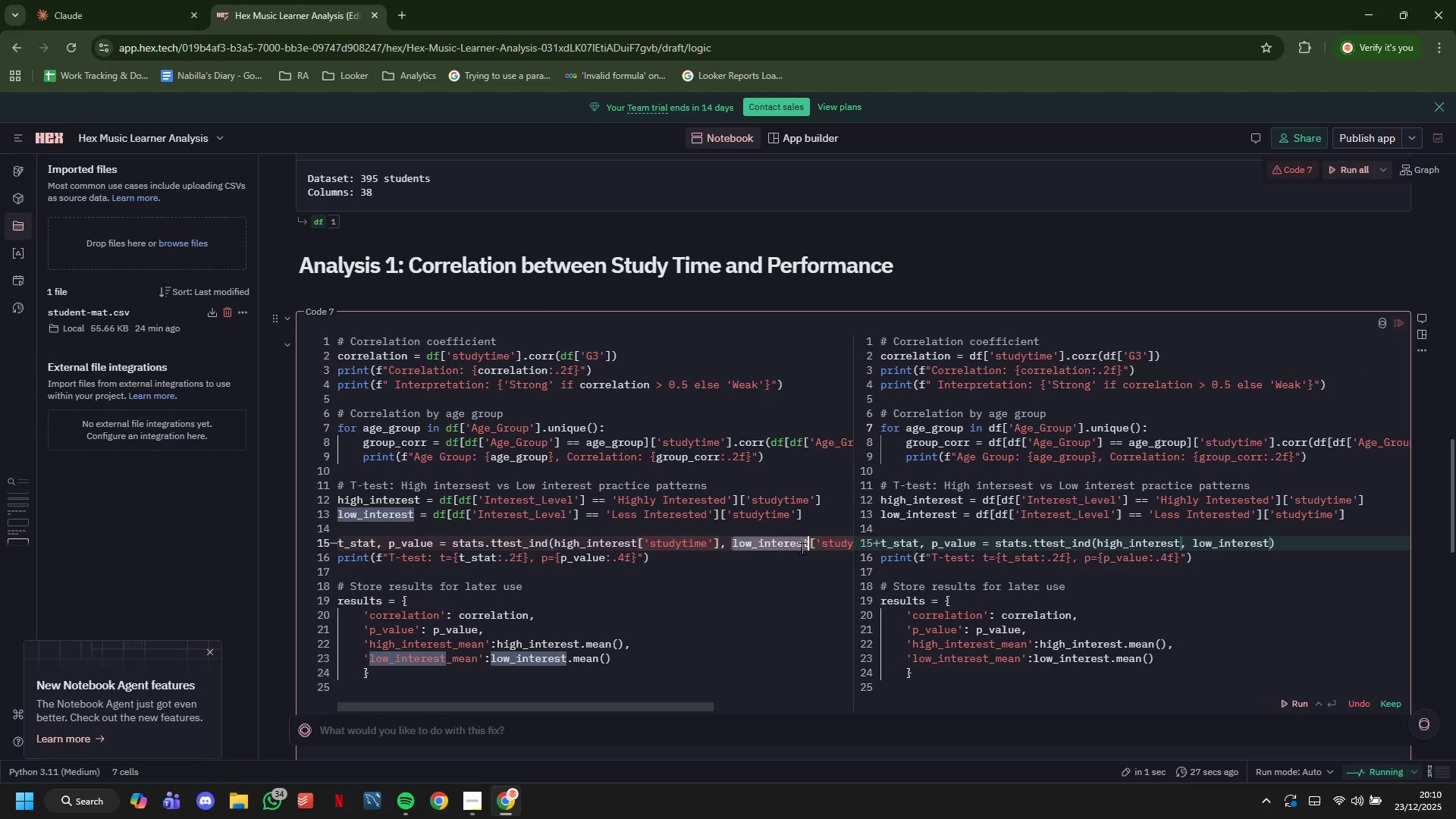 
triple_click([802, 548])
 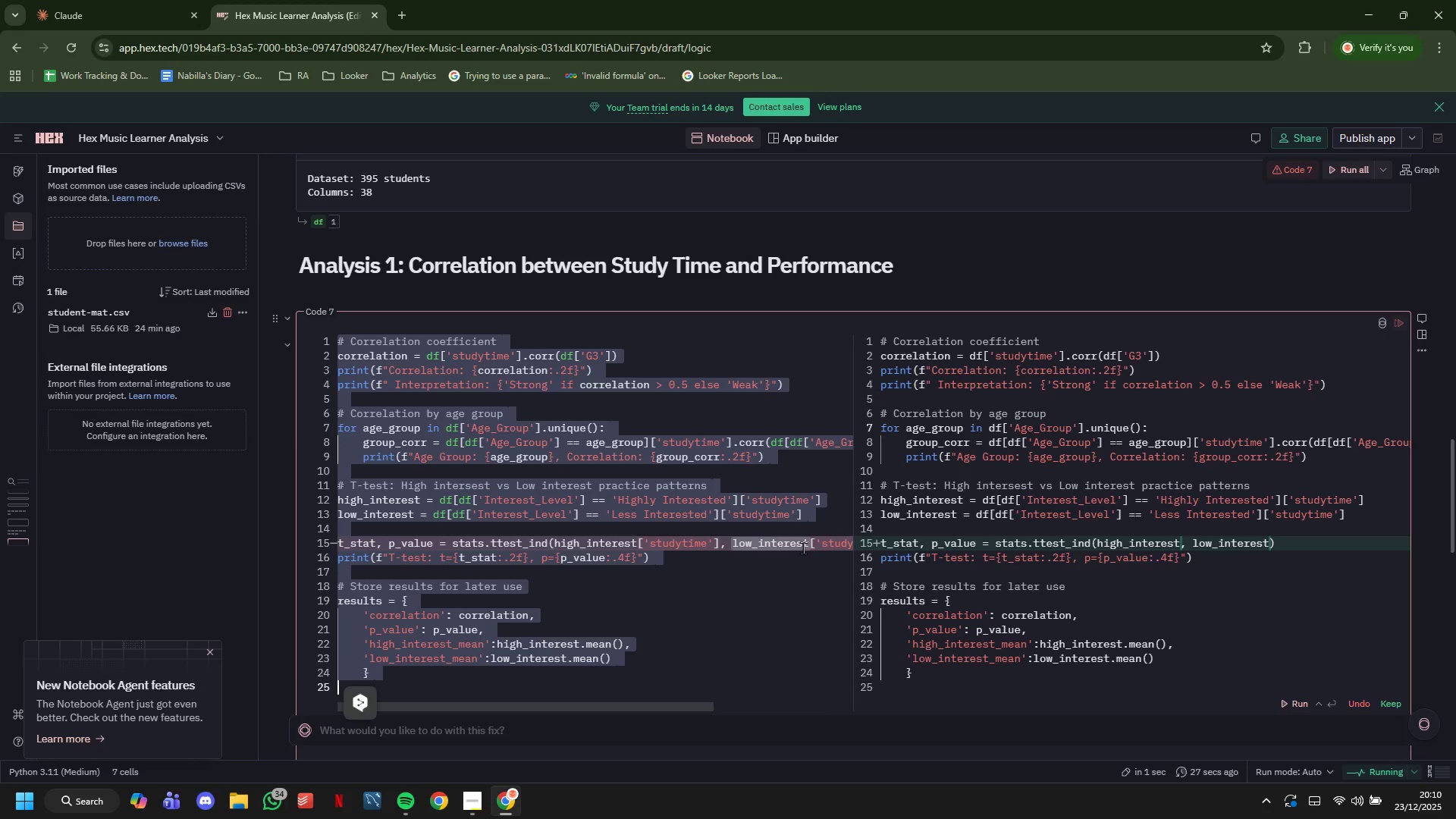 
triple_click([803, 548])
 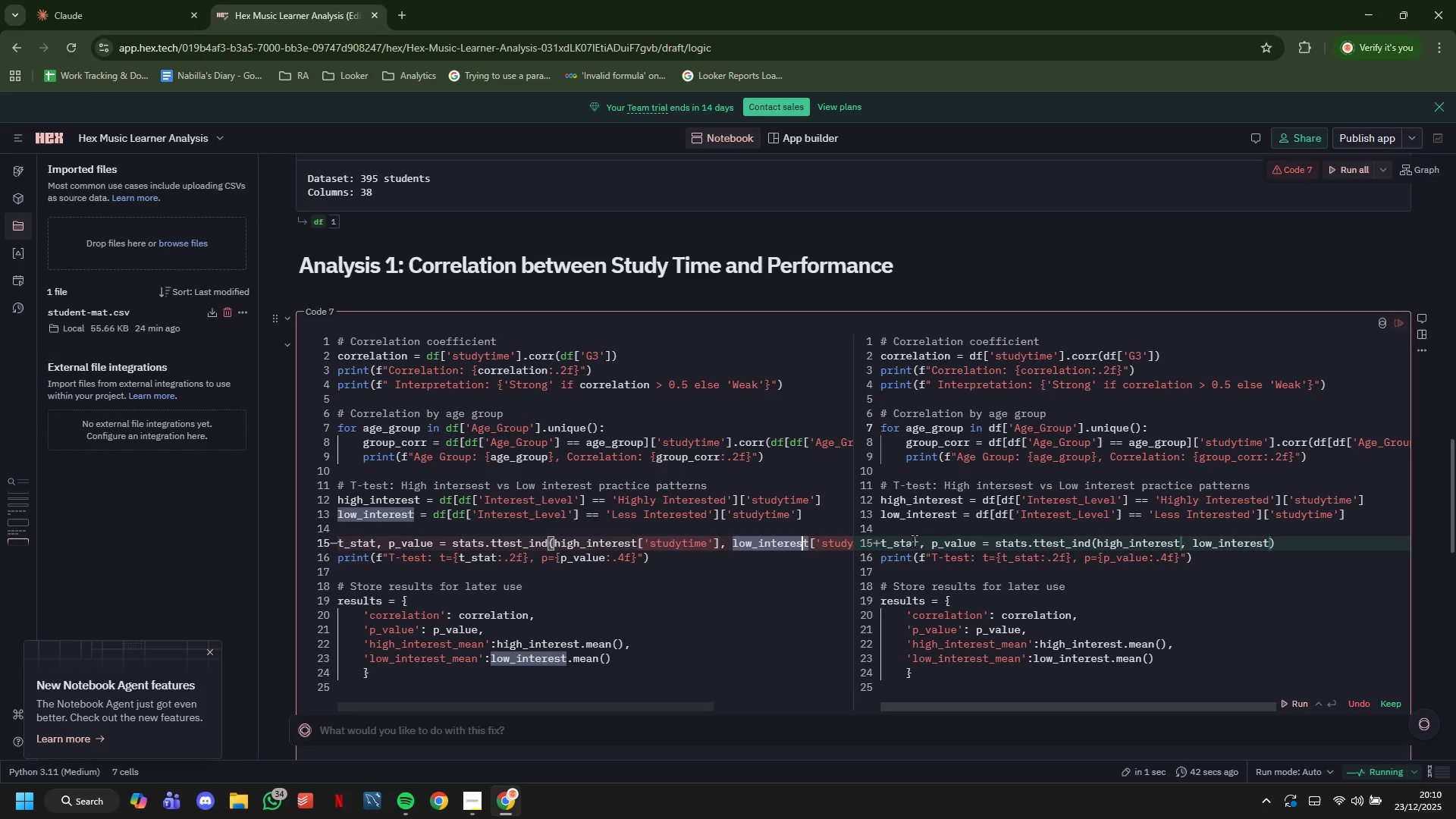 
double_click([914, 539])
 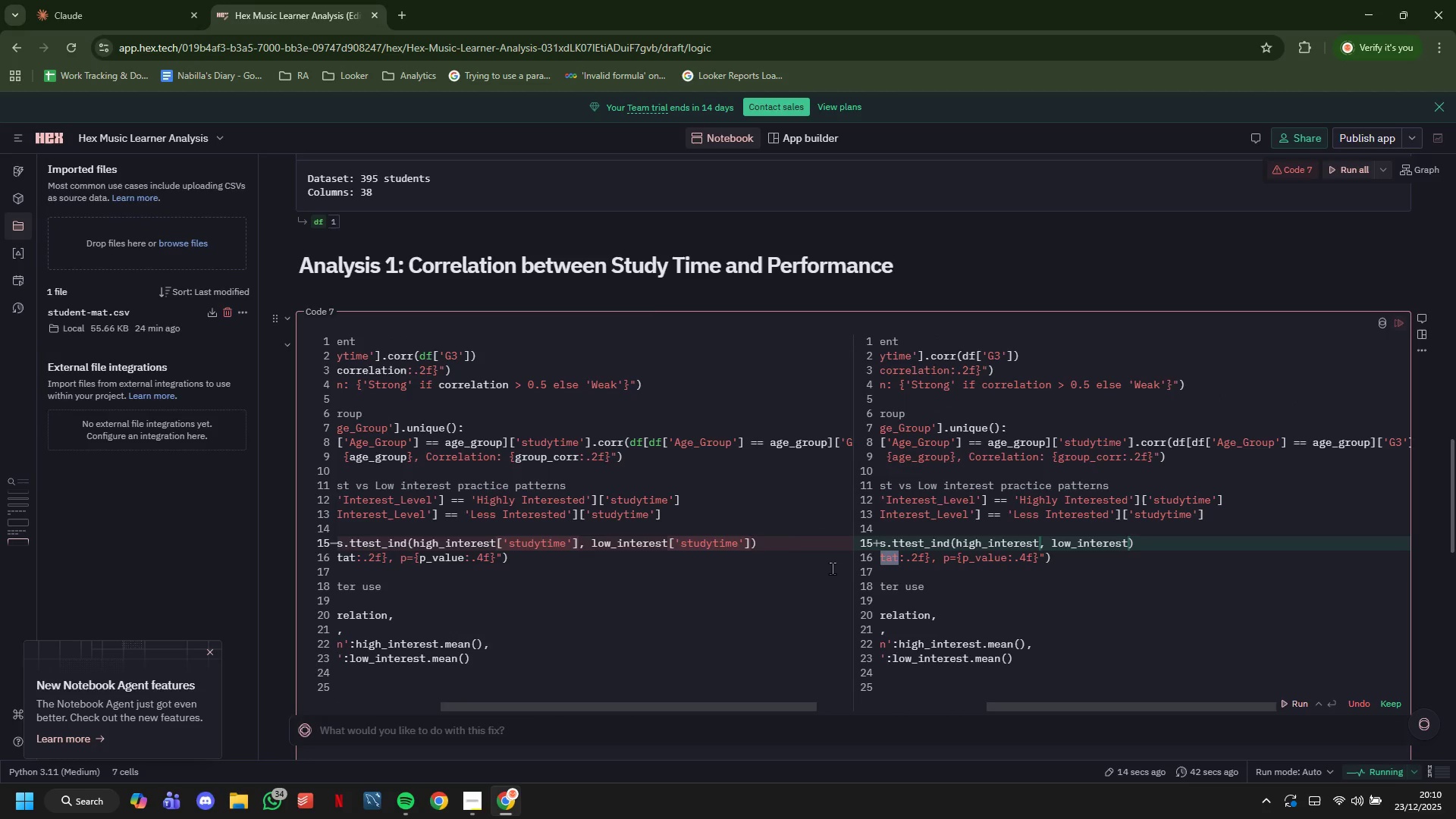 
wait(5.91)
 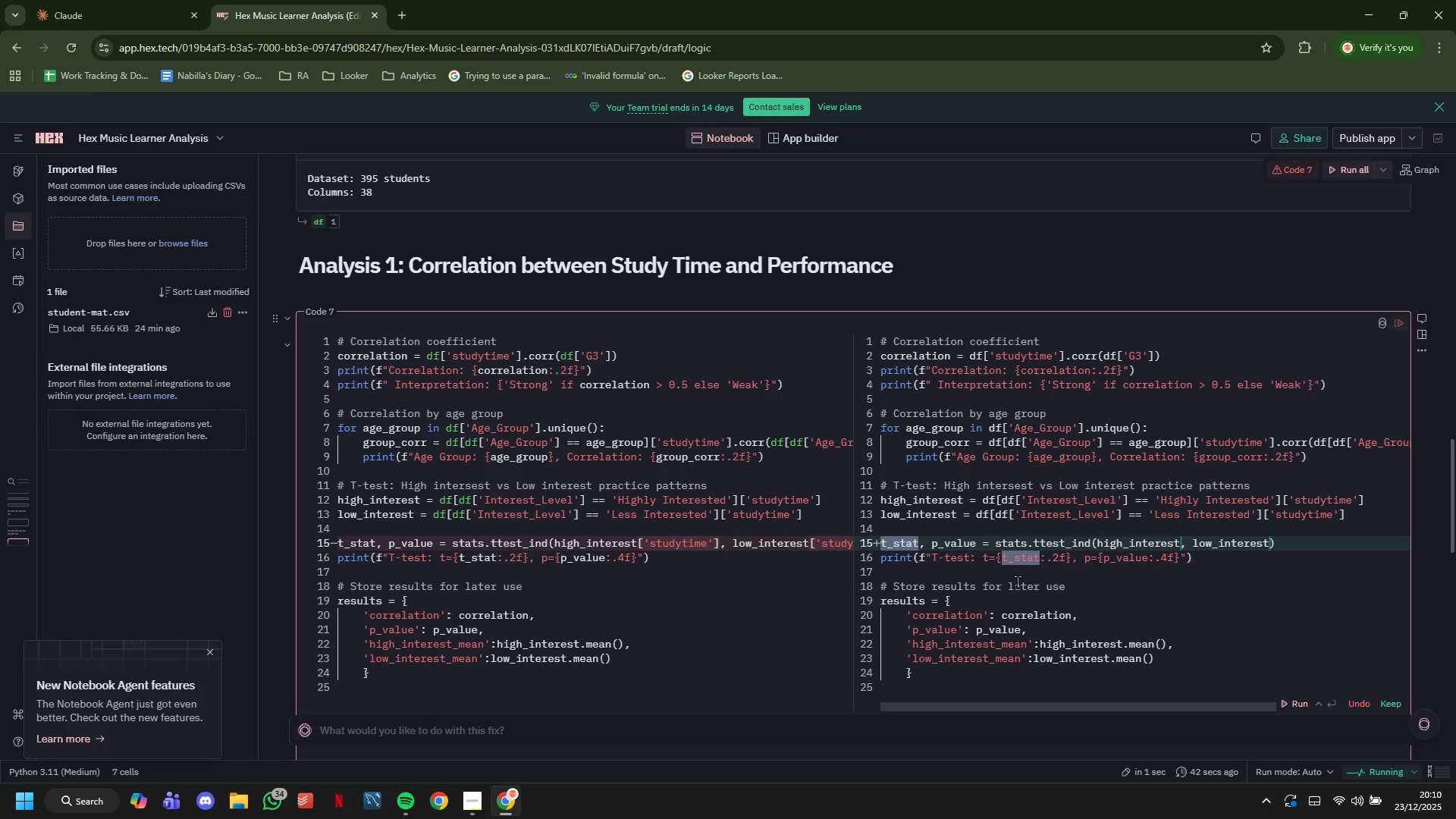 
scroll: coordinate [819, 505], scroll_direction: down, amount: 4.0
 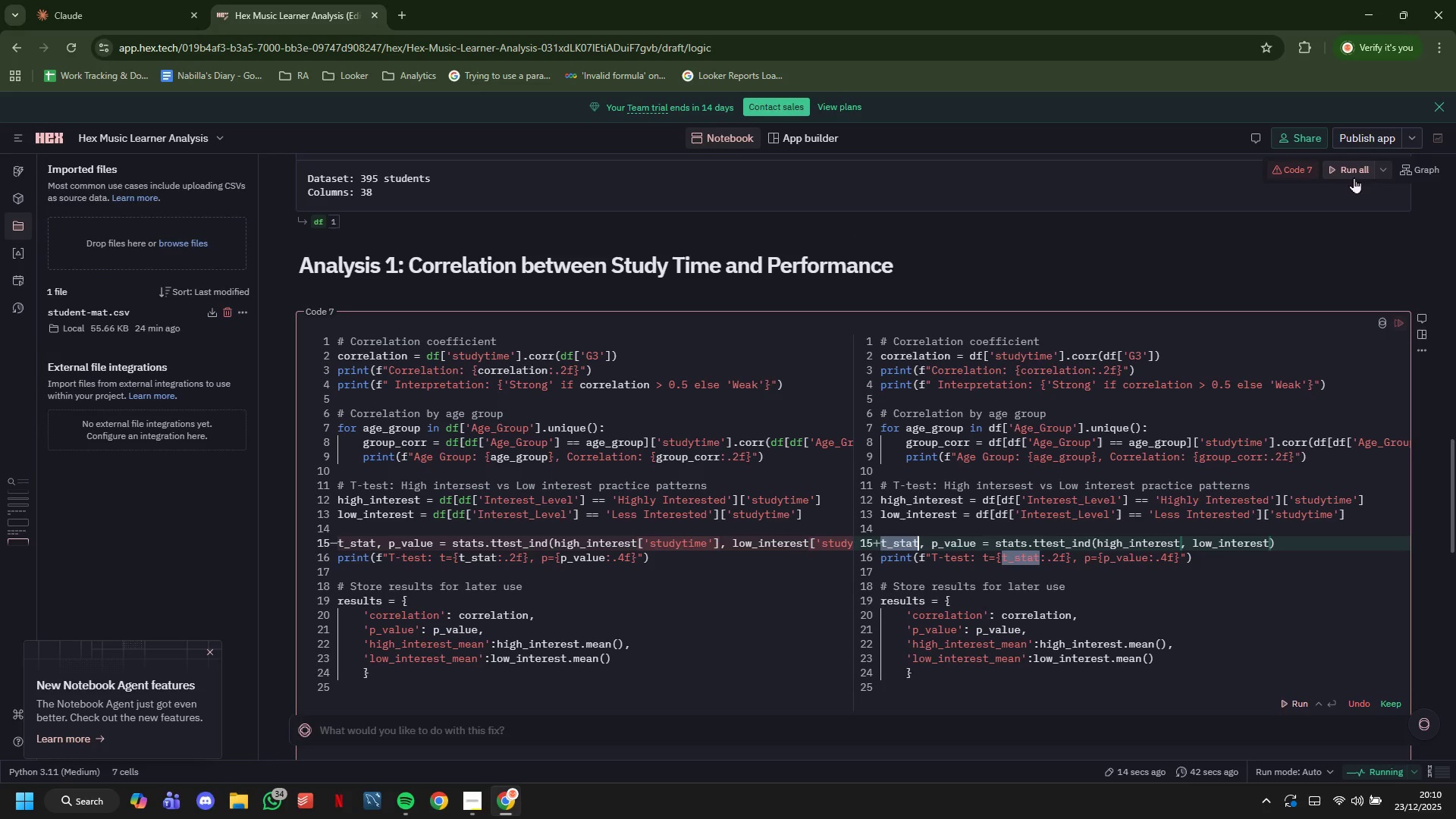 
left_click([1397, 324])
 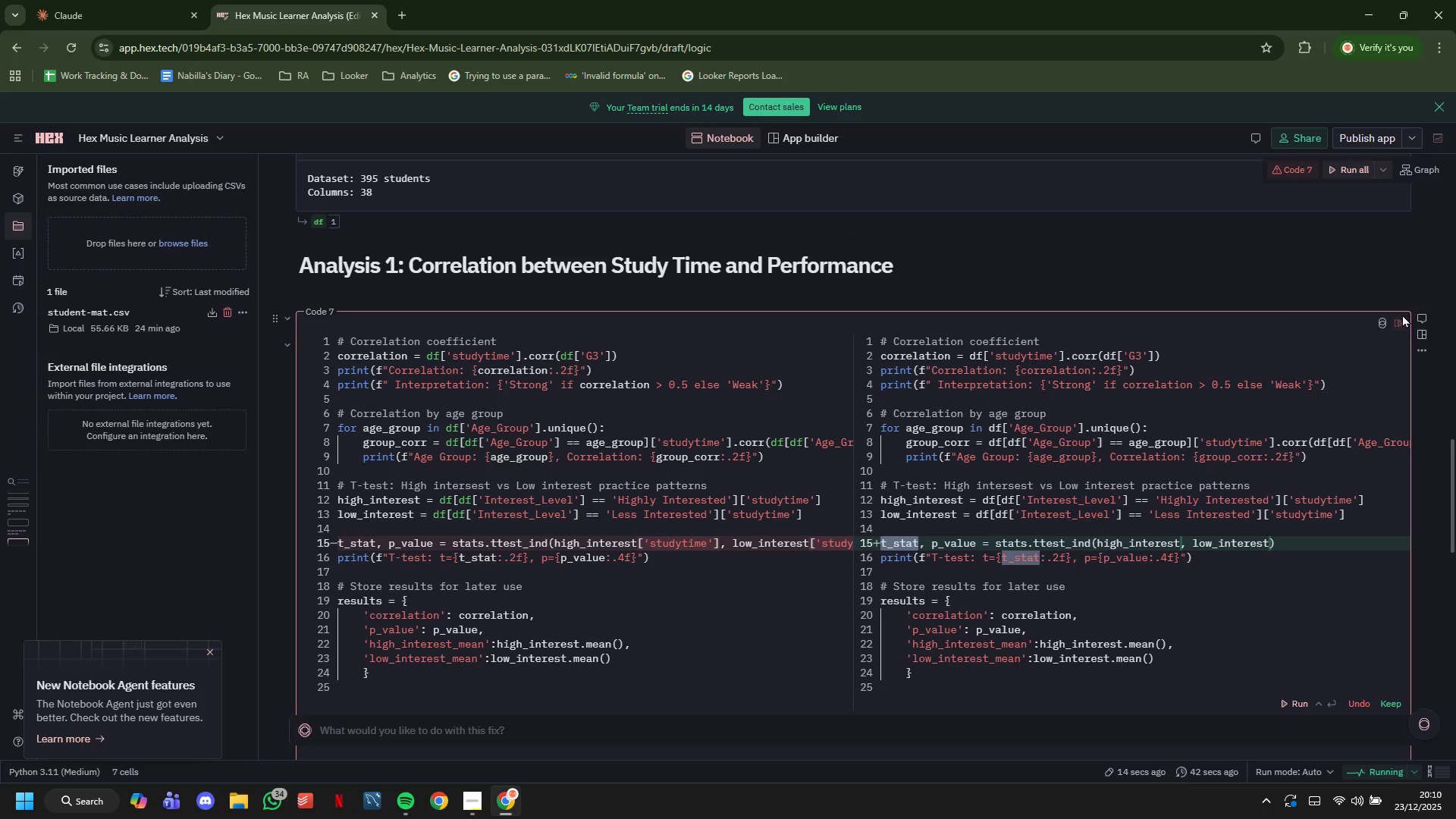 
double_click([1140, 524])
 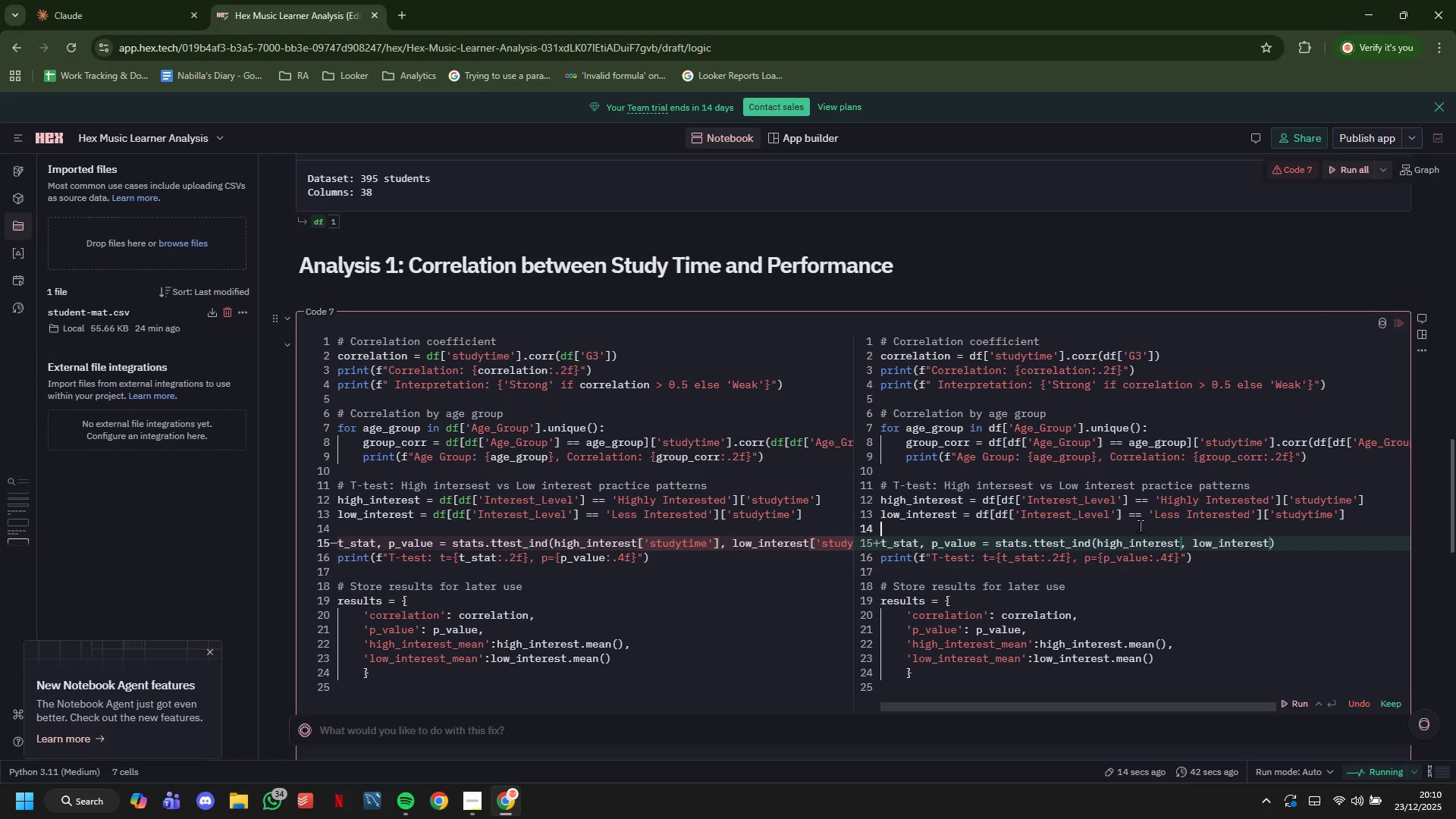 
scroll: coordinate [1140, 526], scroll_direction: down, amount: 9.0
 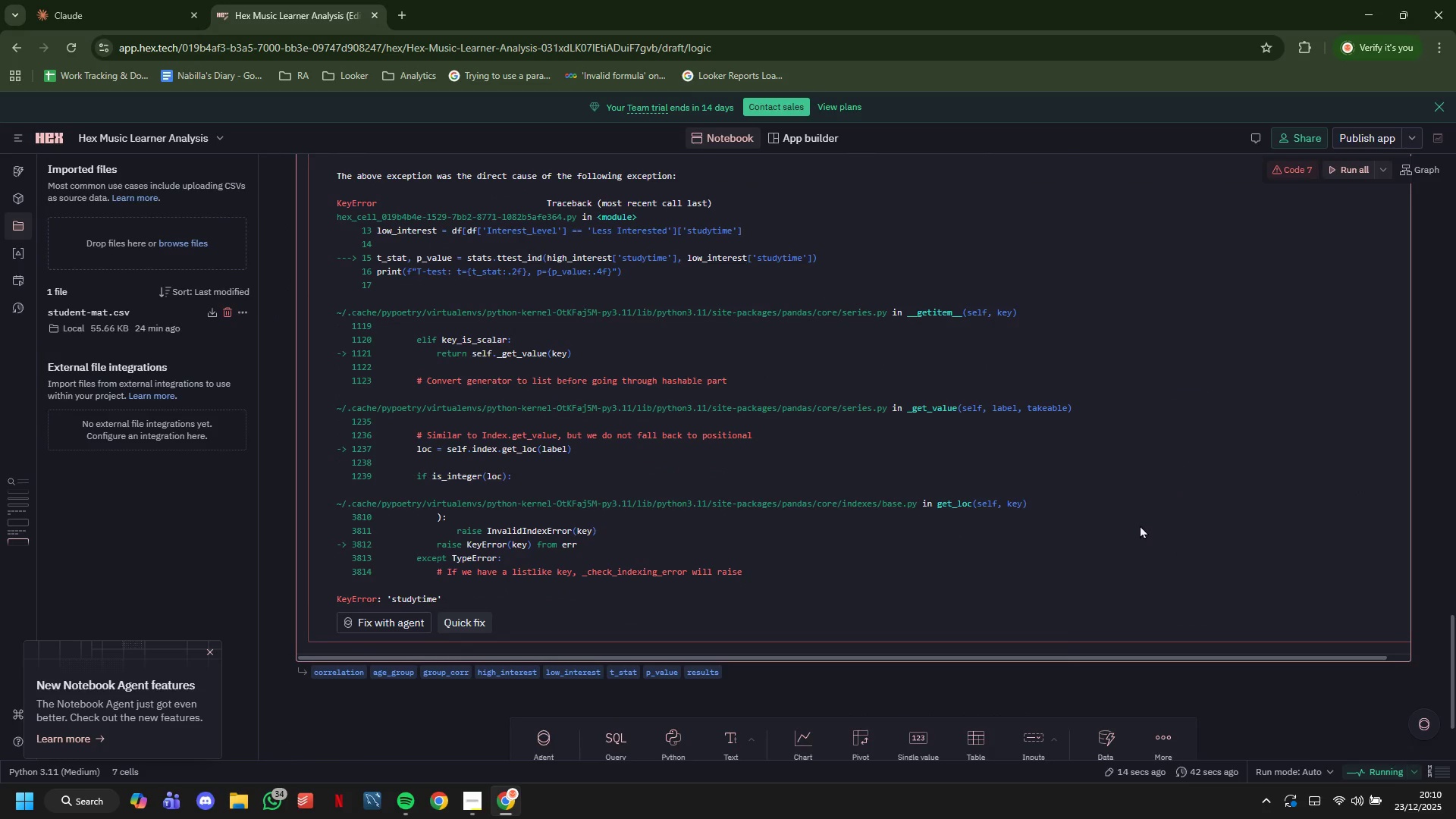 
scroll: coordinate [872, 555], scroll_direction: up, amount: 11.0
 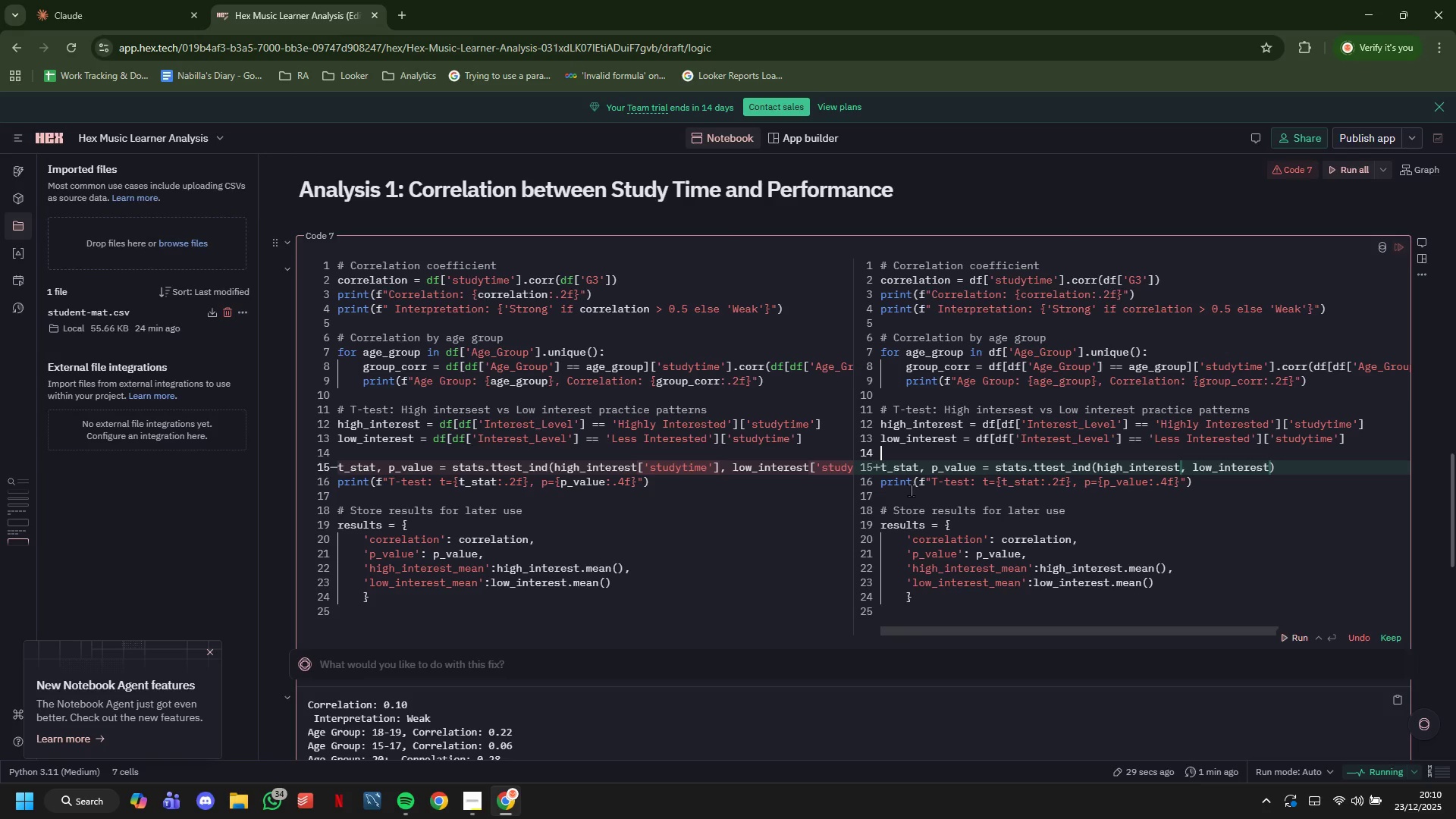 
wait(7.53)
 